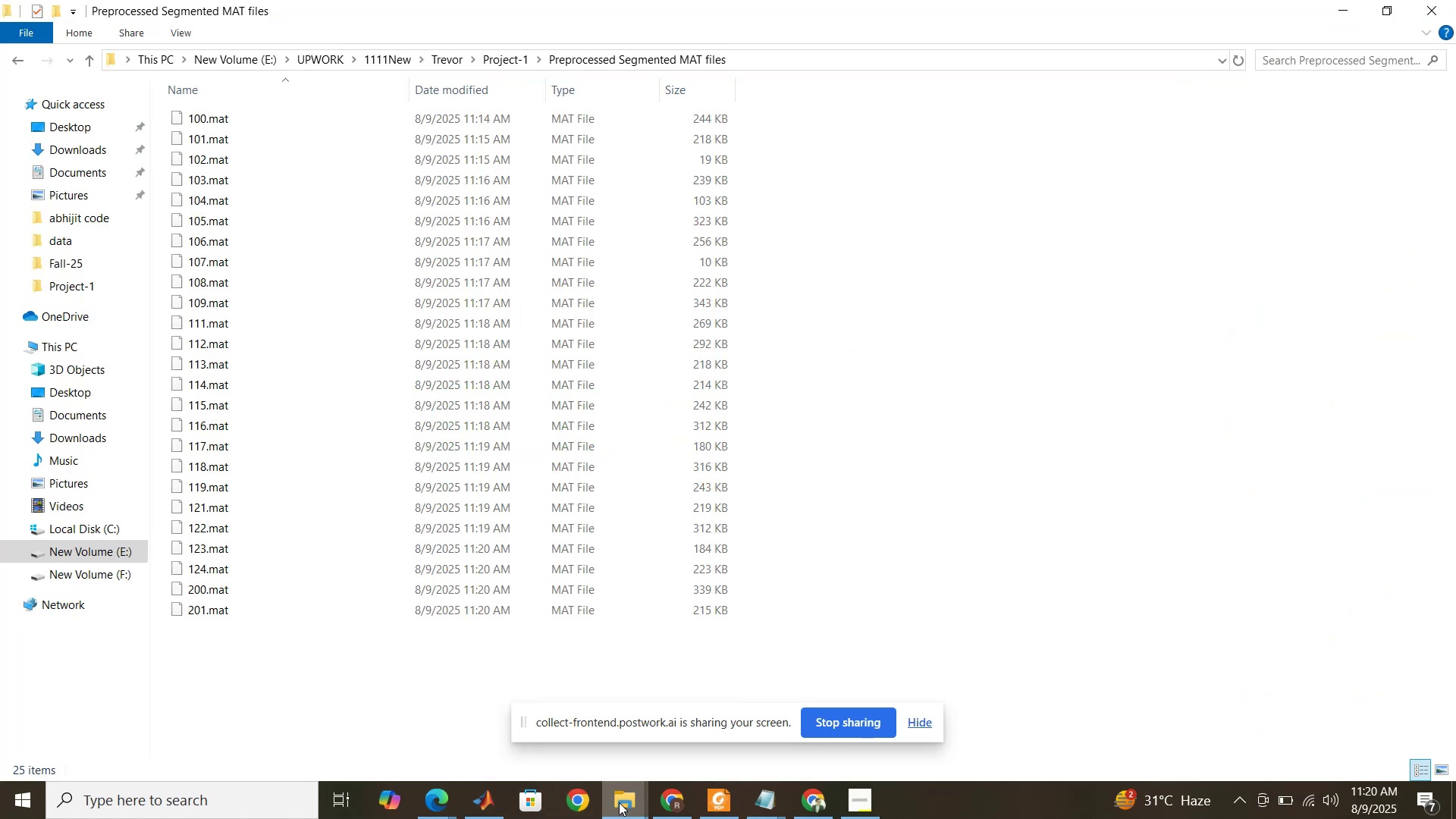 
left_click([498, 797])
 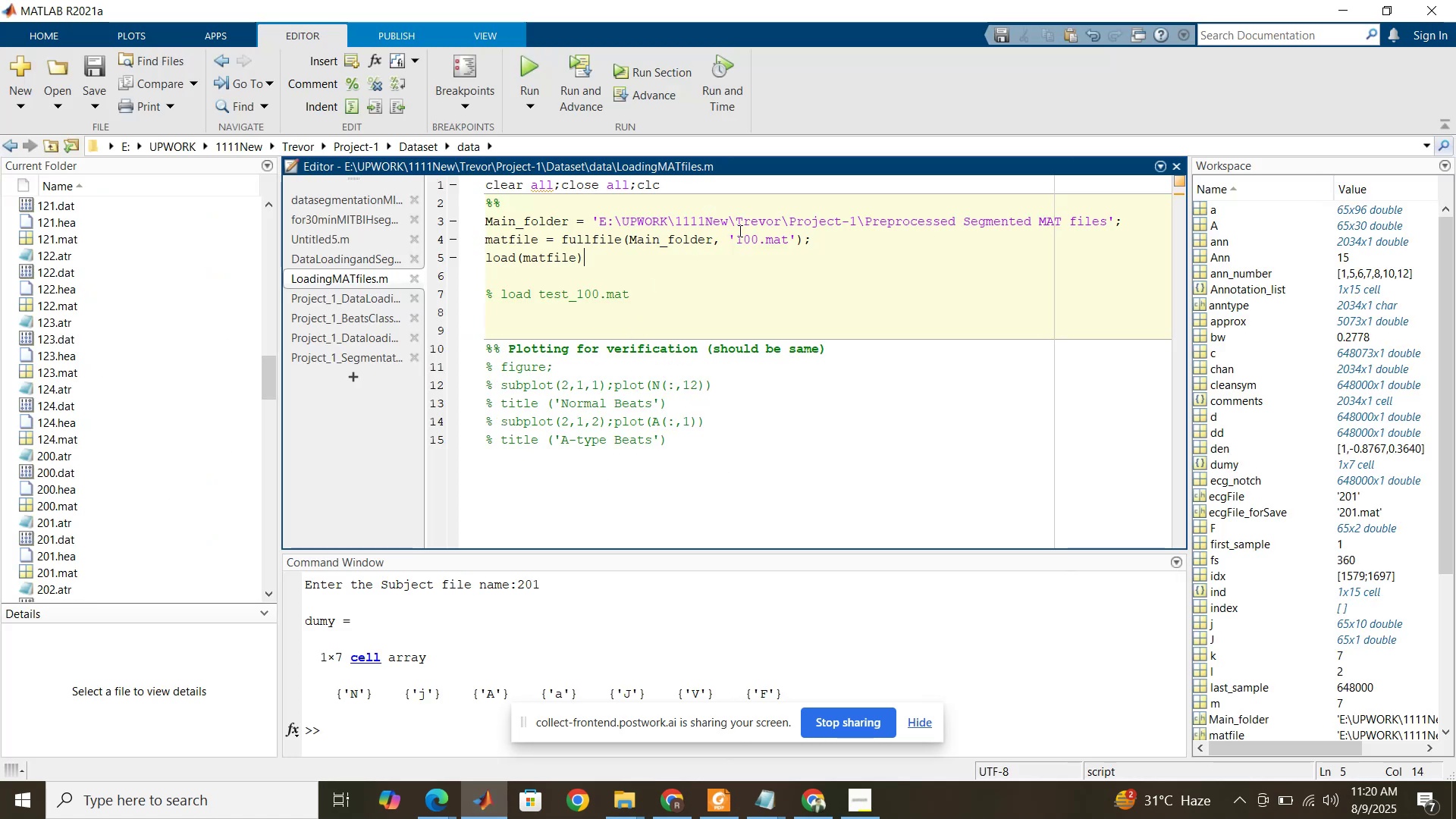 
left_click([759, 241])
 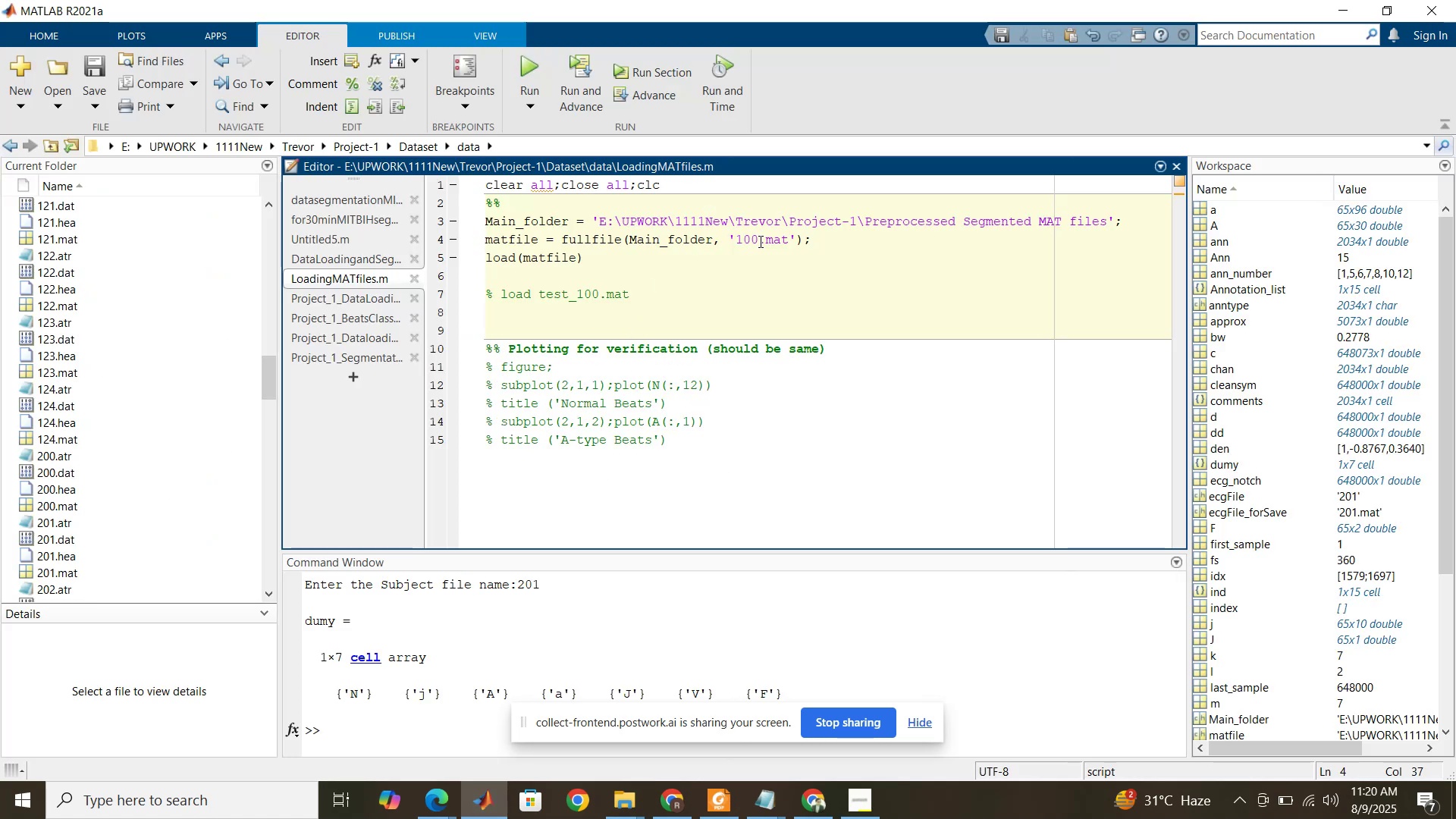 
key(Backspace)
 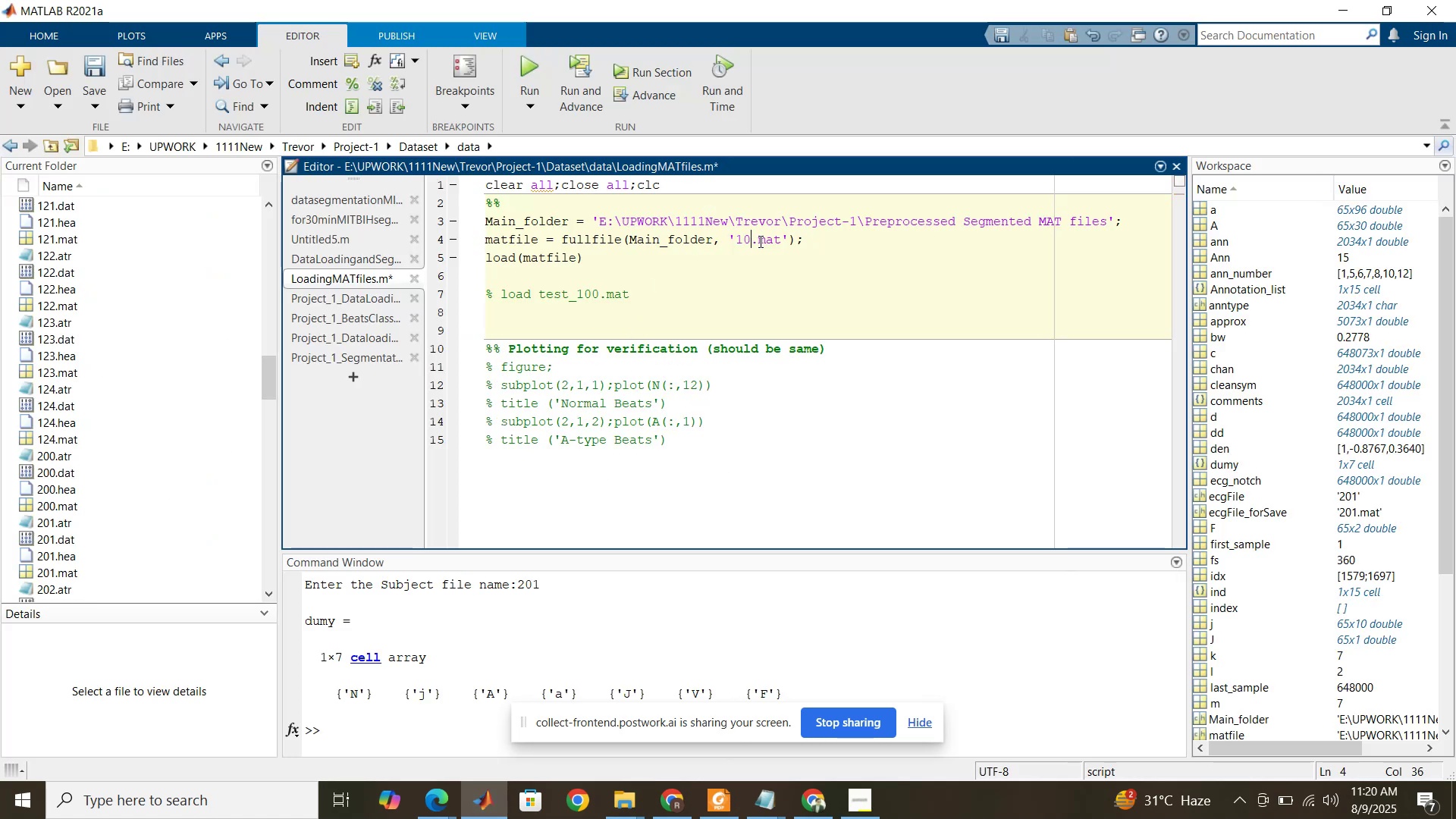 
key(Backspace)
 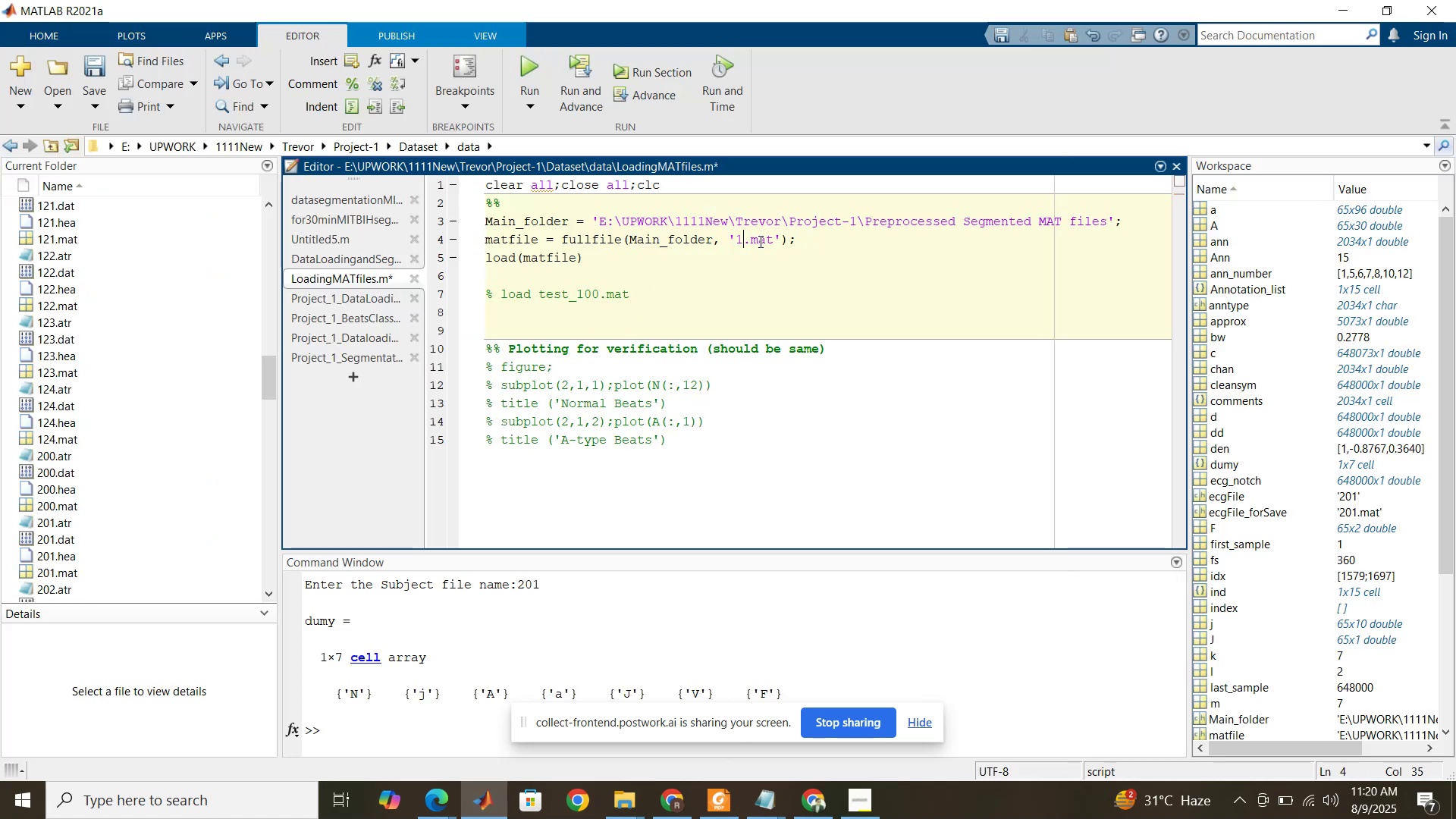 
key(Backspace)
 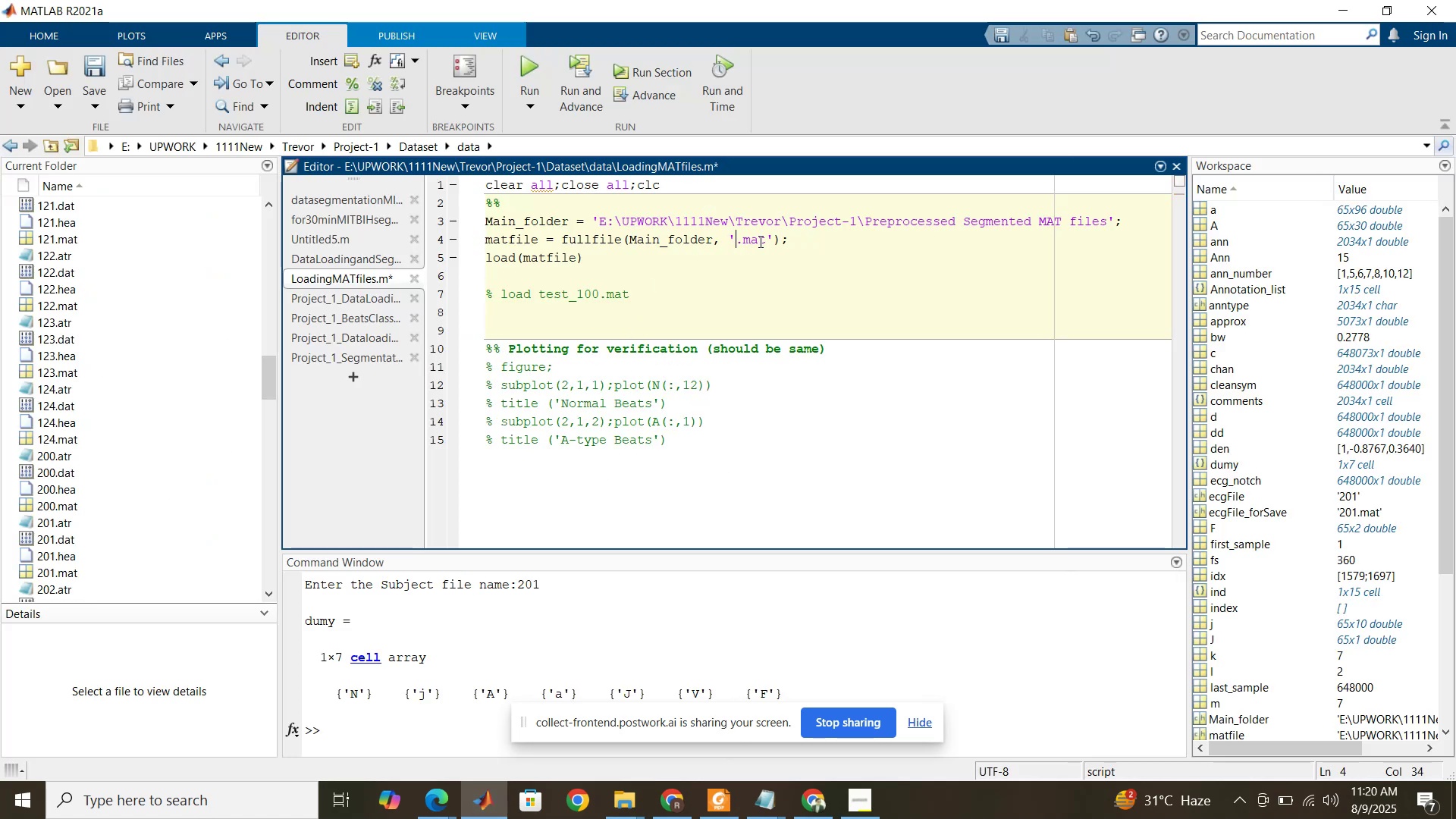 
key(Numpad2)
 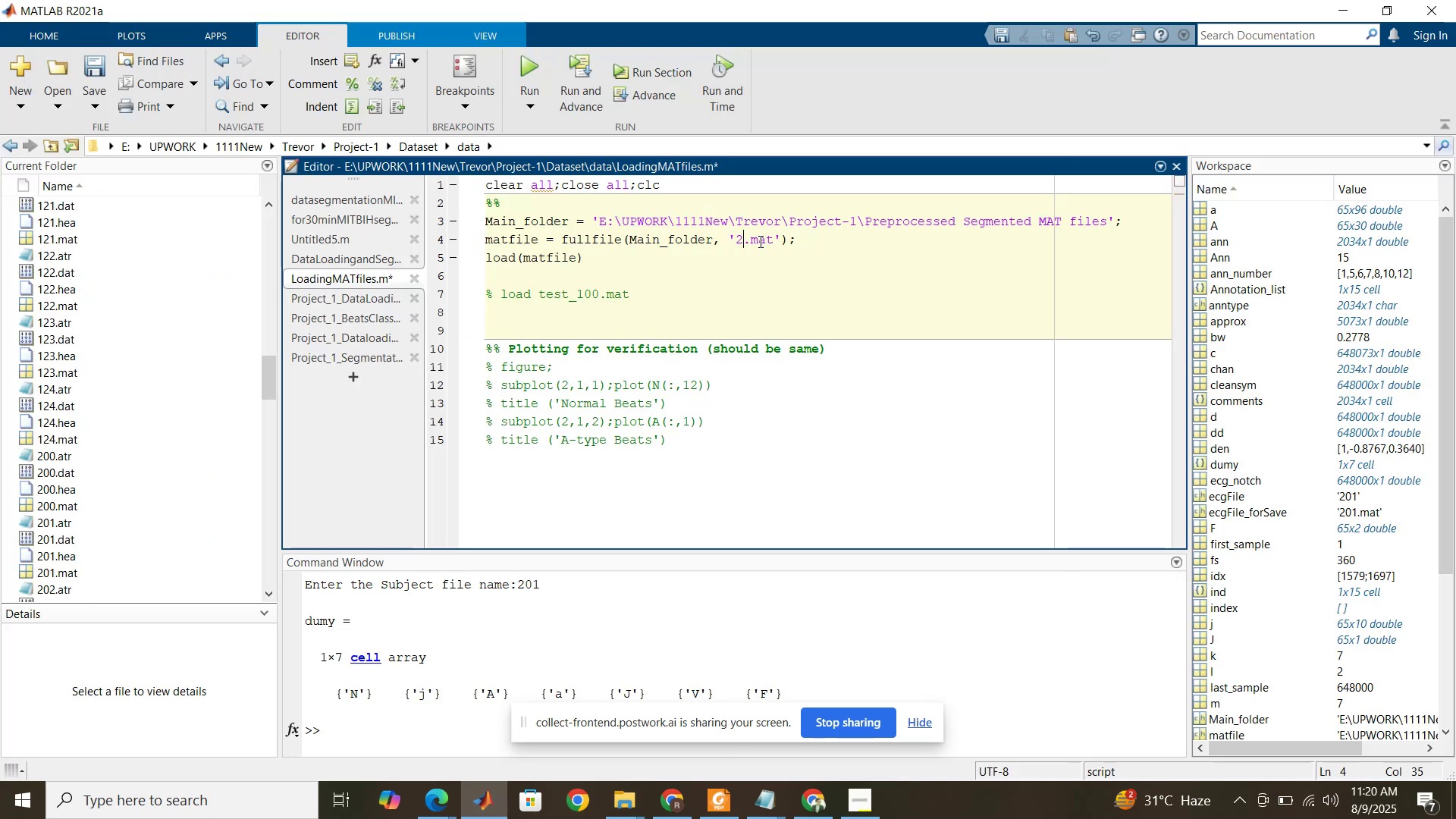 
key(Numpad0)
 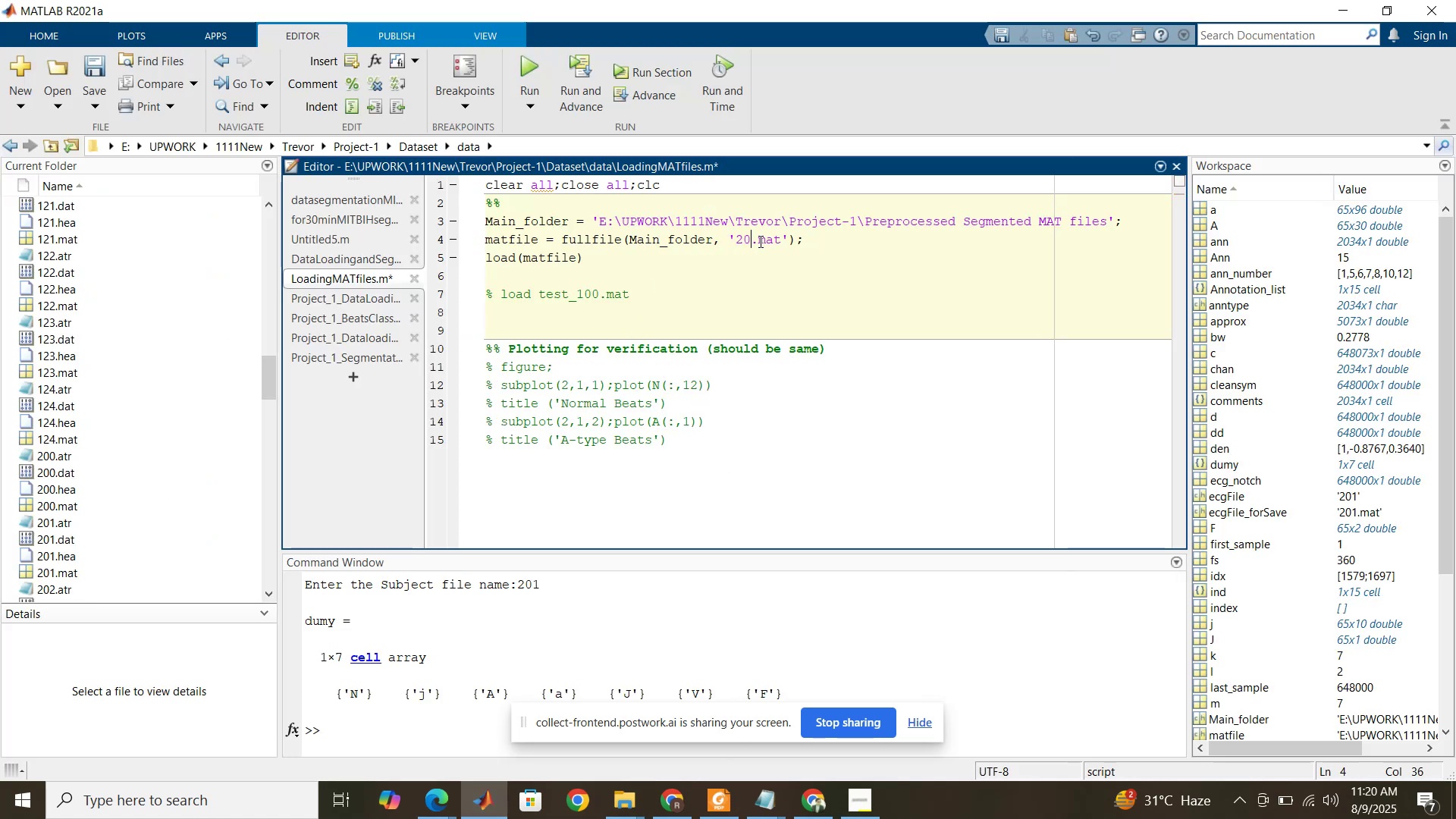 
key(Numpad1)
 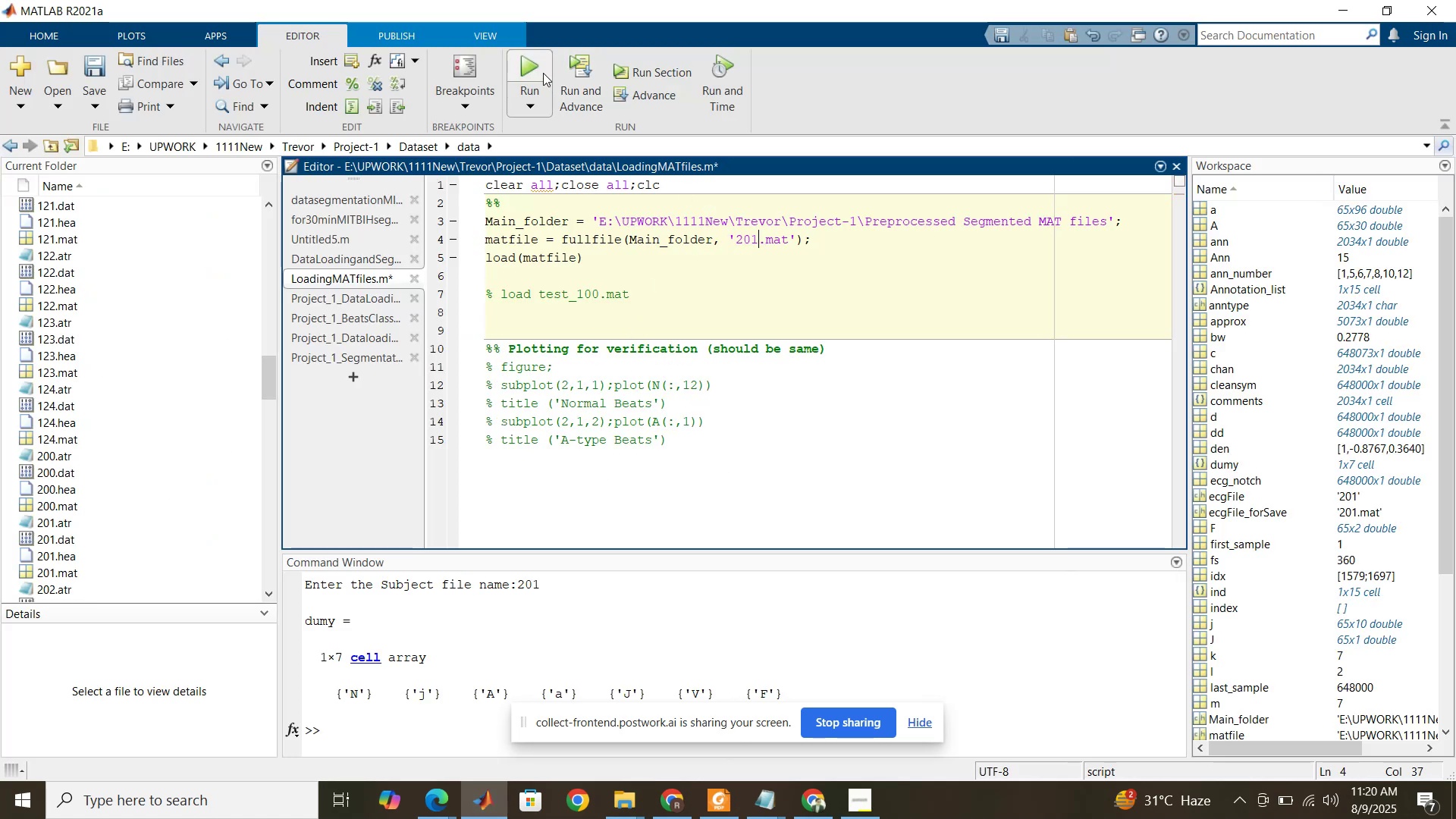 
left_click([529, 61])
 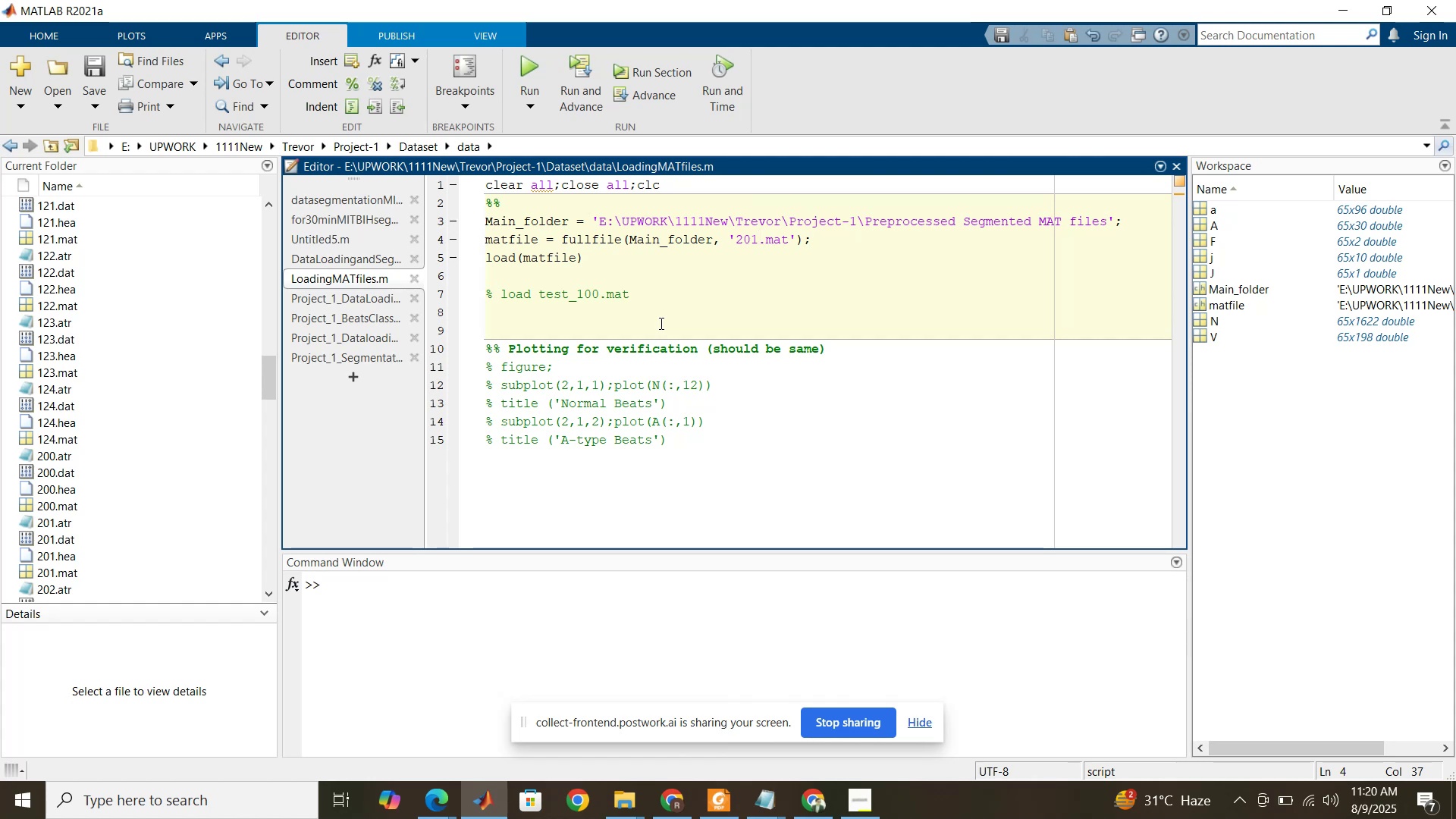 
wait(10.47)
 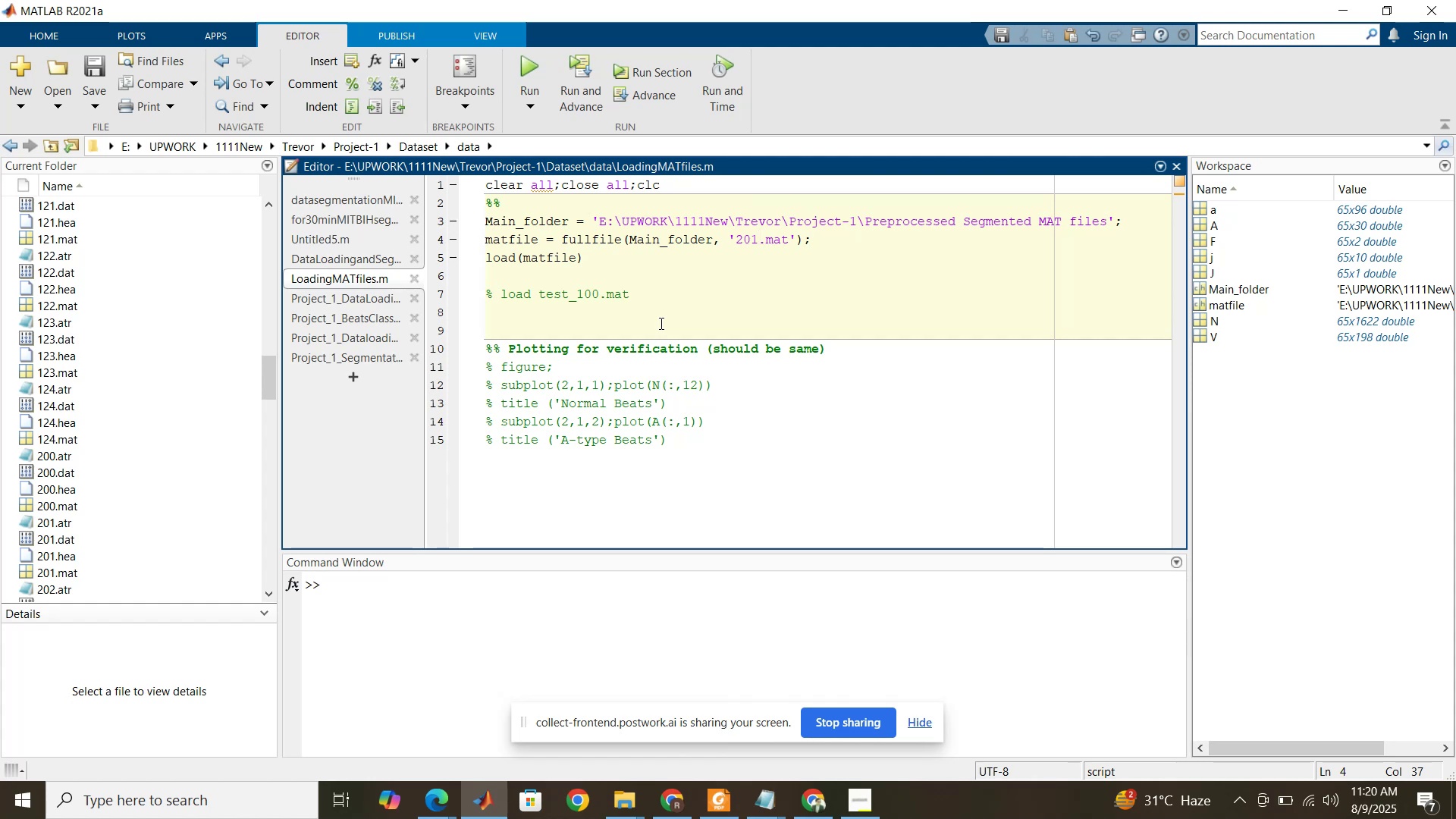 
left_click([375, 359])
 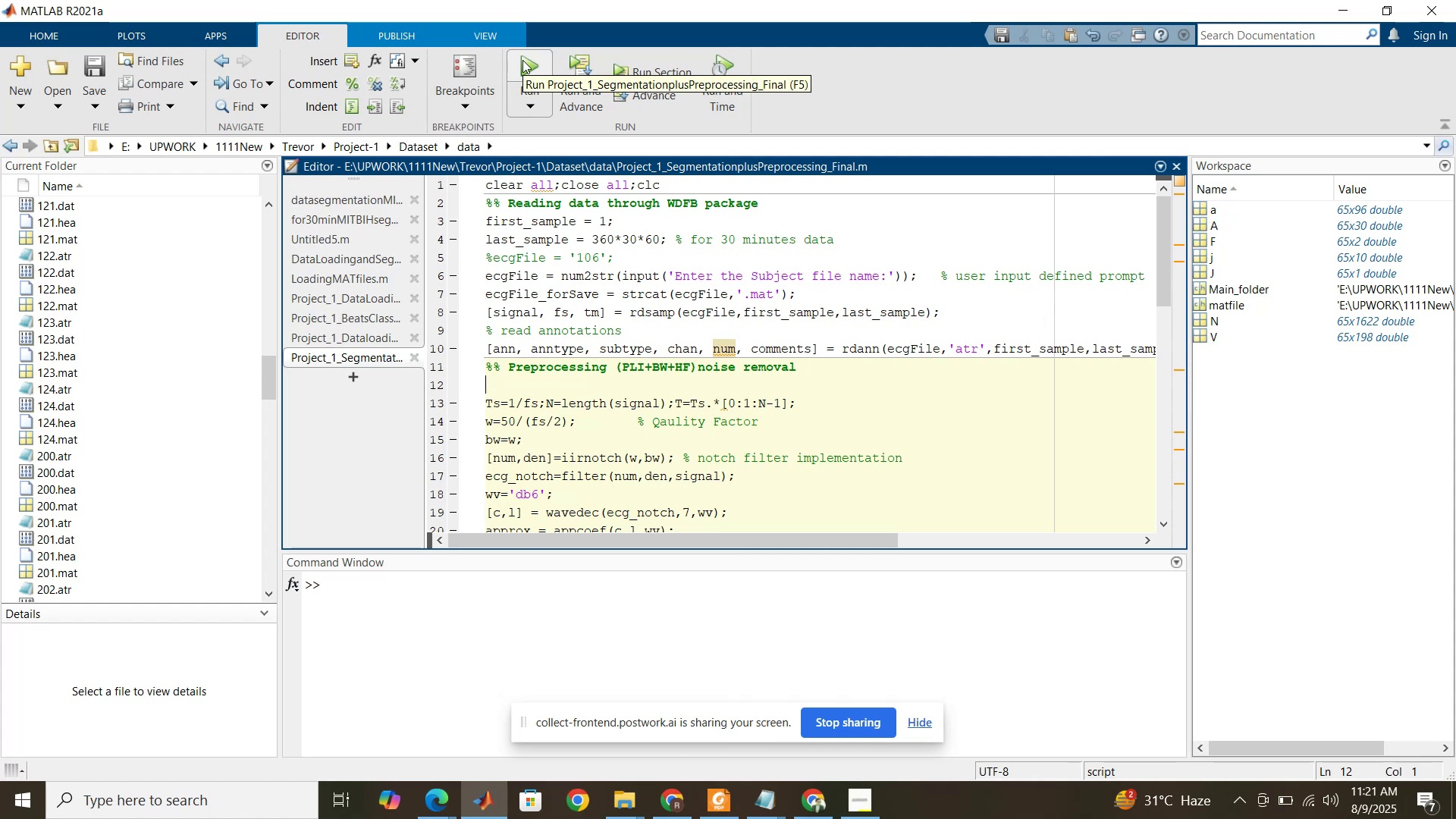 
wait(6.61)
 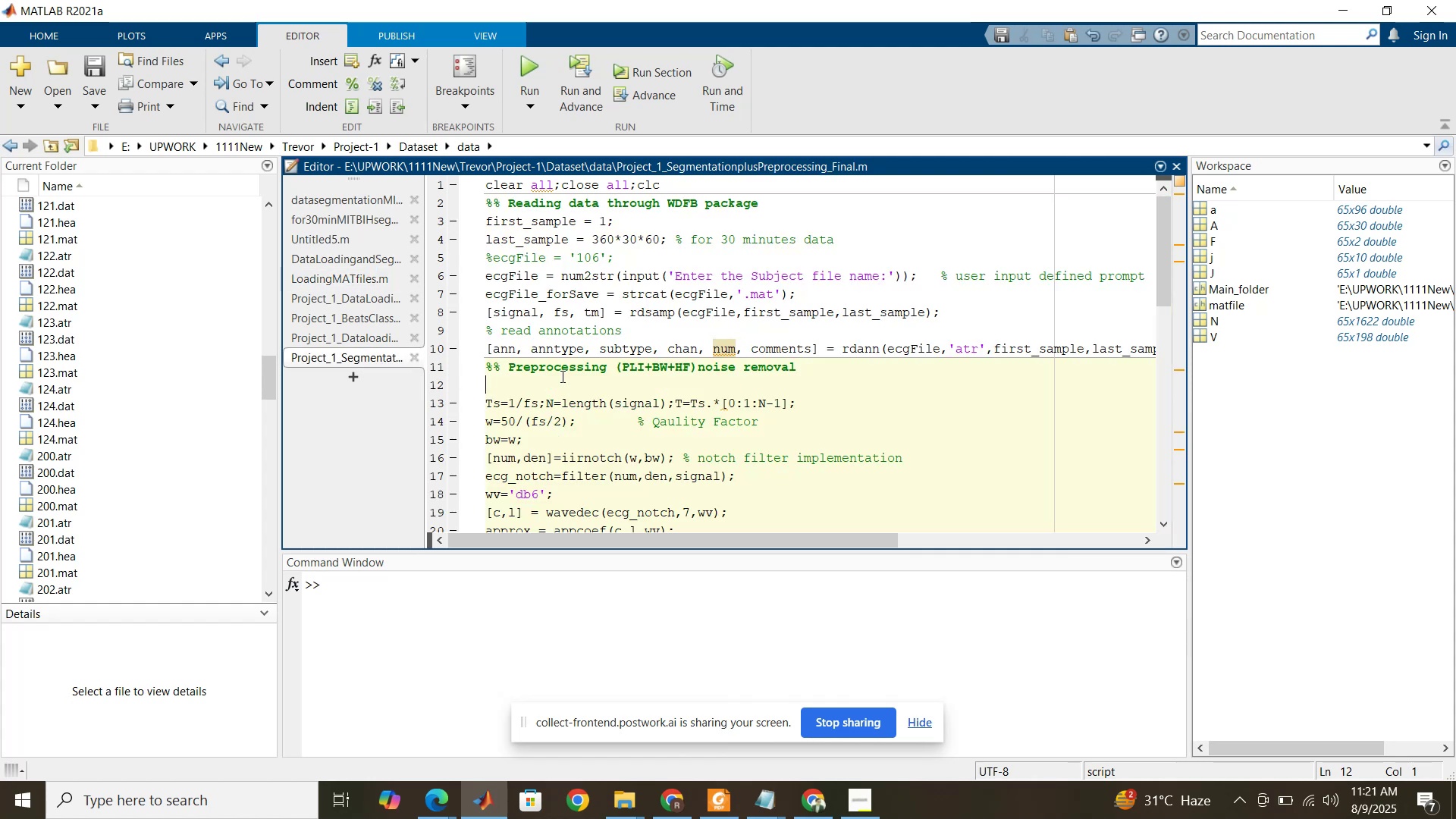 
scroll: coordinate [171, 397], scroll_direction: down, amount: 6.0
 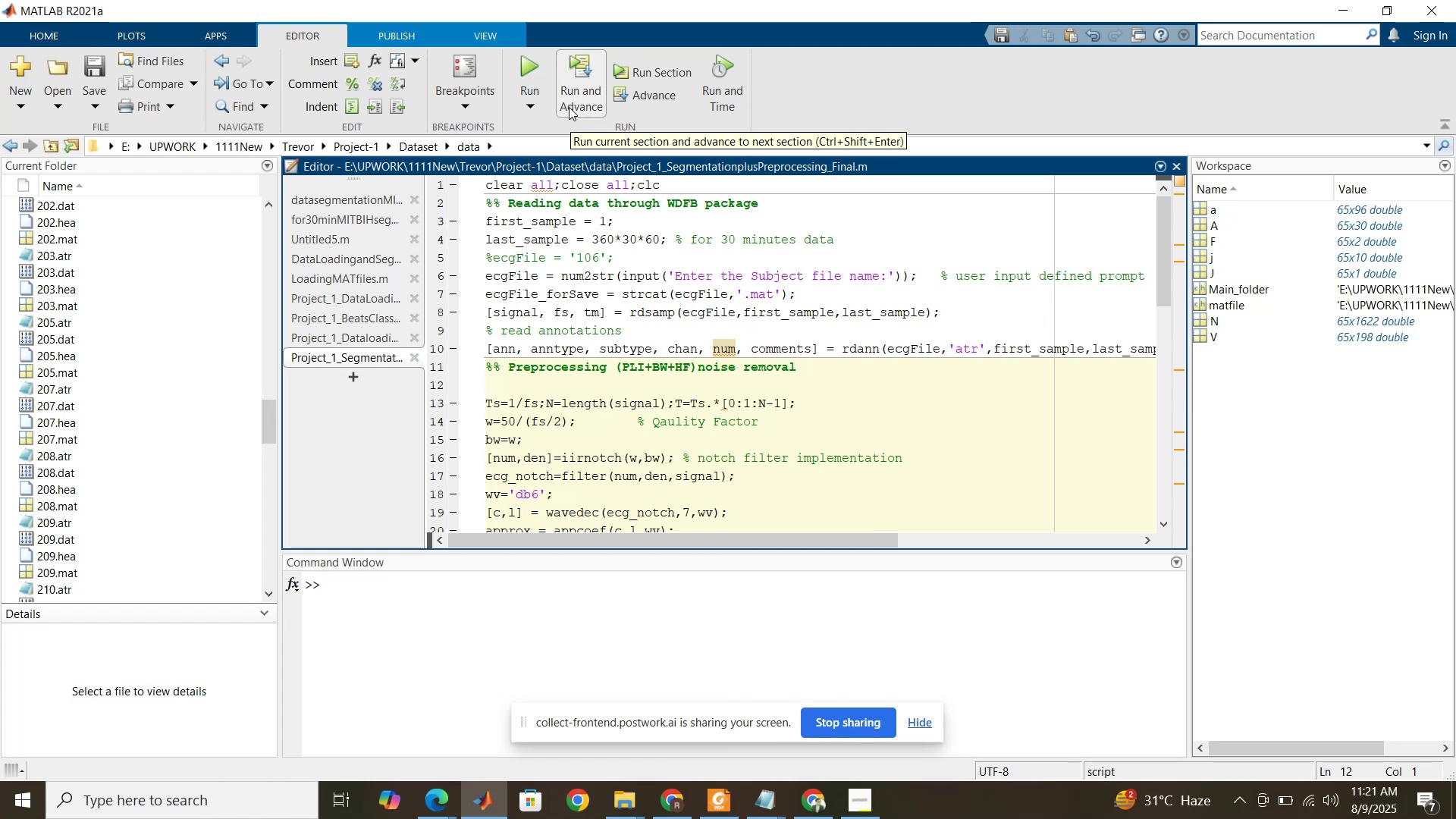 
left_click([534, 70])
 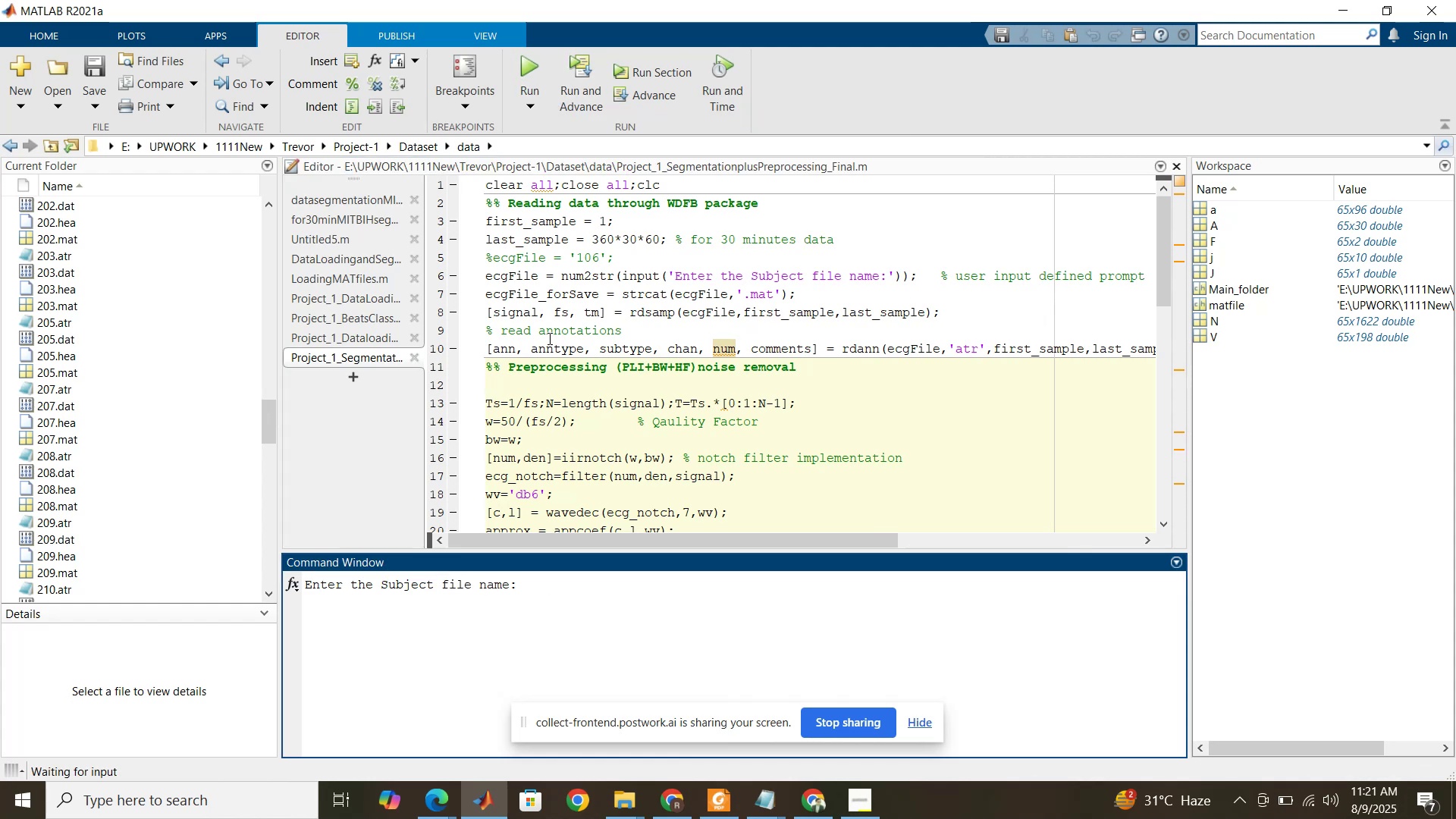 
key(Numpad2)
 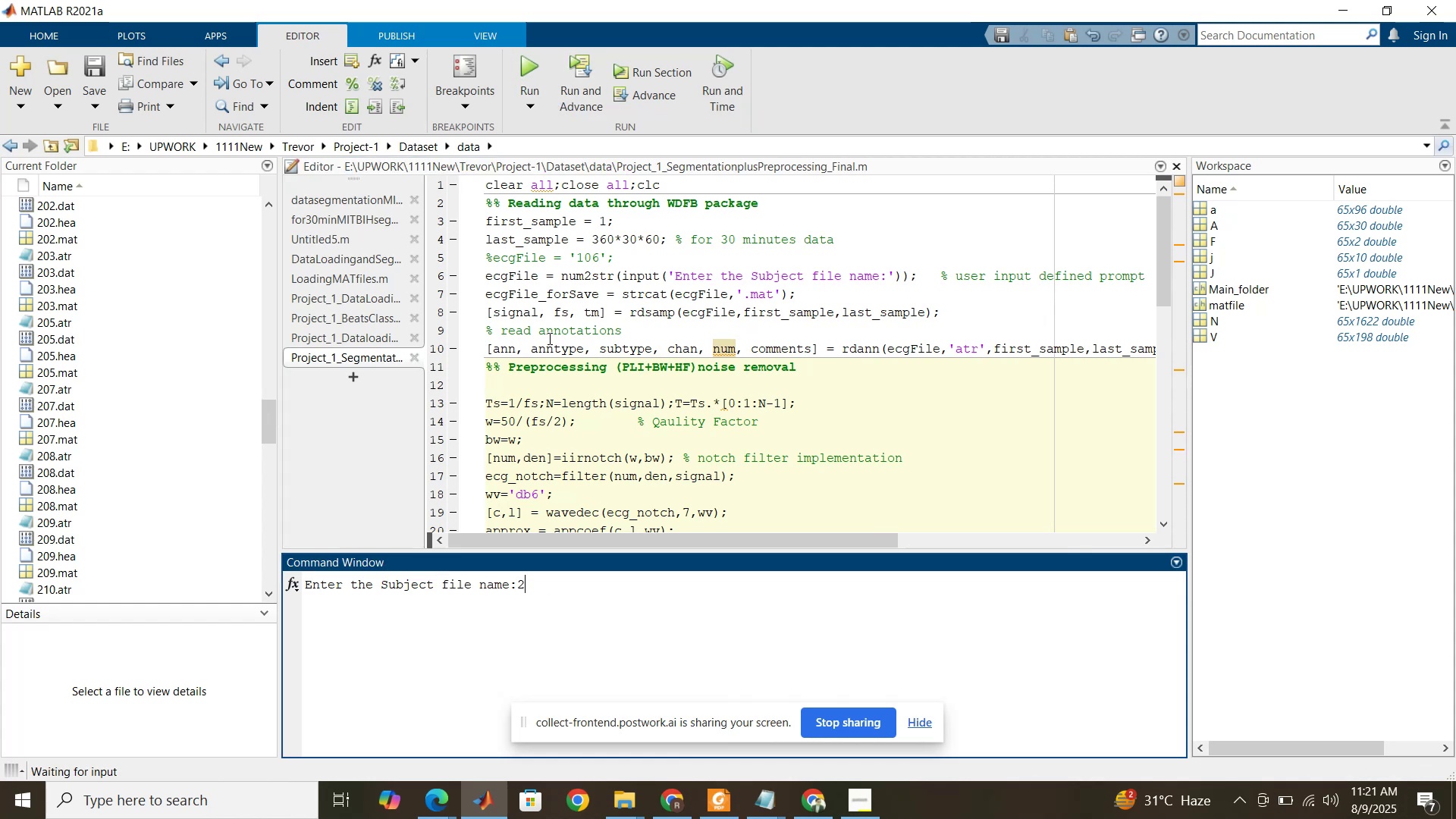 
key(Numpad0)
 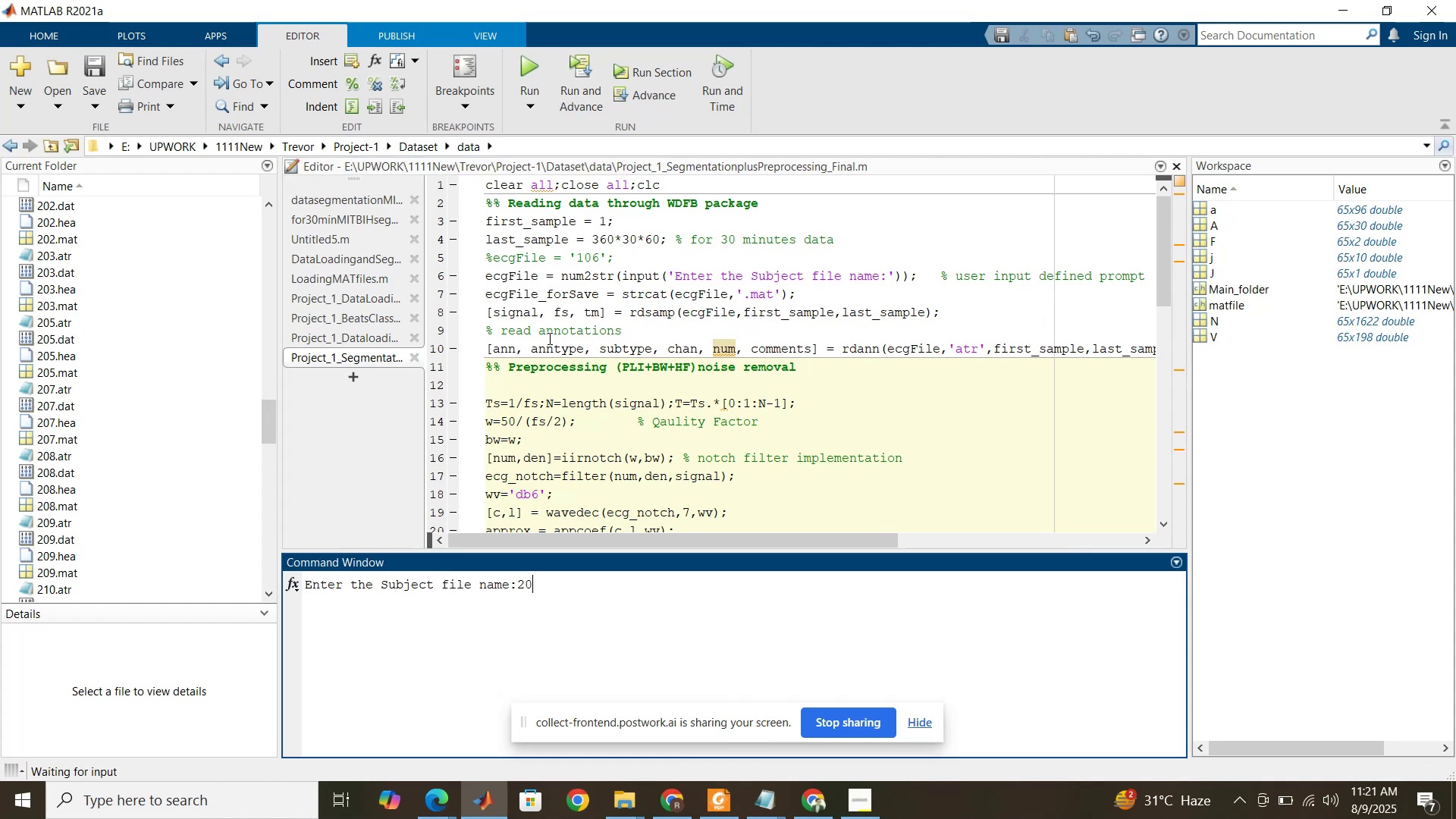 
key(Numpad2)
 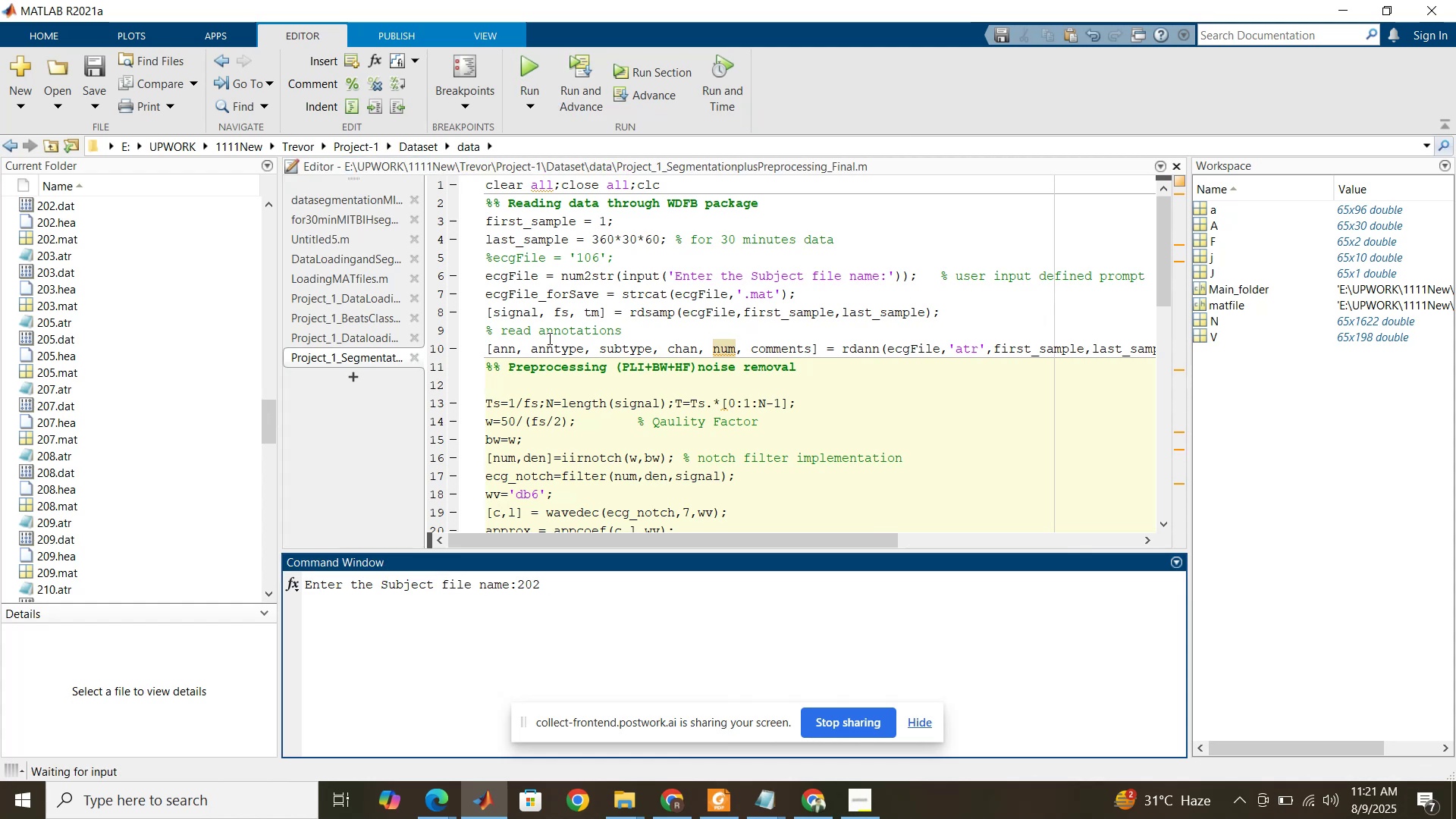 
key(NumpadEnter)
 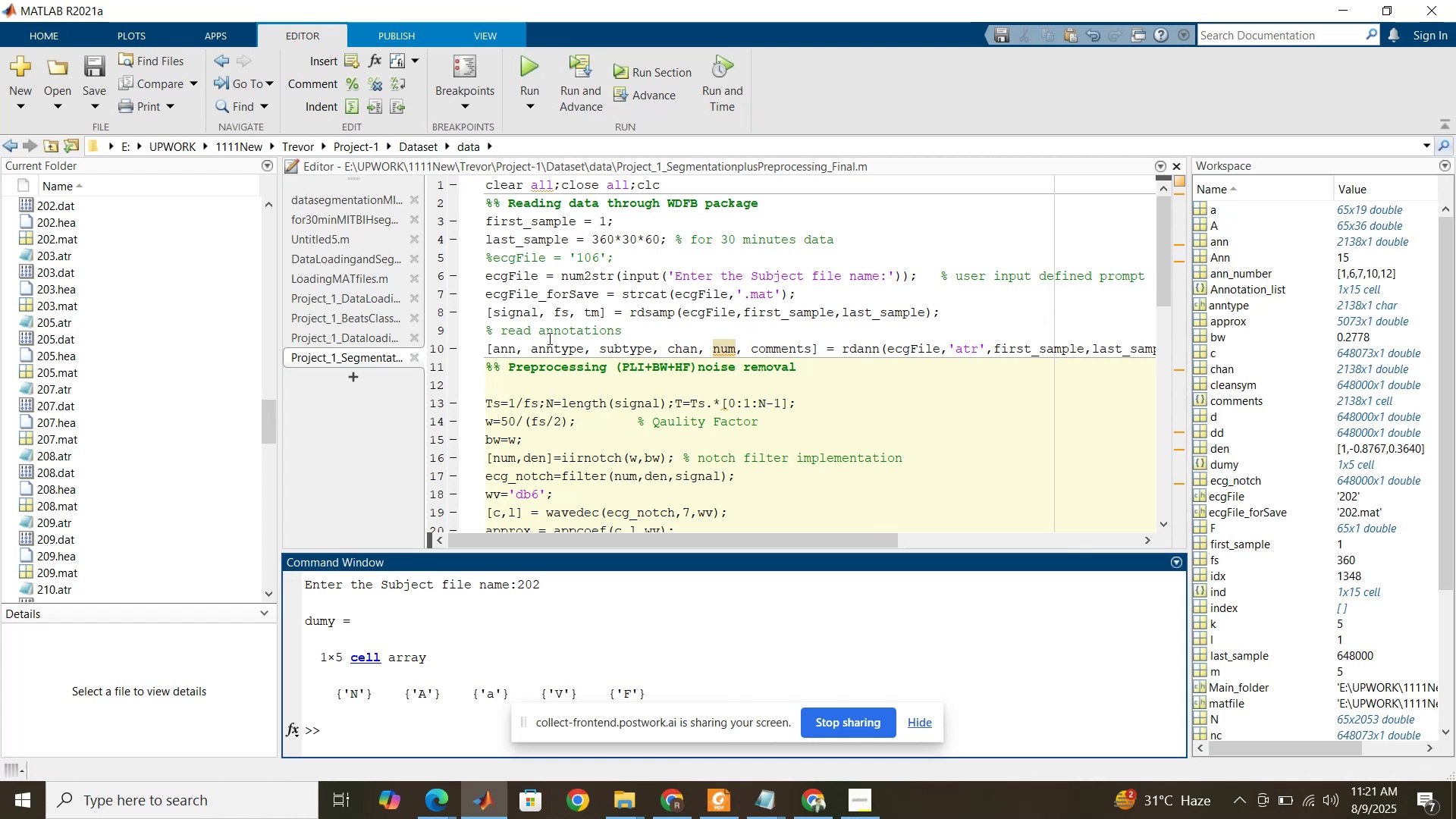 
wait(8.17)
 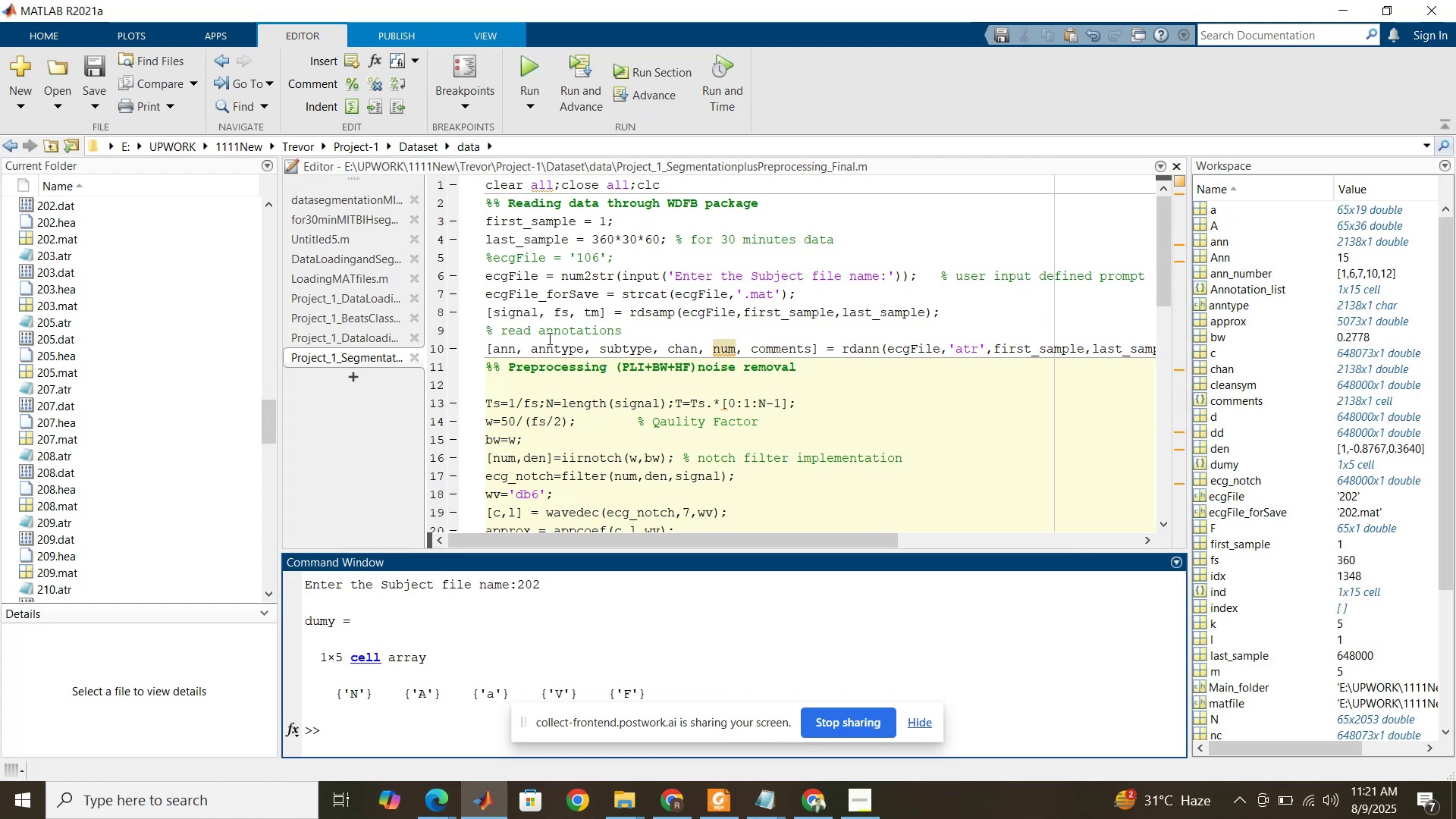 
left_click([539, 69])
 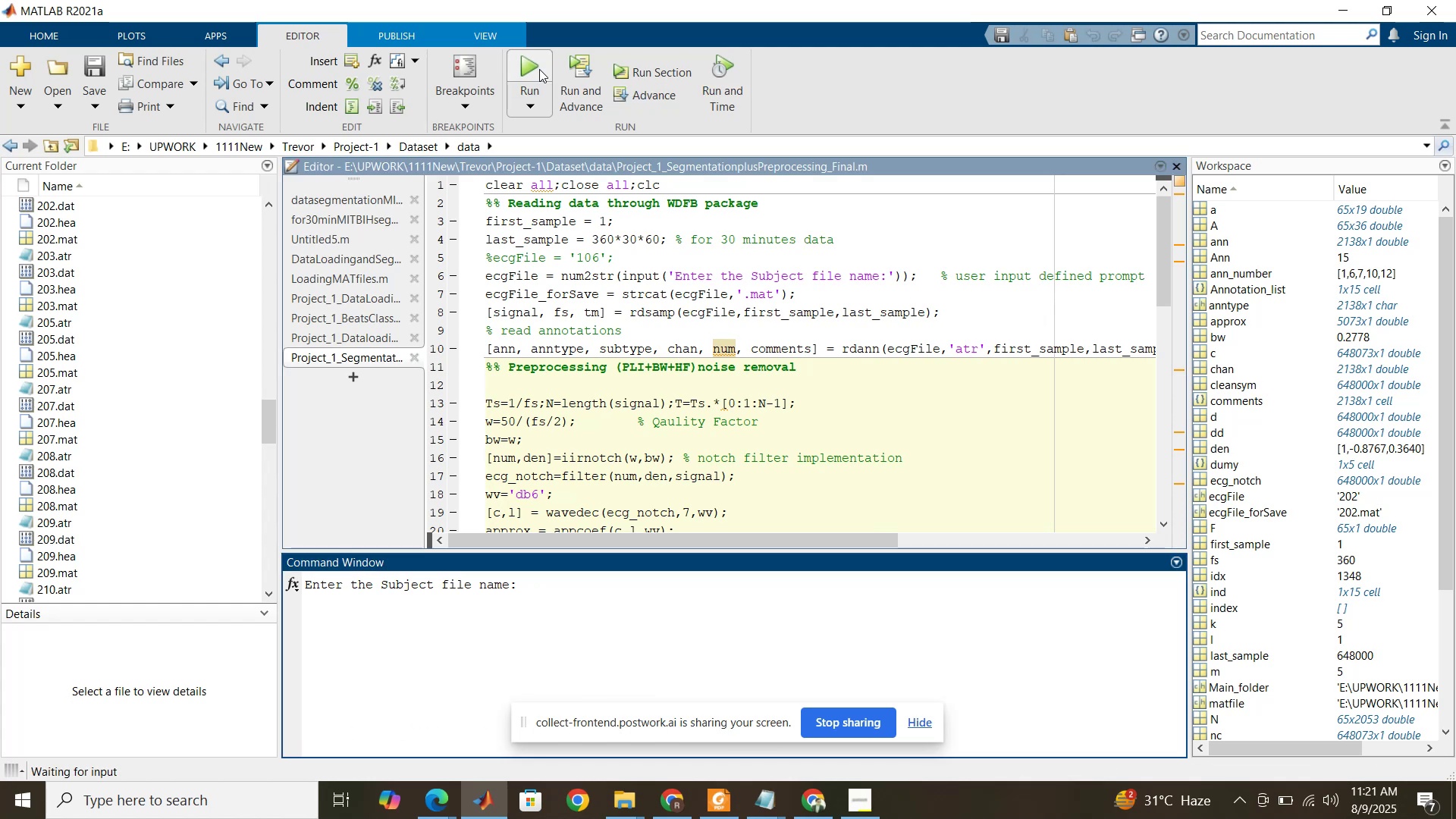 
key(Numpad2)
 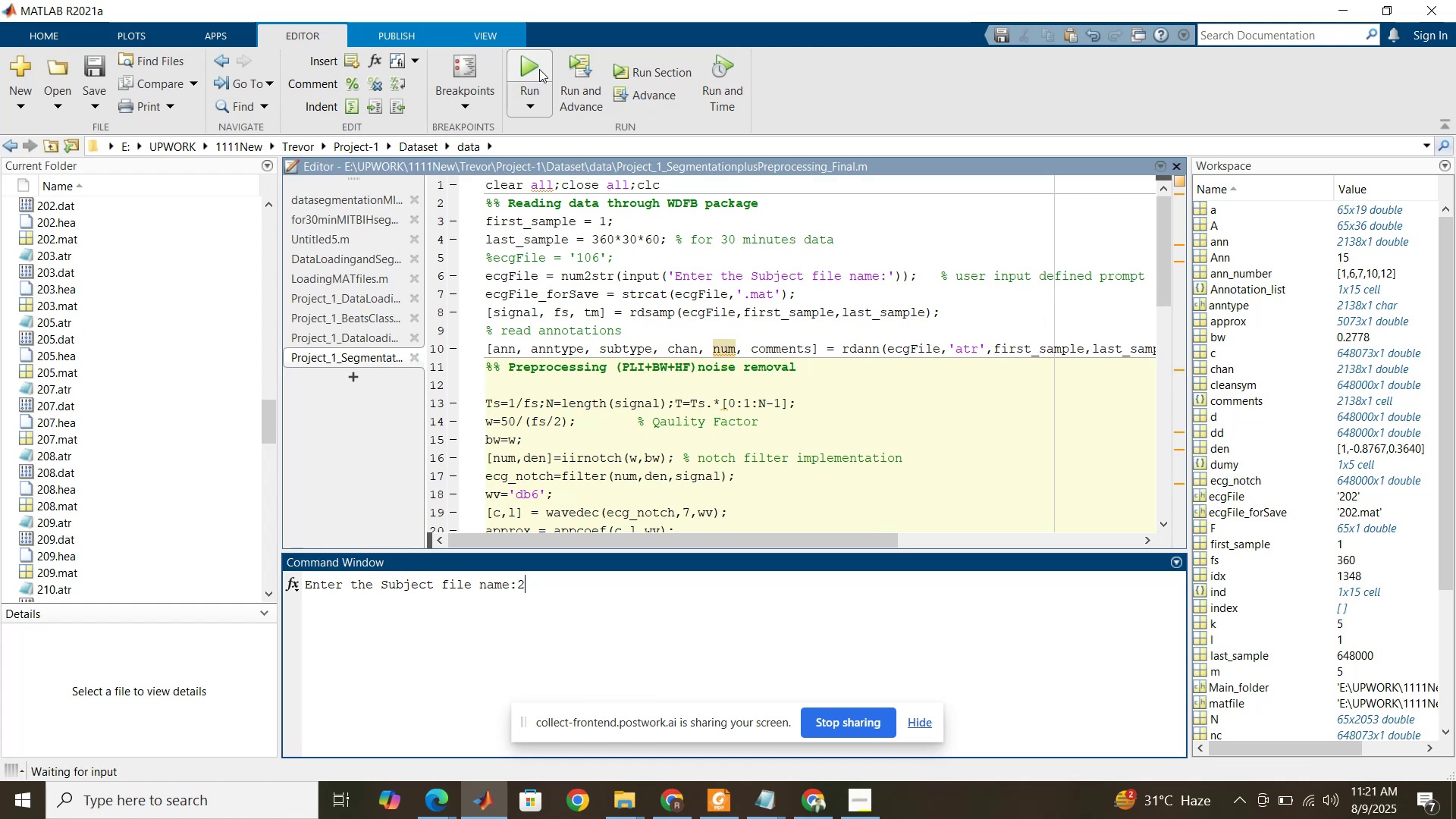 
key(Numpad0)
 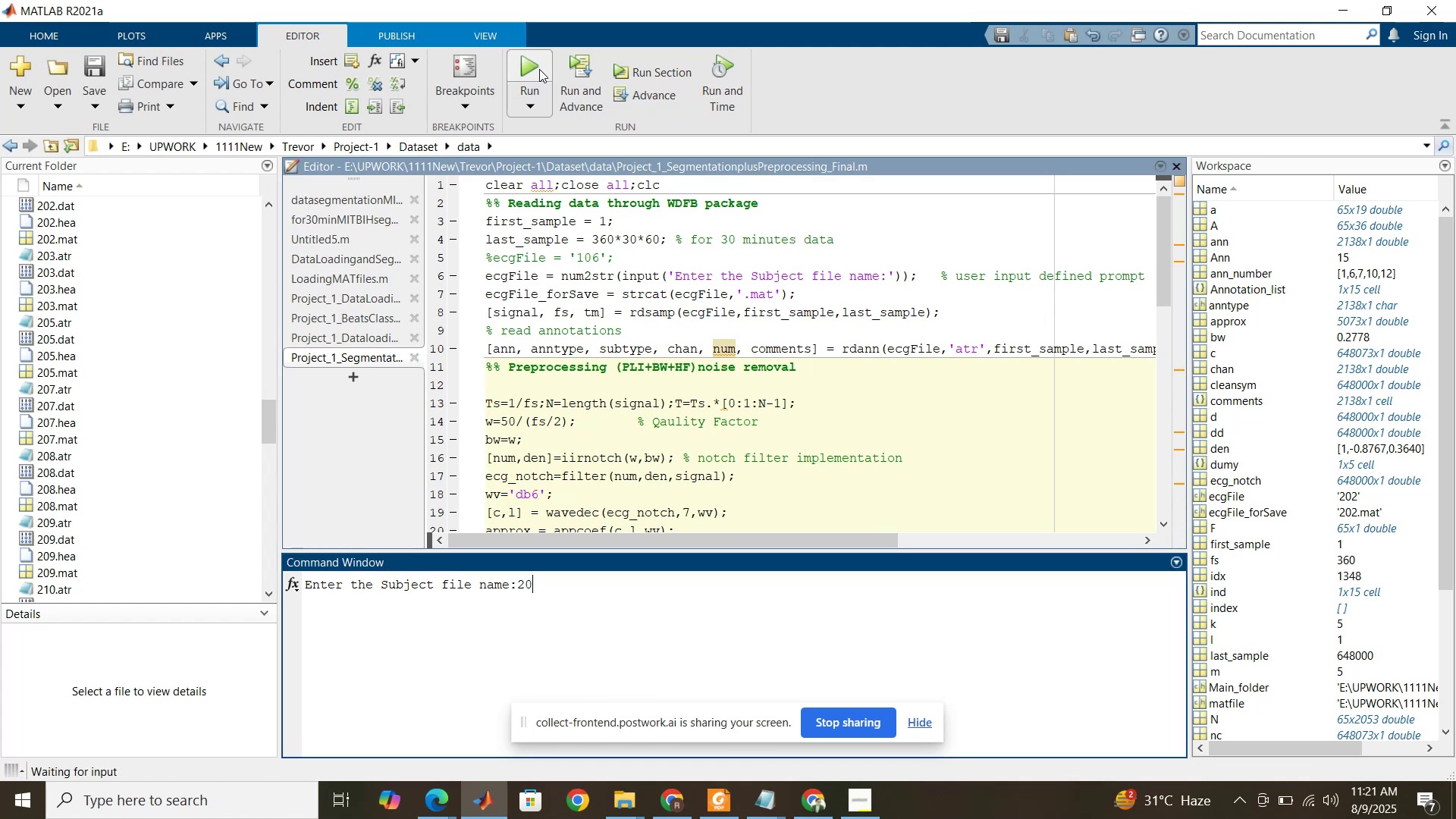 
key(Numpad3)
 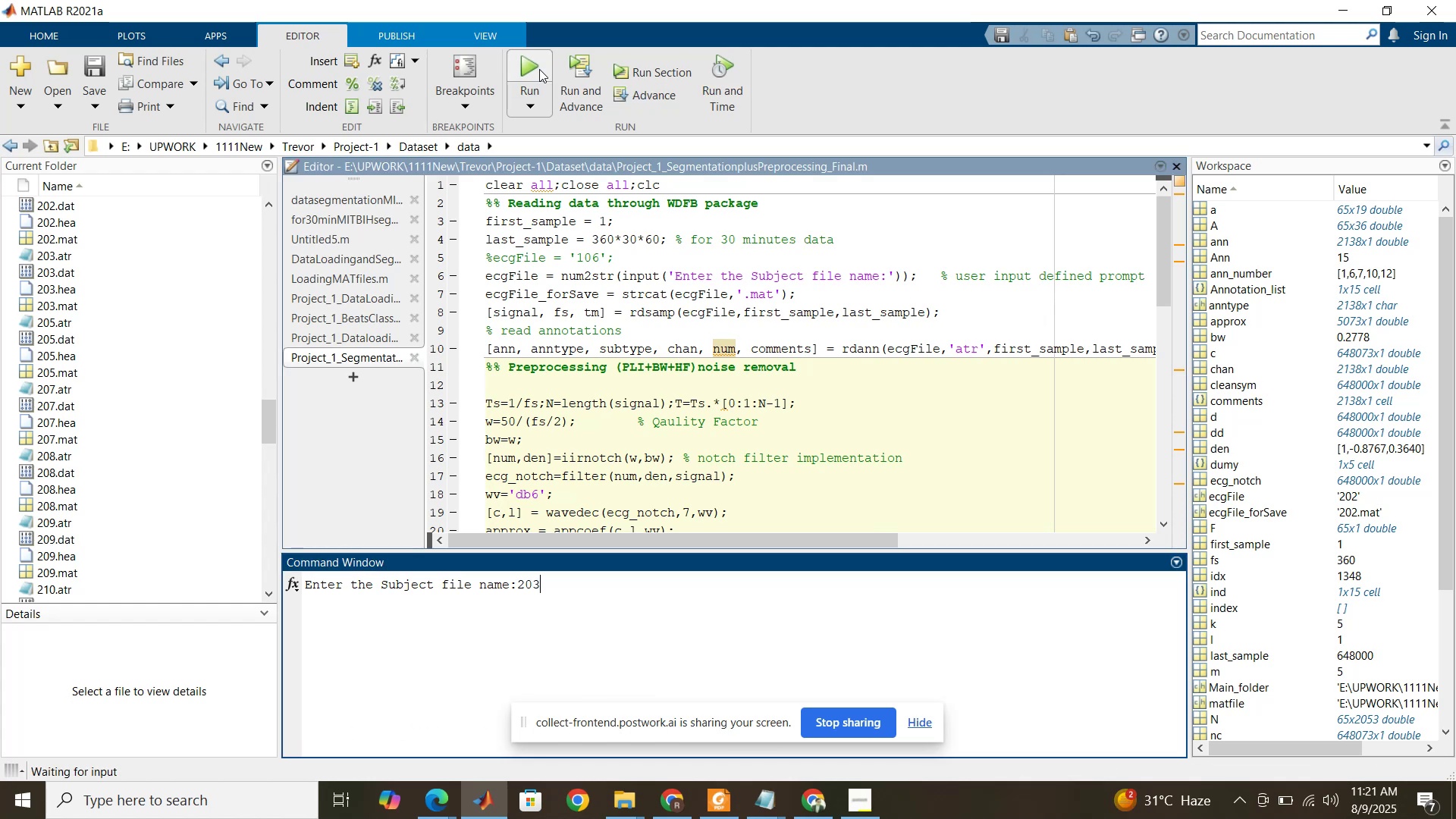 
key(NumpadEnter)
 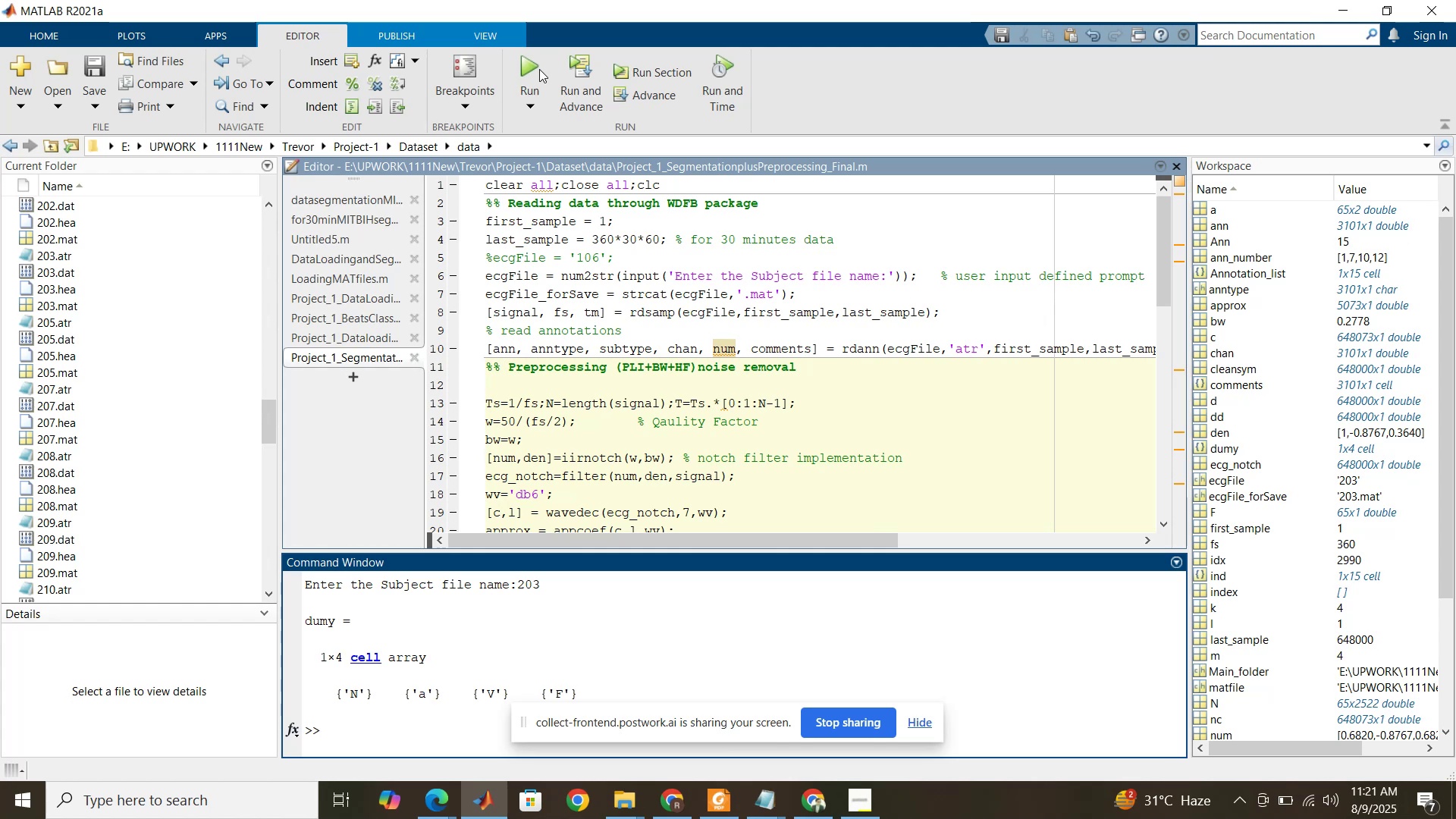 
wait(7.79)
 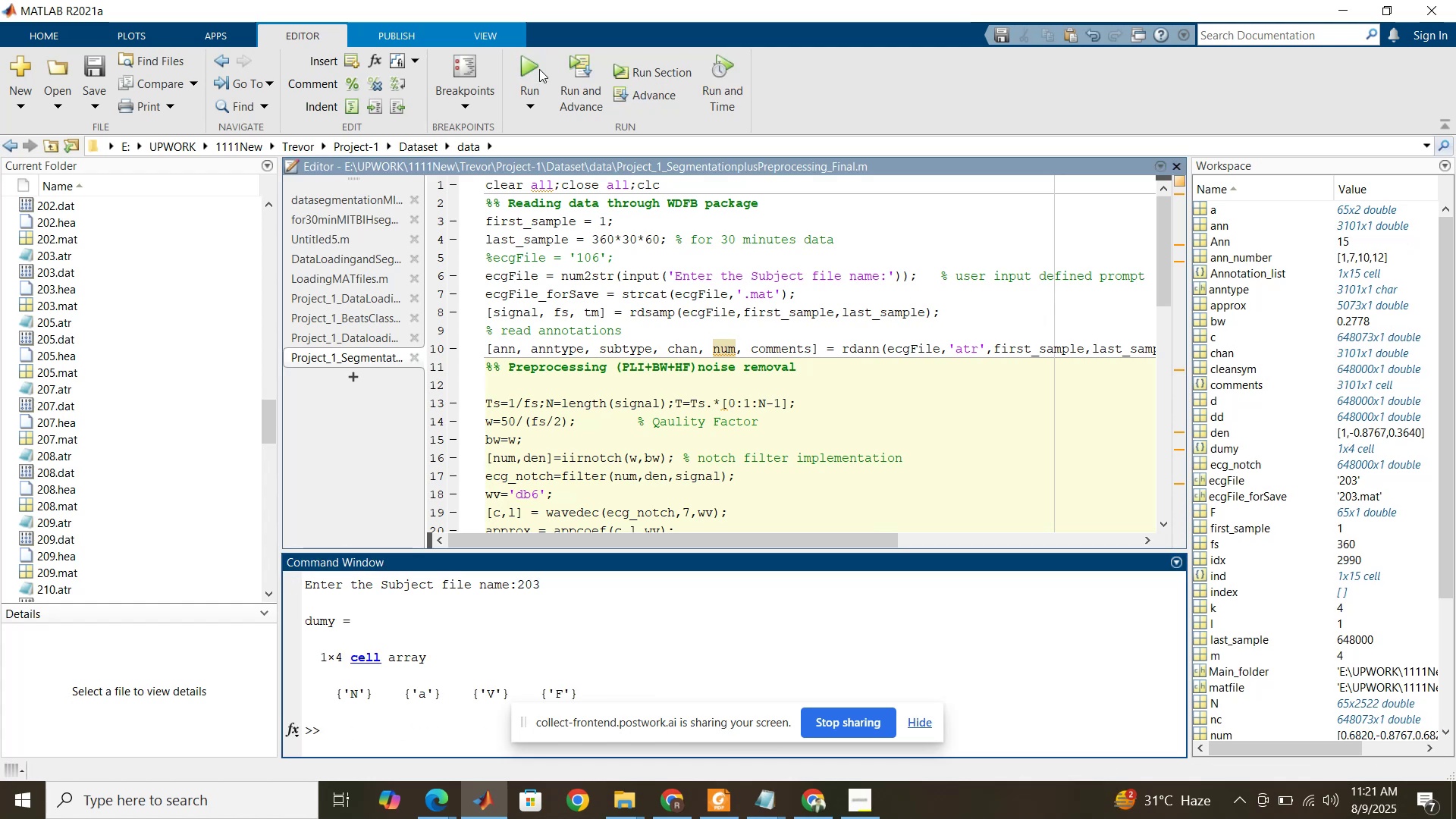 
left_click([539, 69])
 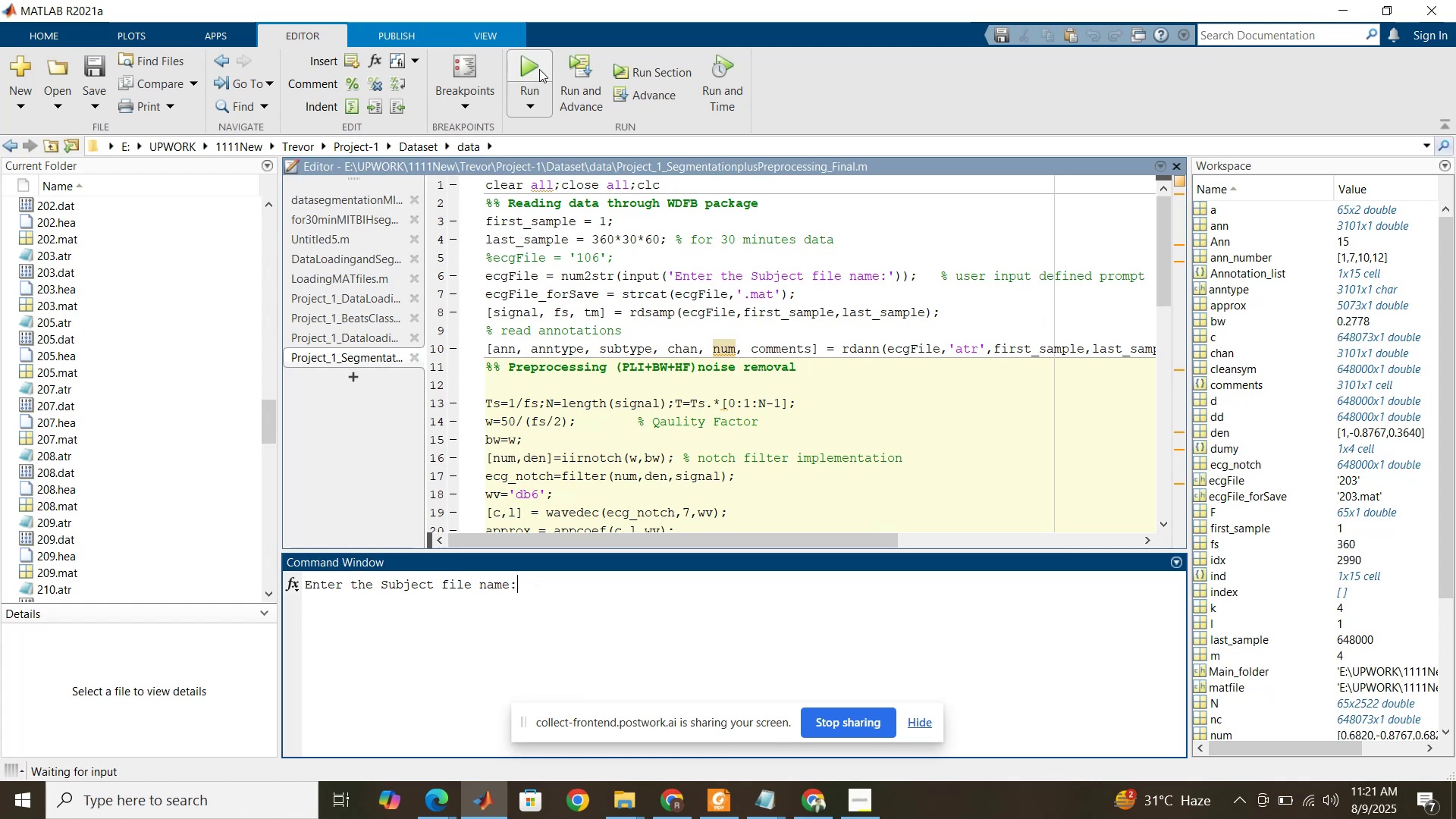 
key(Numpad2)
 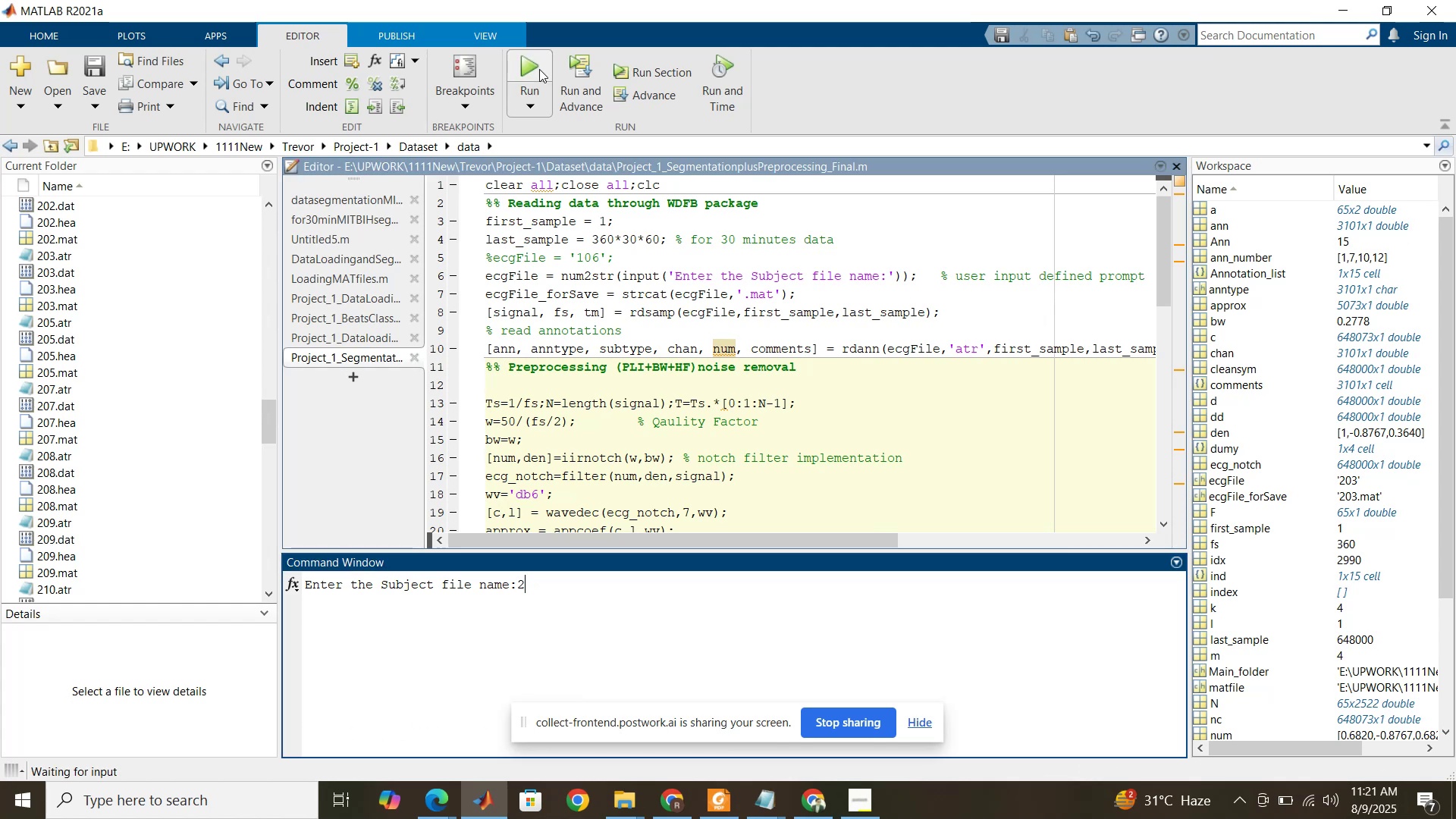 
key(Numpad0)
 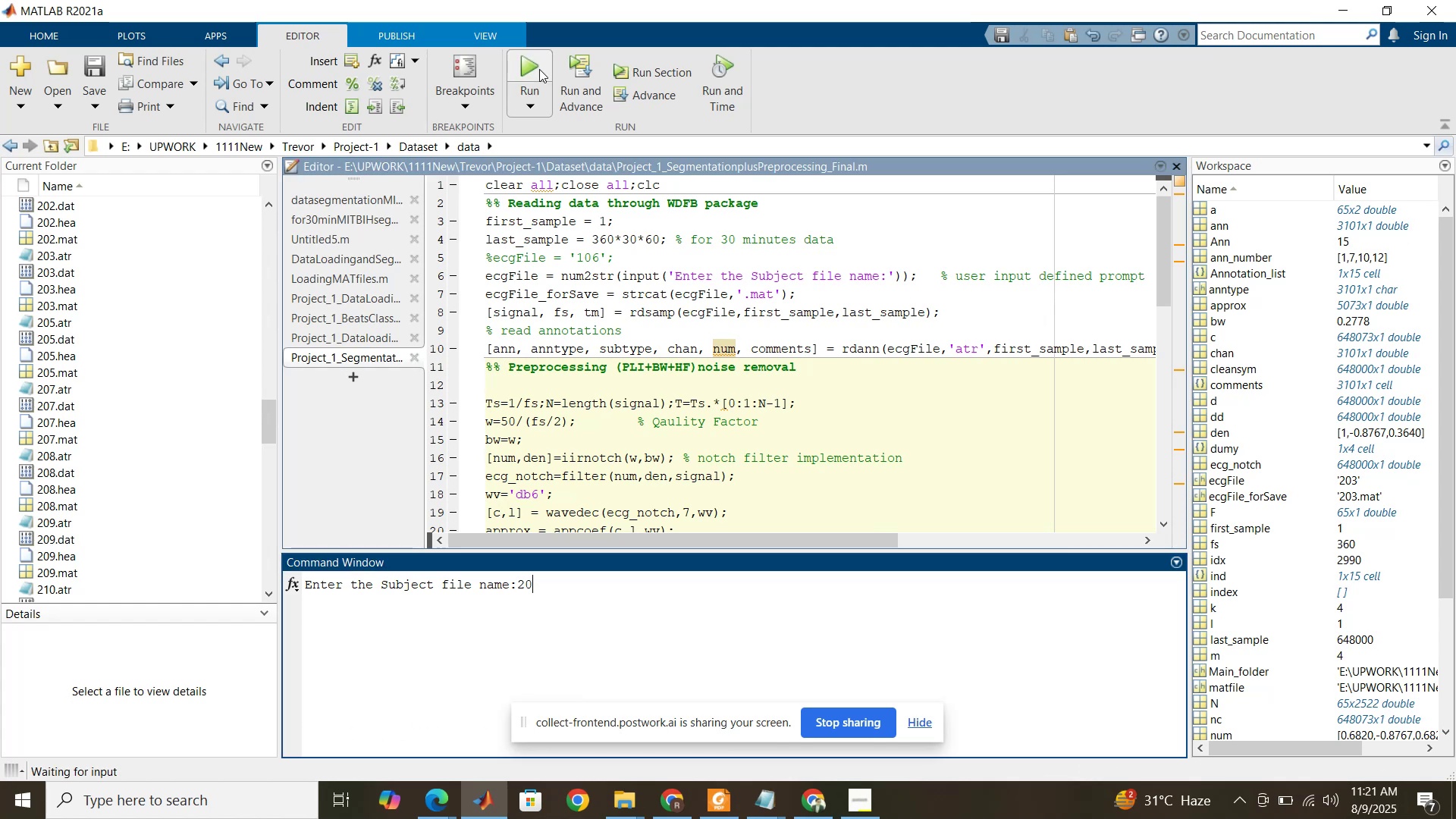 
key(Numpad5)
 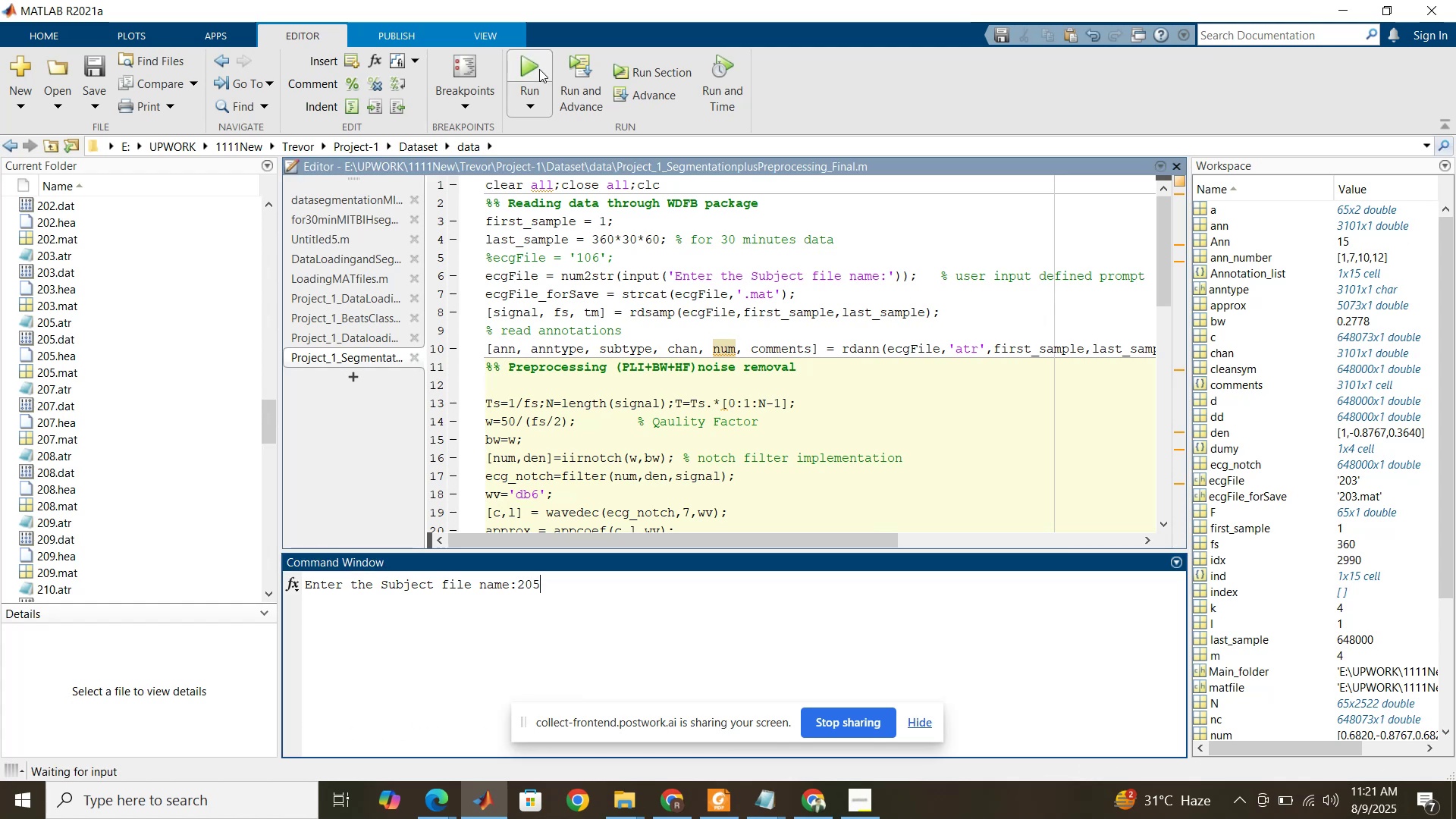 
key(NumpadEnter)
 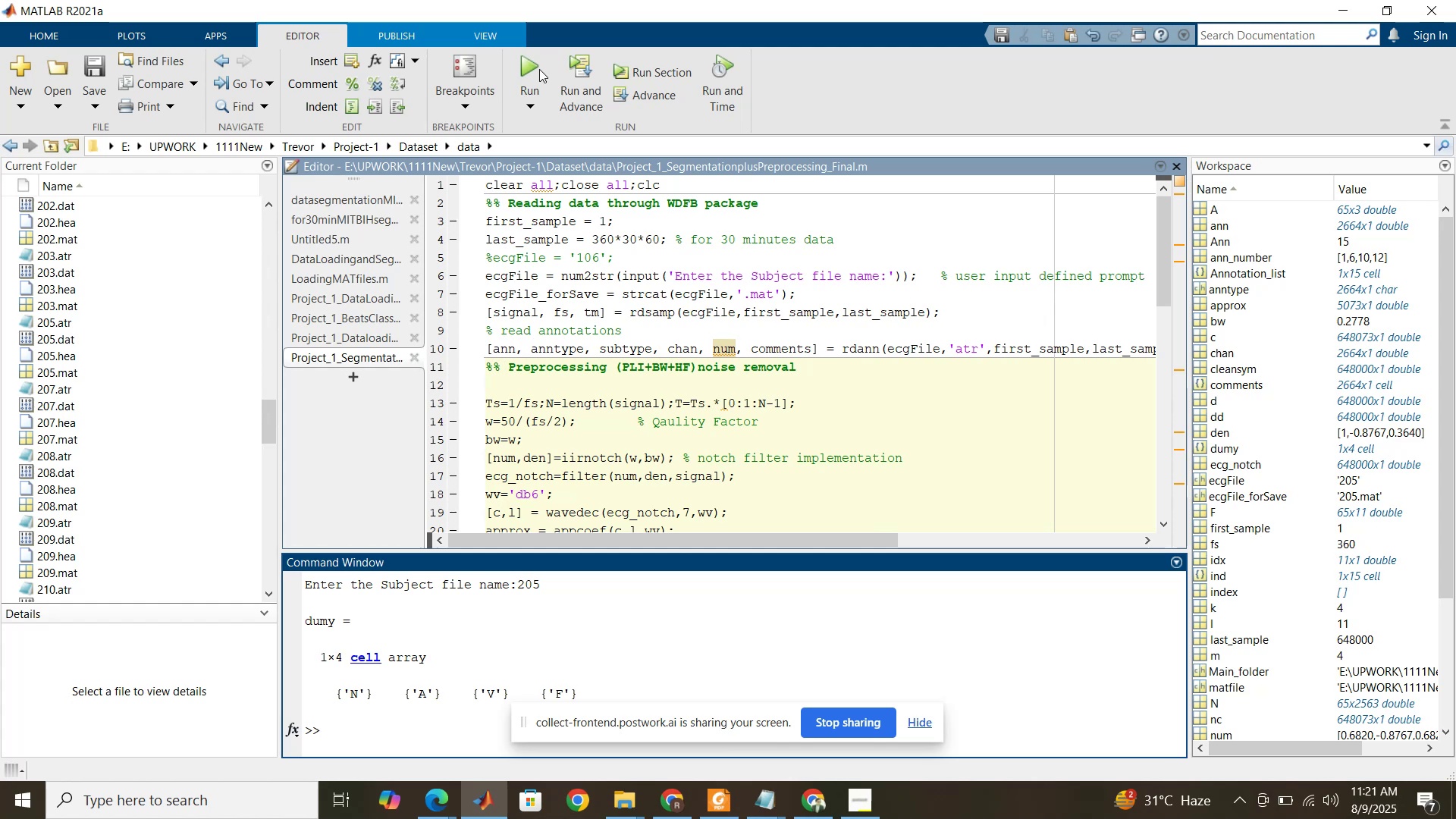 
wait(6.27)
 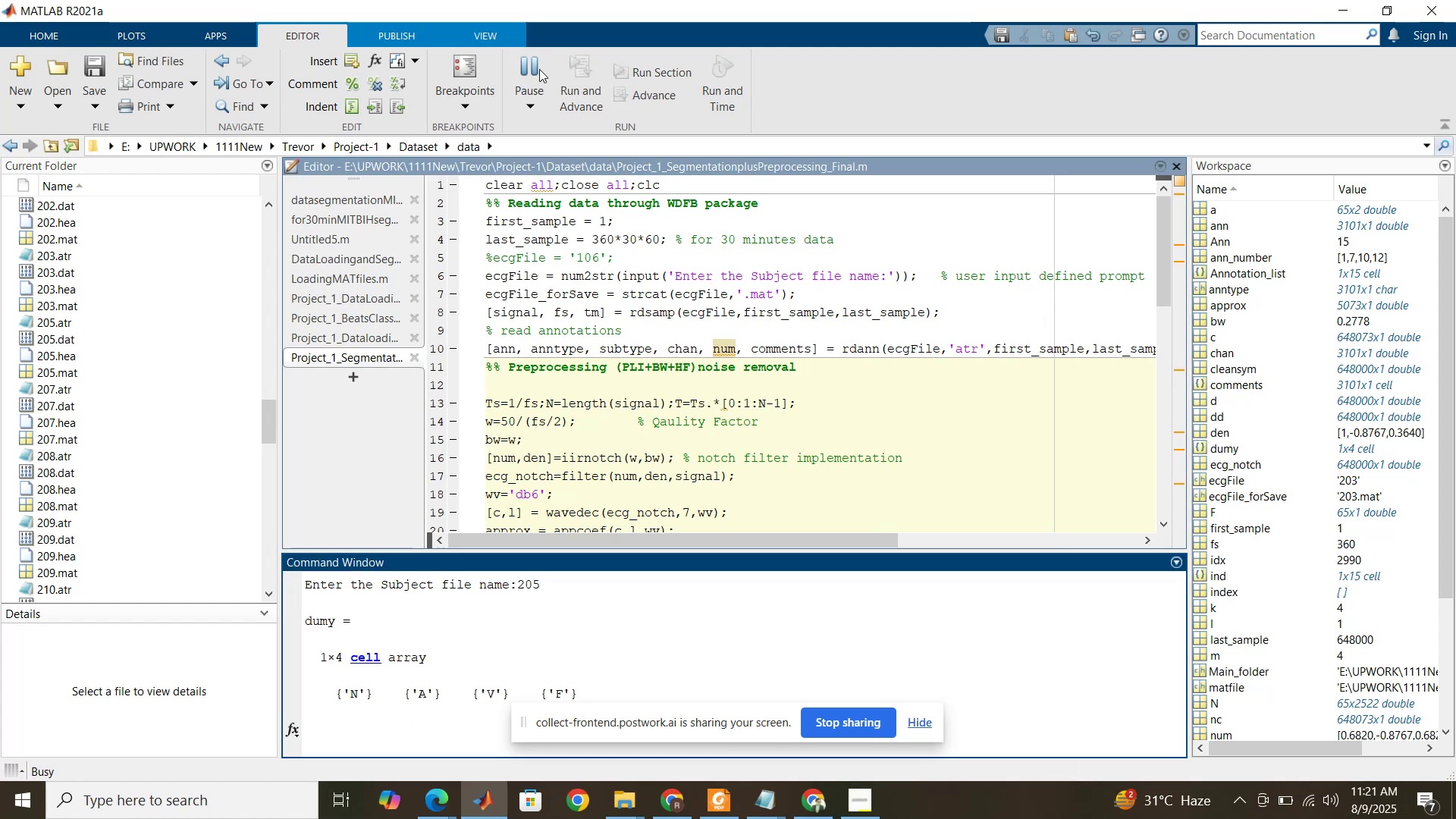 
left_click([539, 69])
 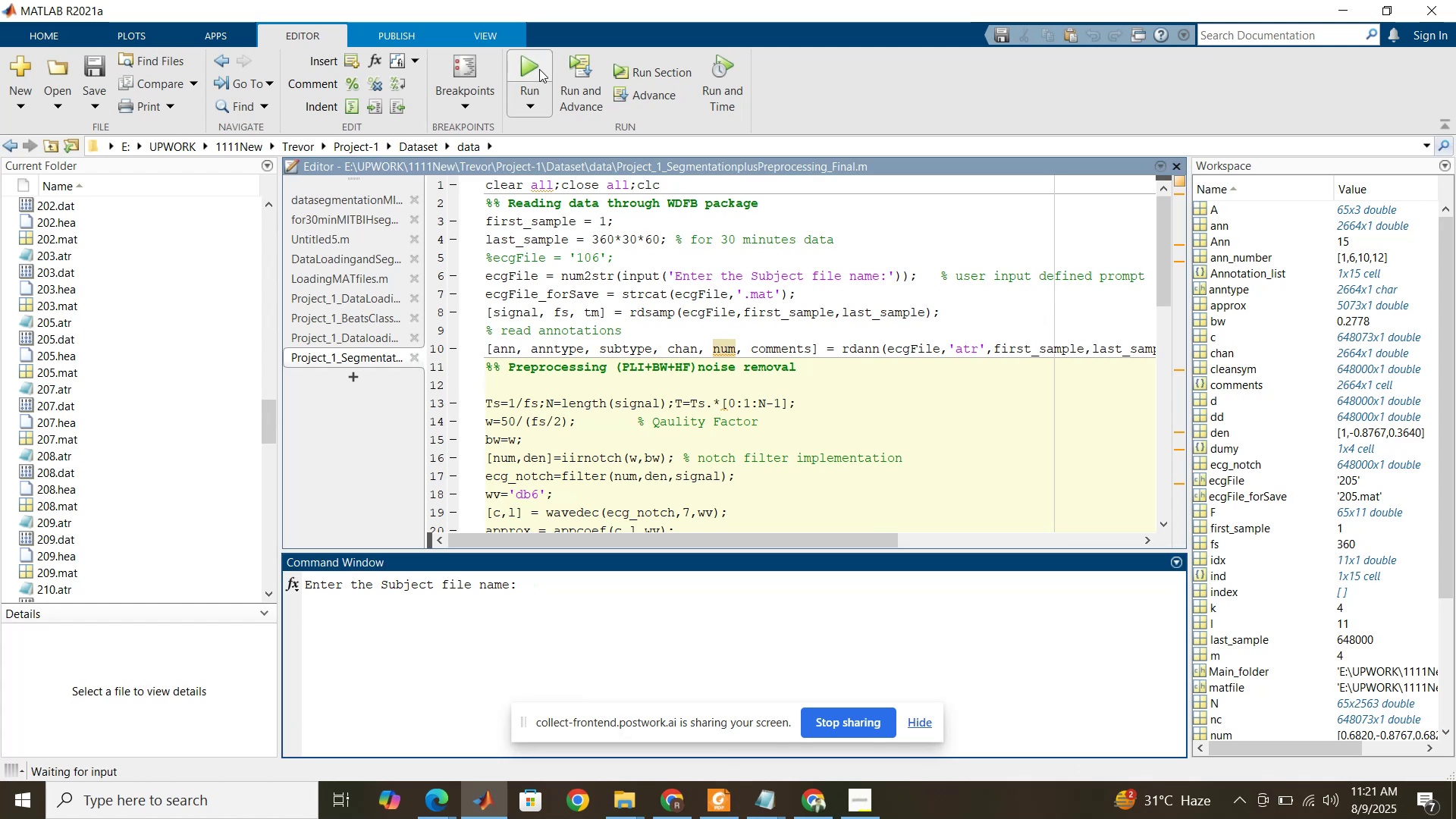 
key(Numpad2)
 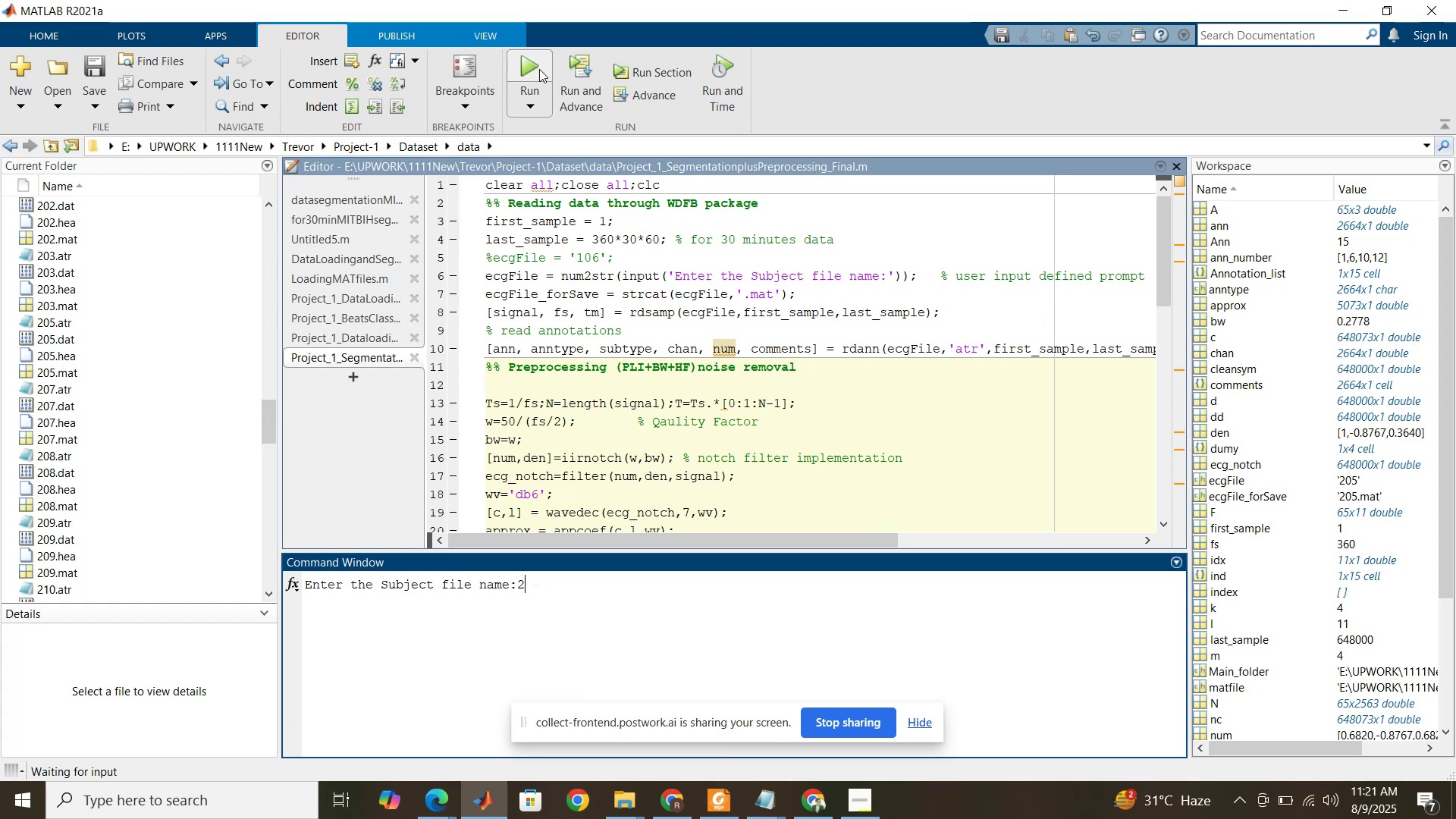 
key(Numpad0)
 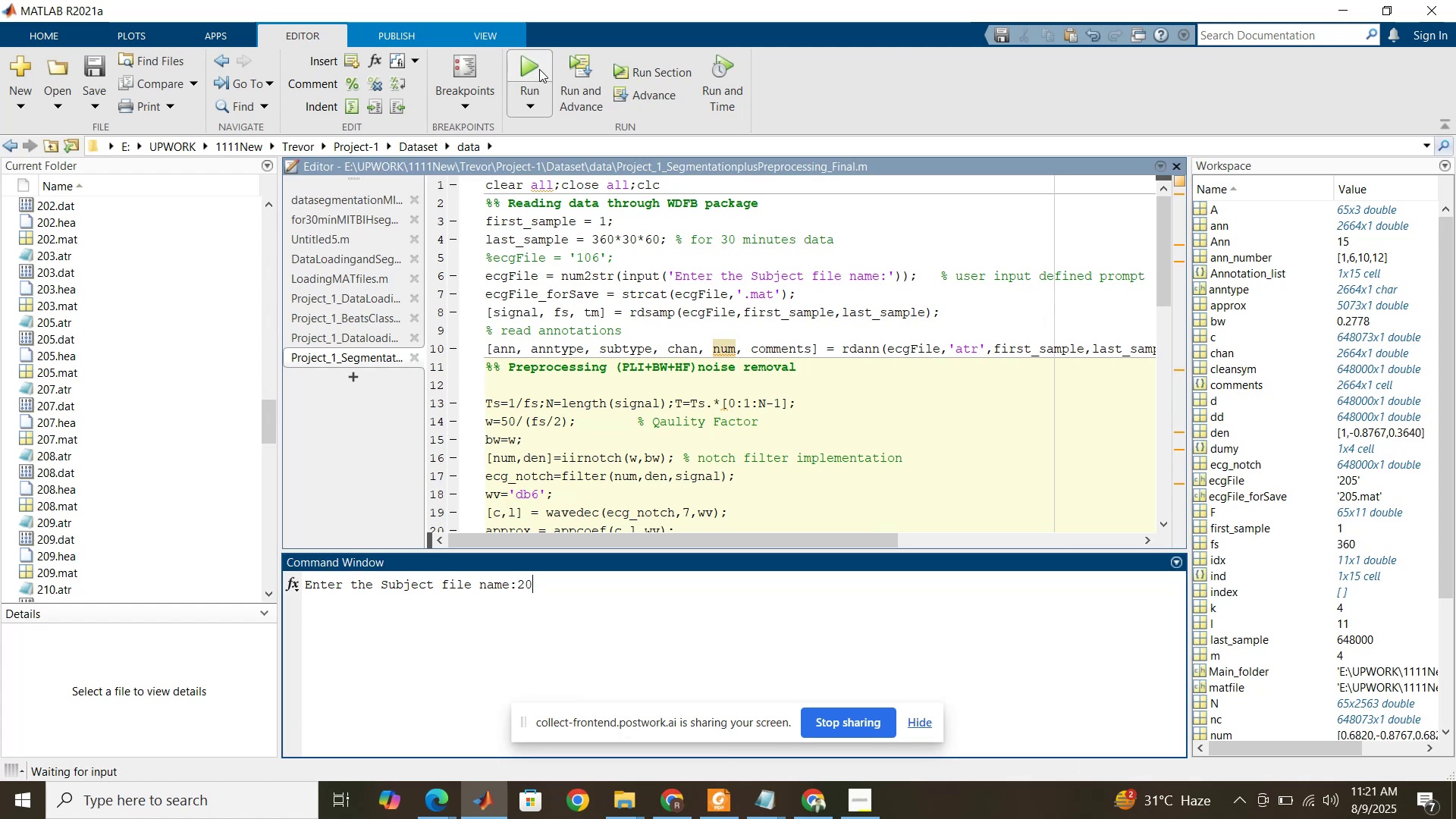 
key(Numpad7)
 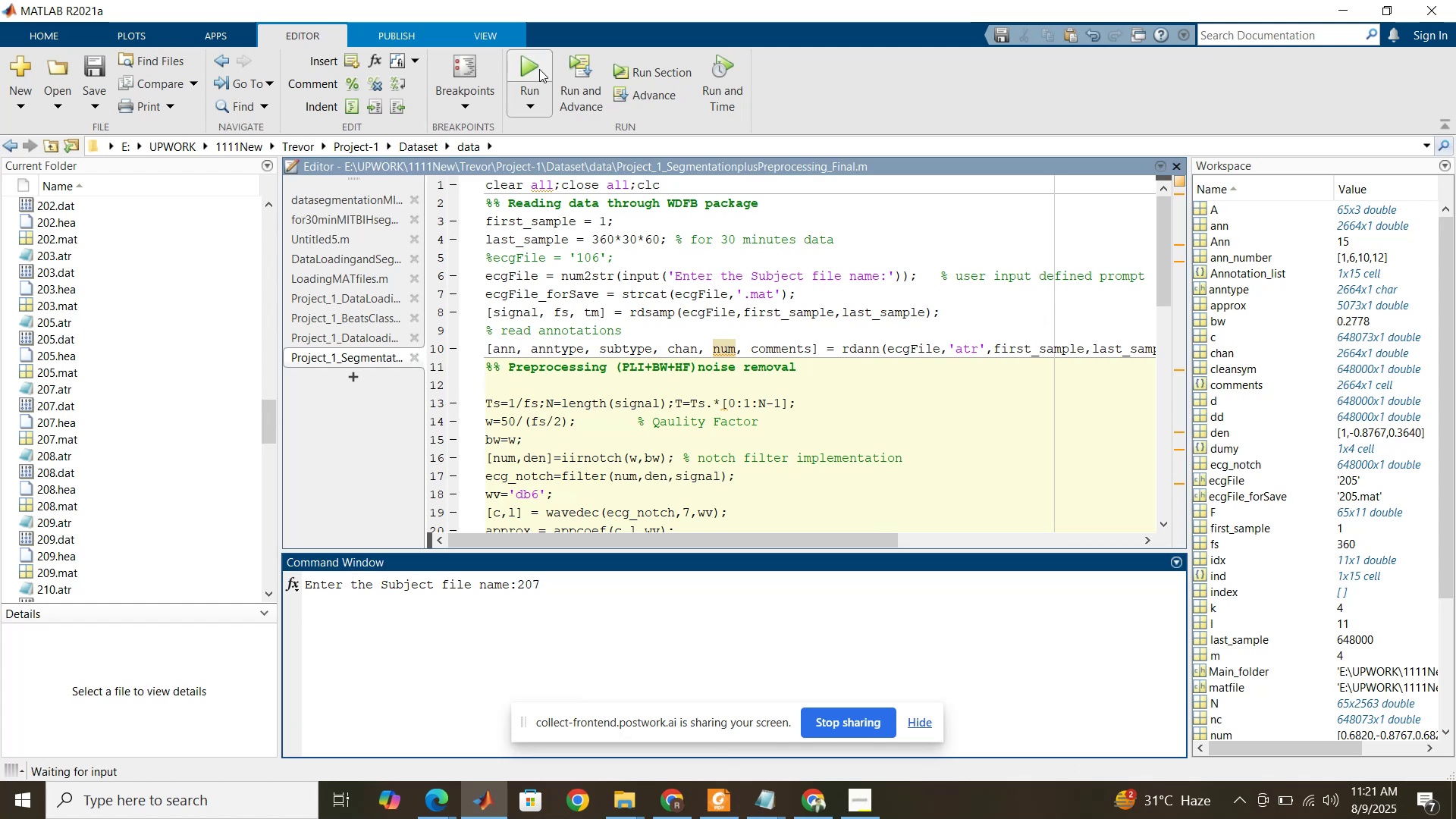 
key(NumpadEnter)
 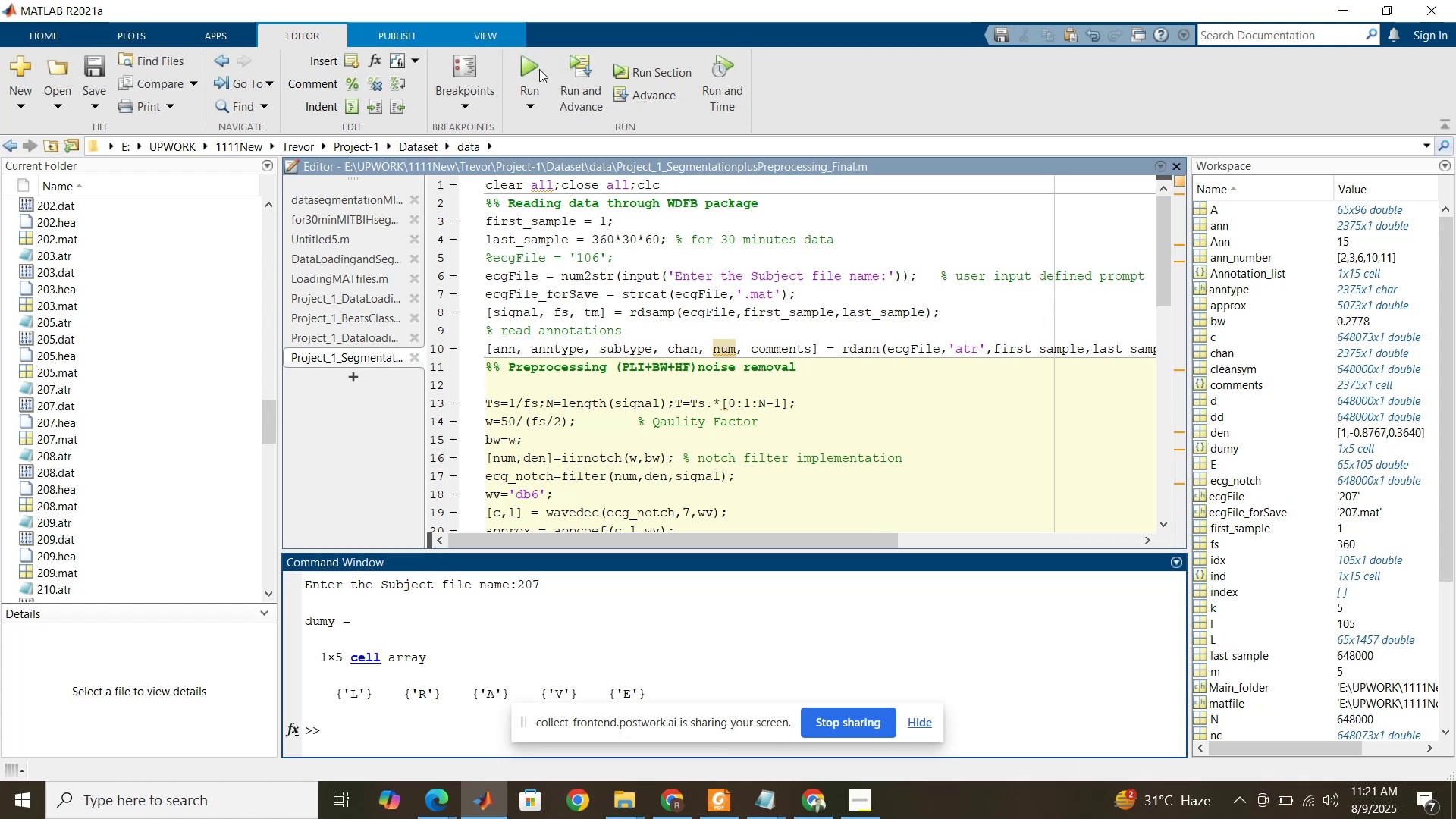 
wait(8.49)
 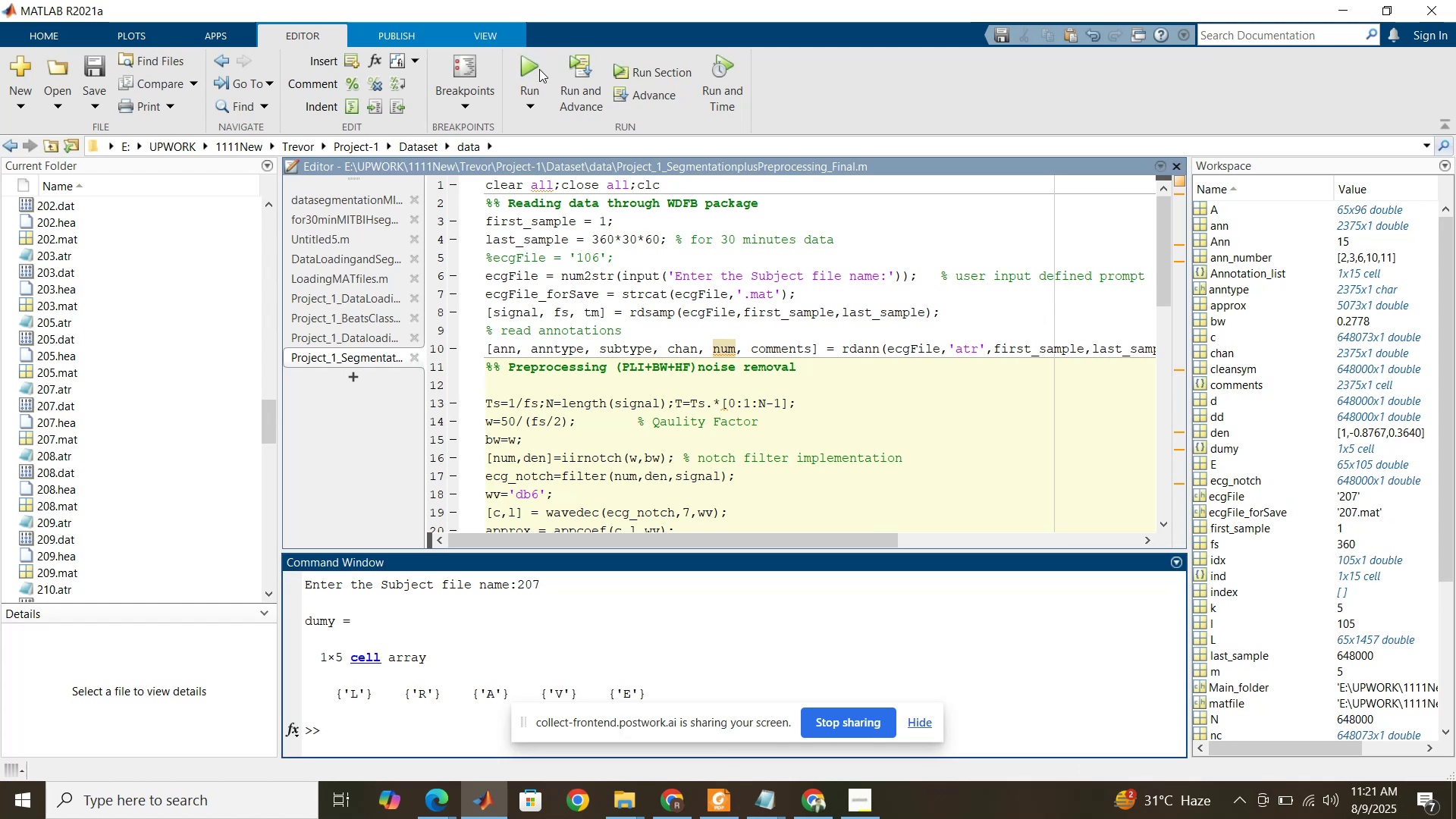 
left_click([335, 280])
 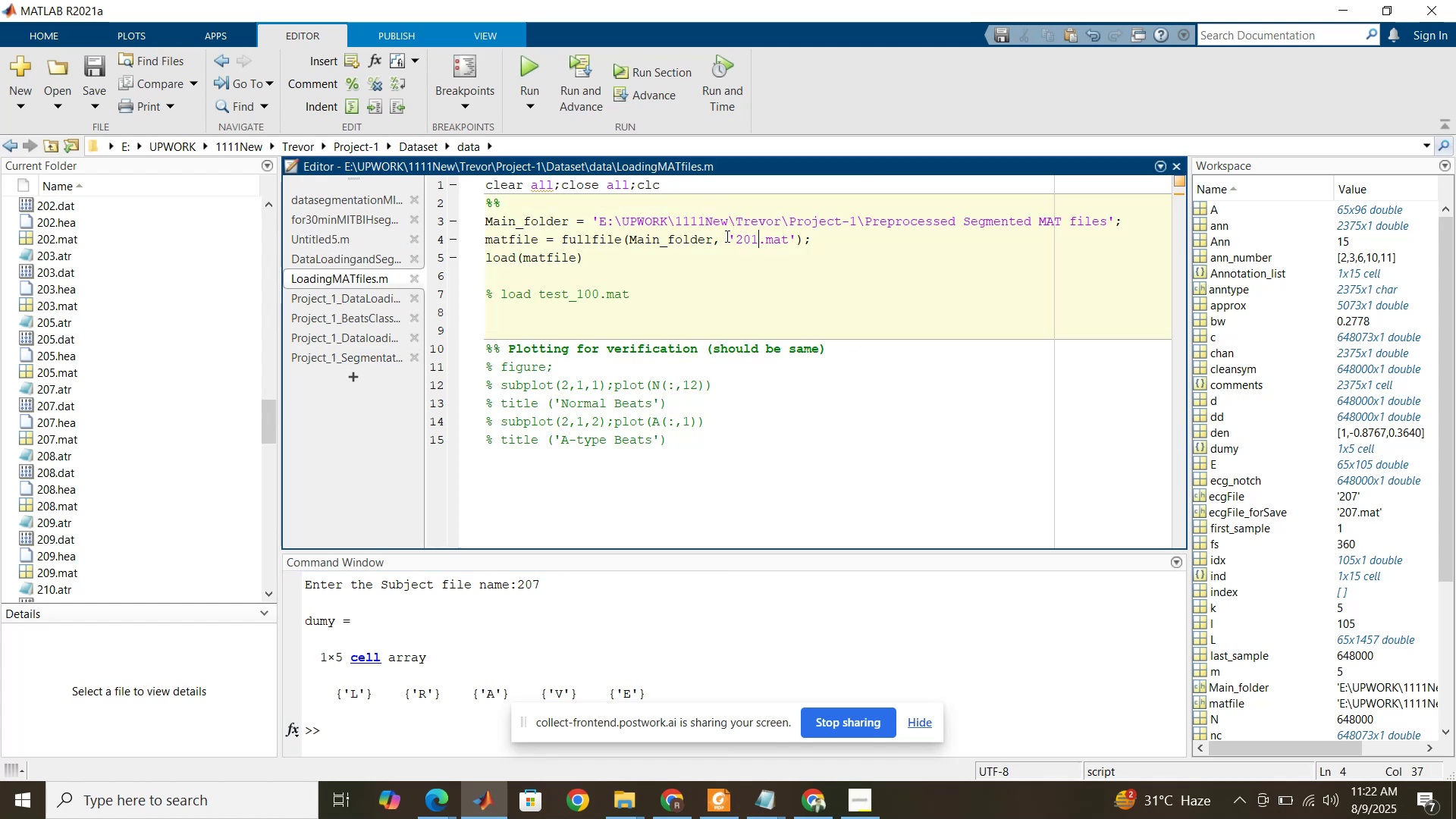 
key(Backspace)
 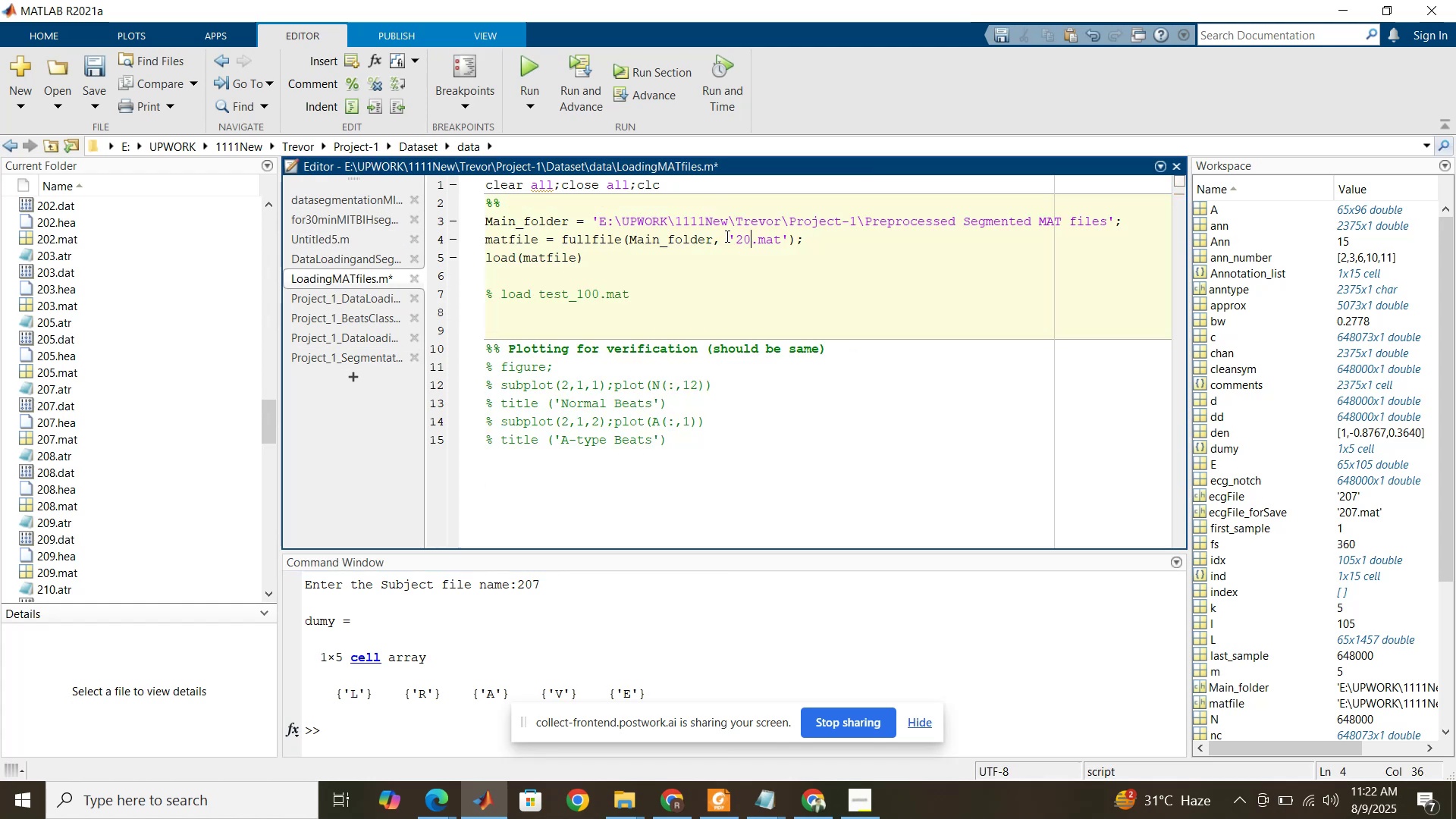 
key(Numpad7)
 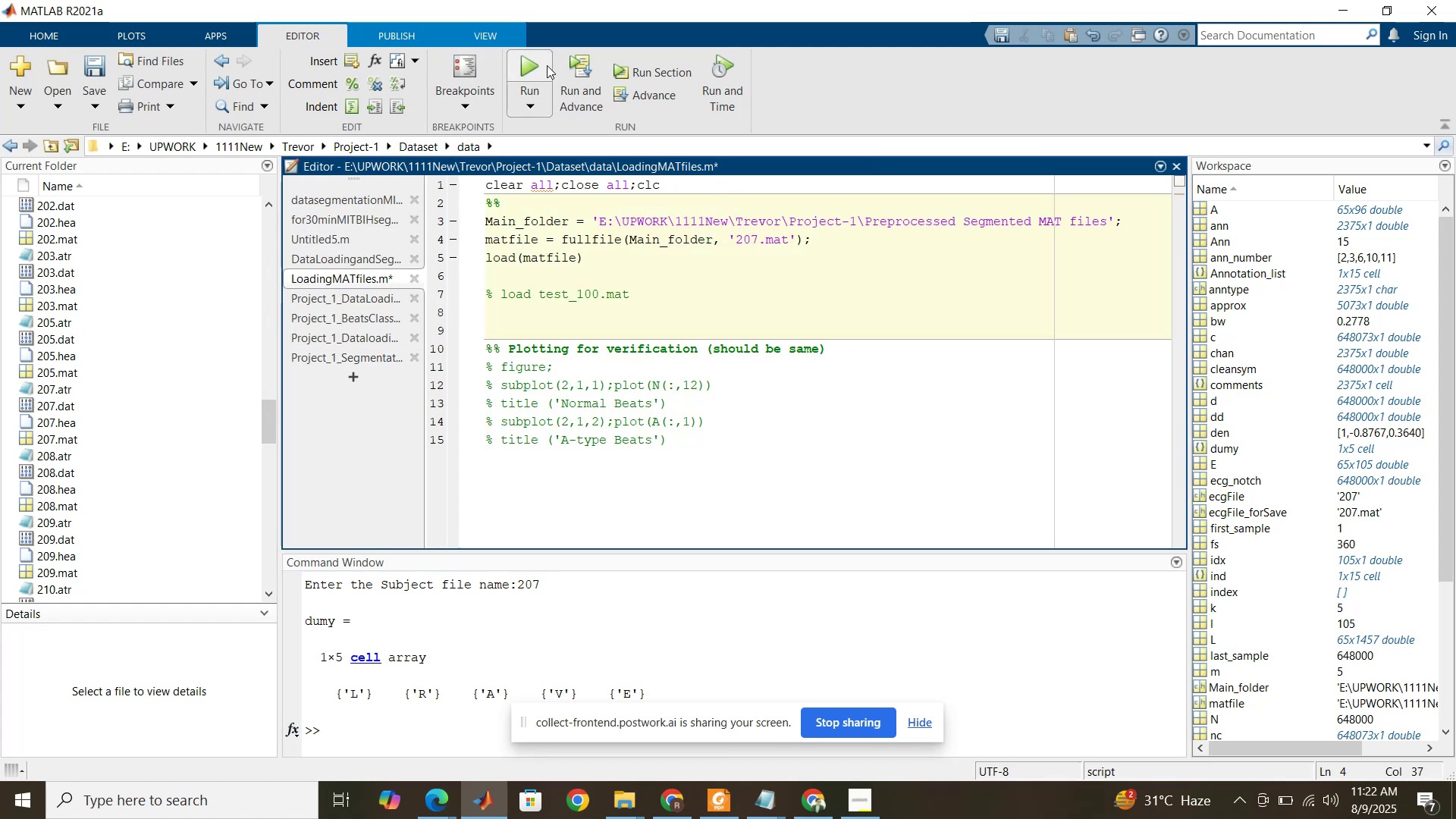 
left_click([547, 65])
 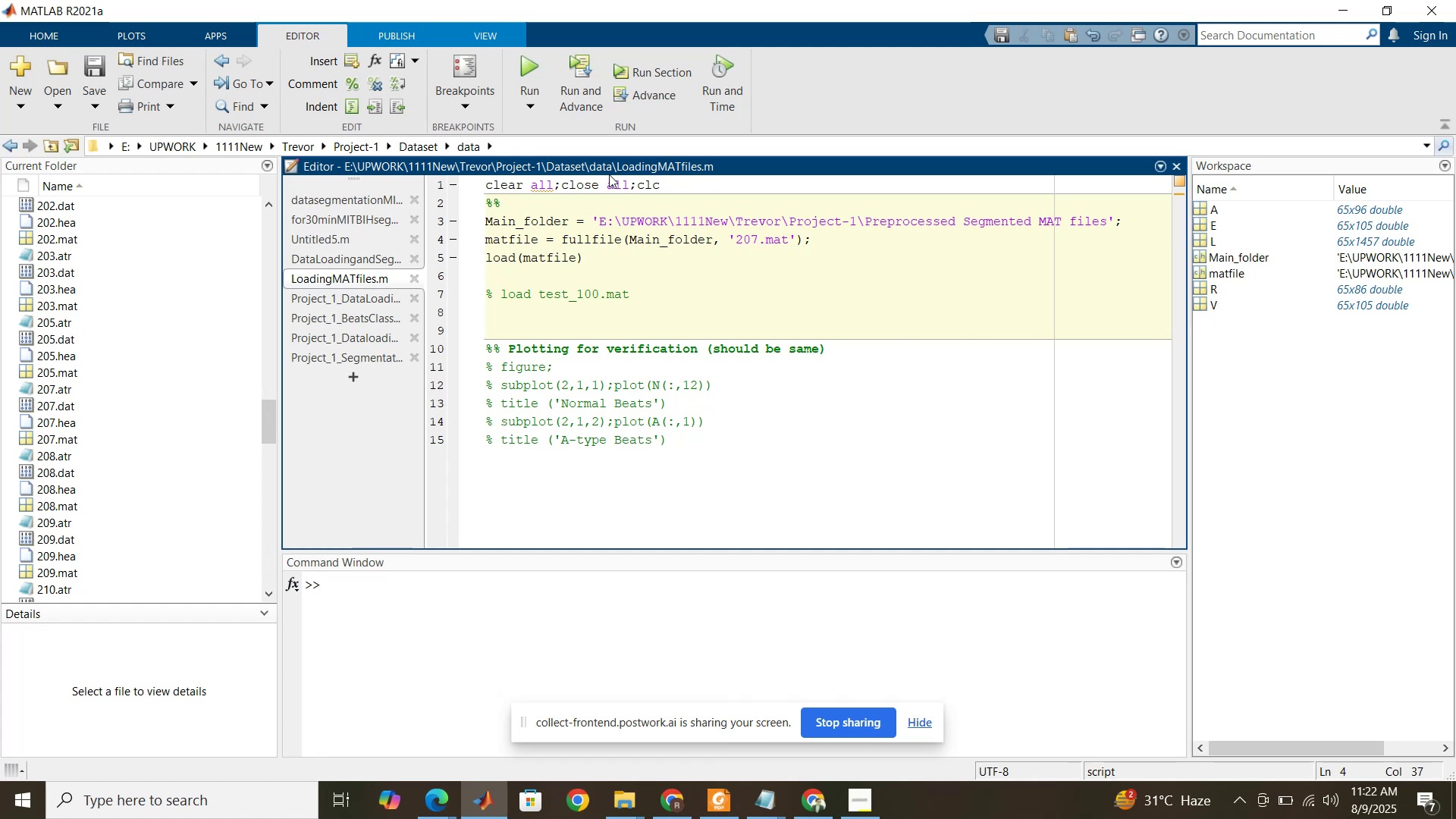 
wait(9.88)
 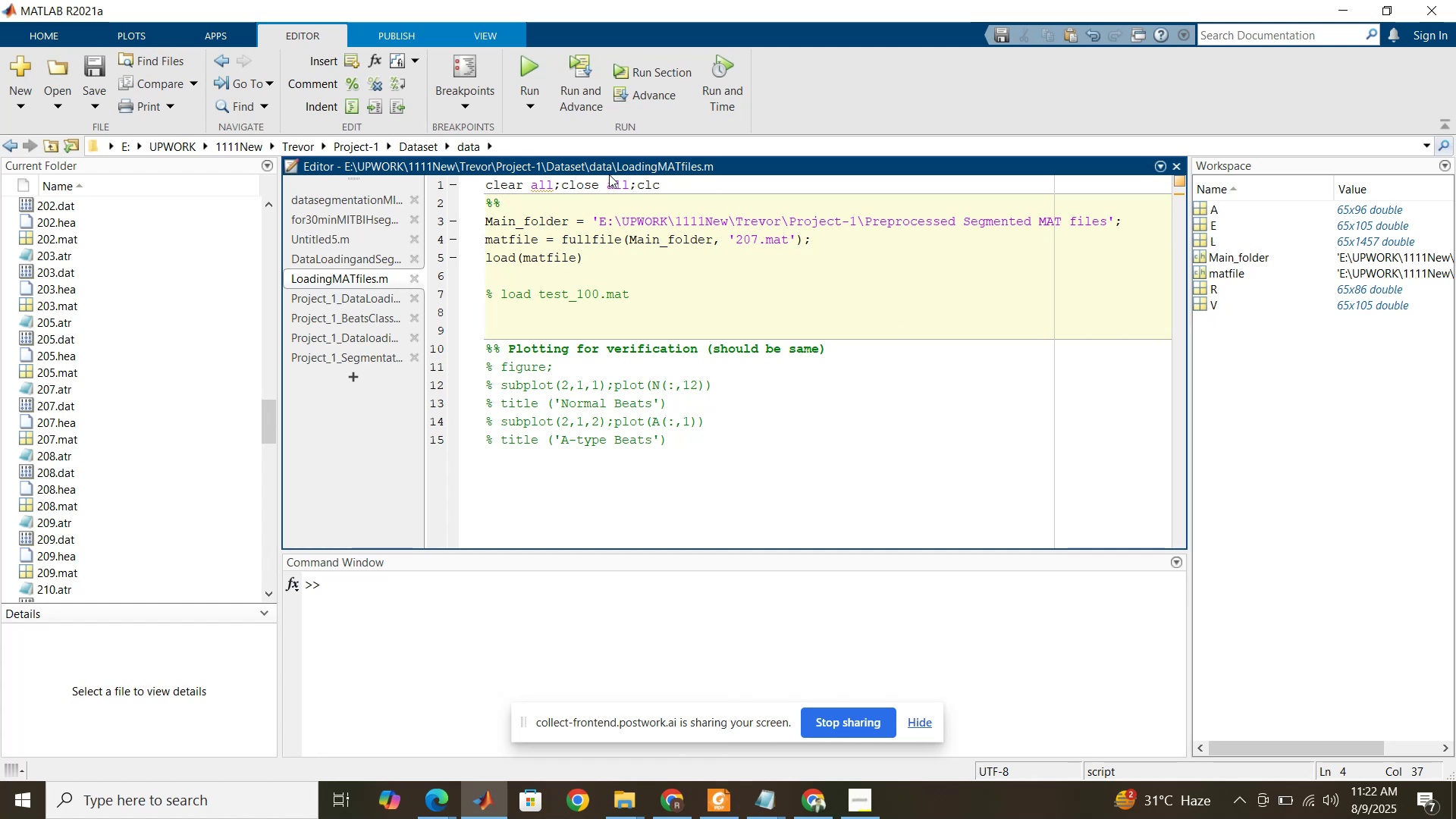 
left_click([572, 756])
 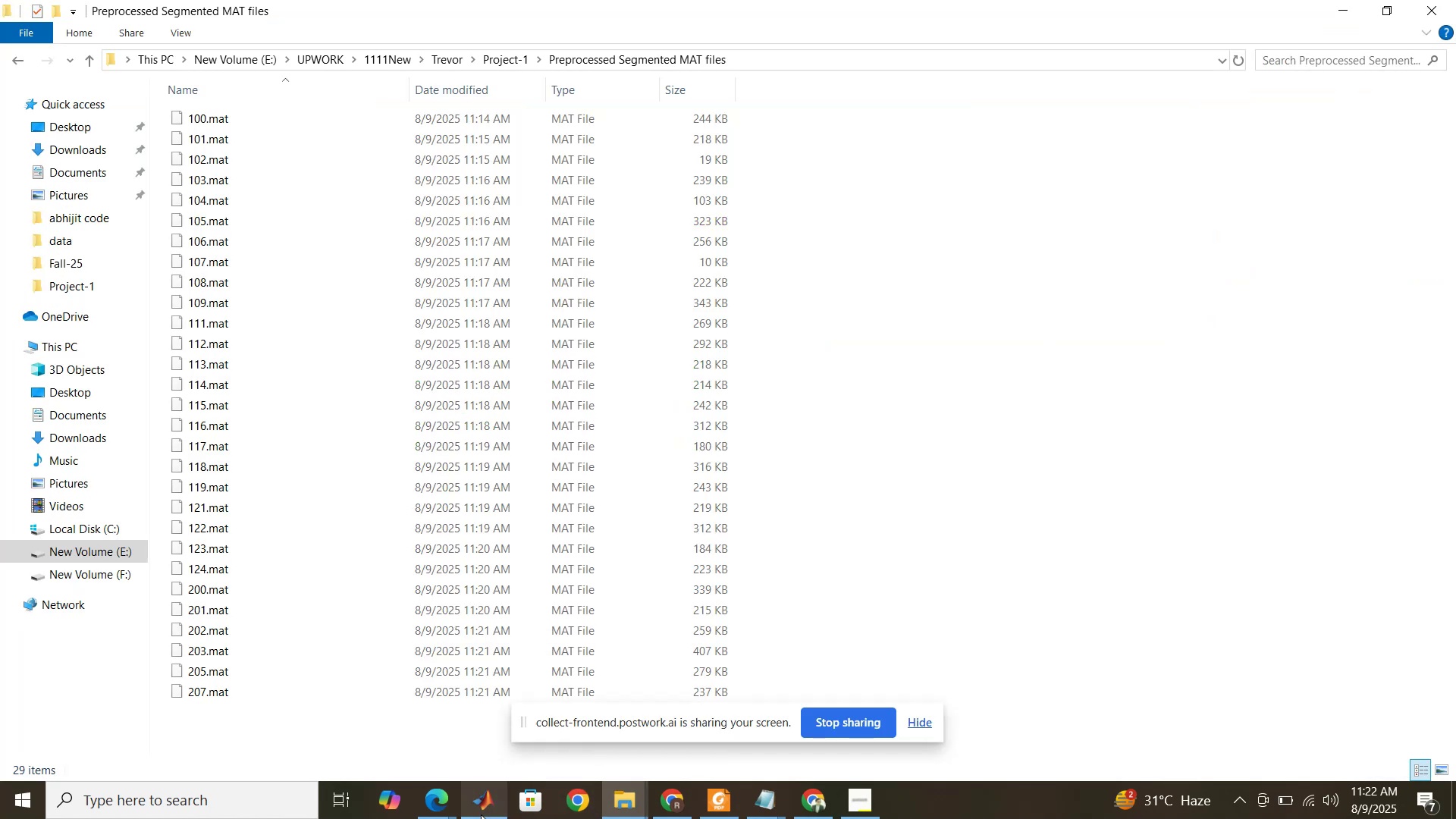 
left_click([498, 805])
 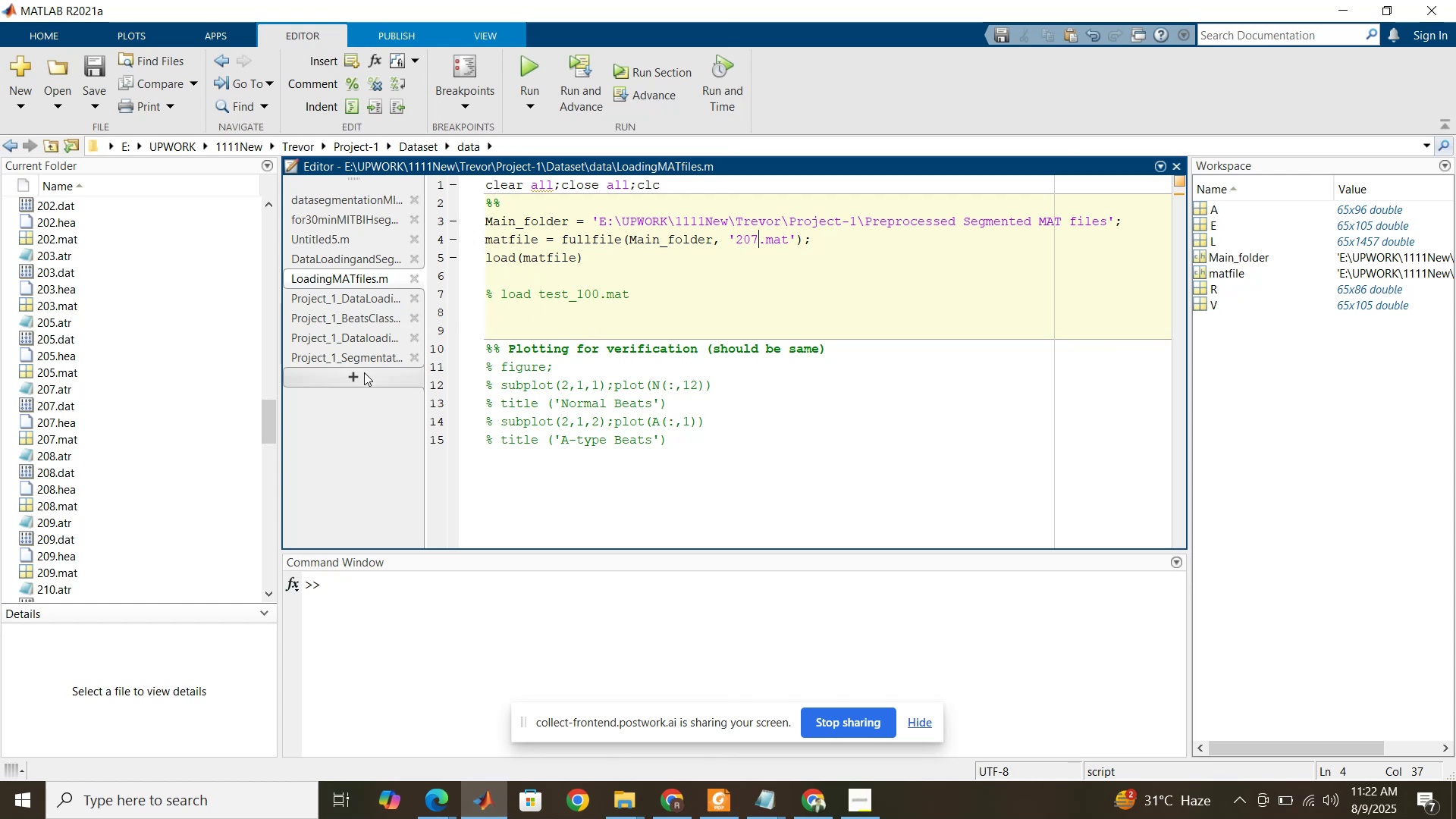 
left_click([365, 357])
 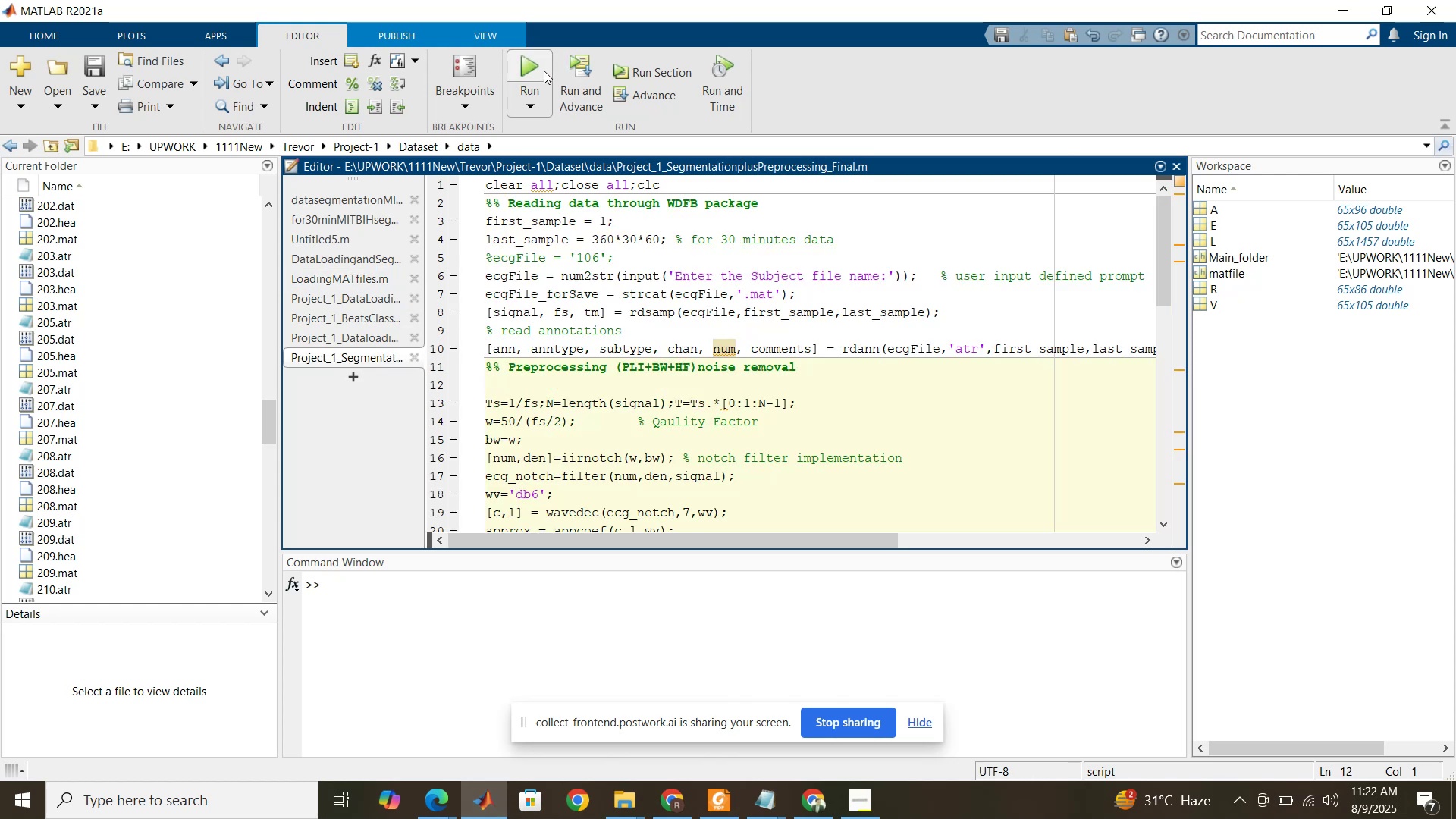 
left_click([544, 71])
 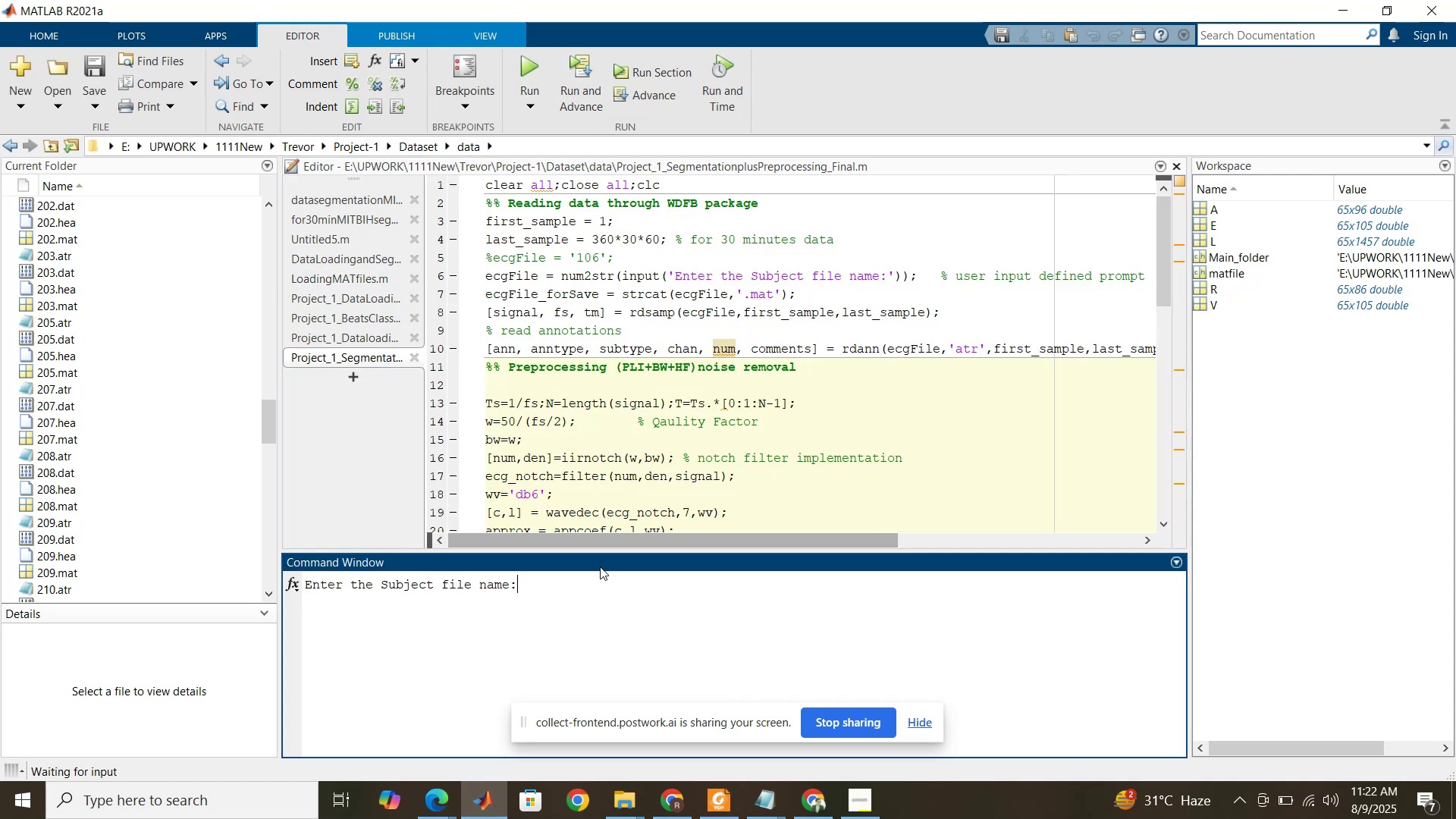 
key(Numpad2)
 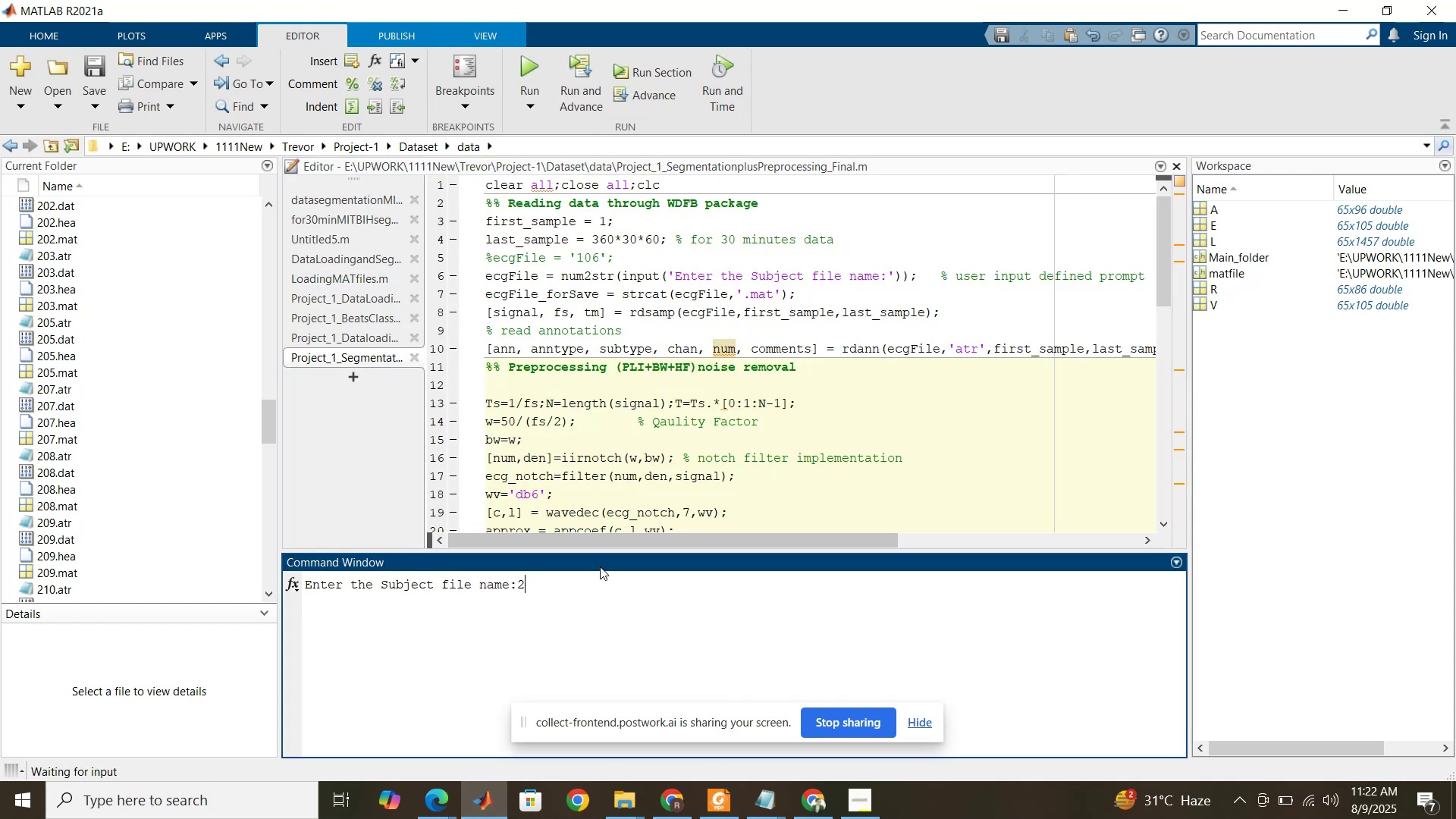 
key(Numpad0)
 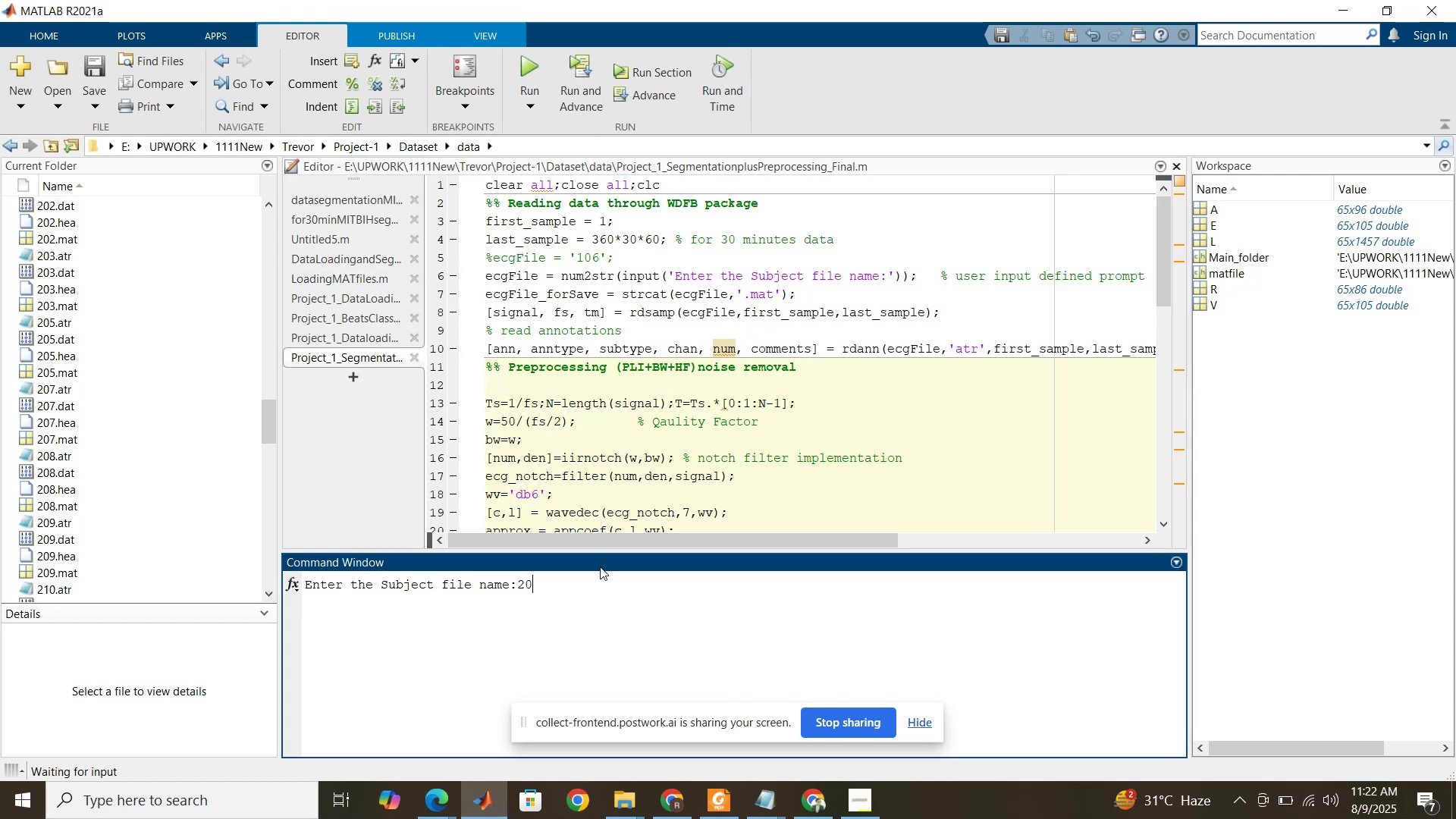 
key(Numpad8)
 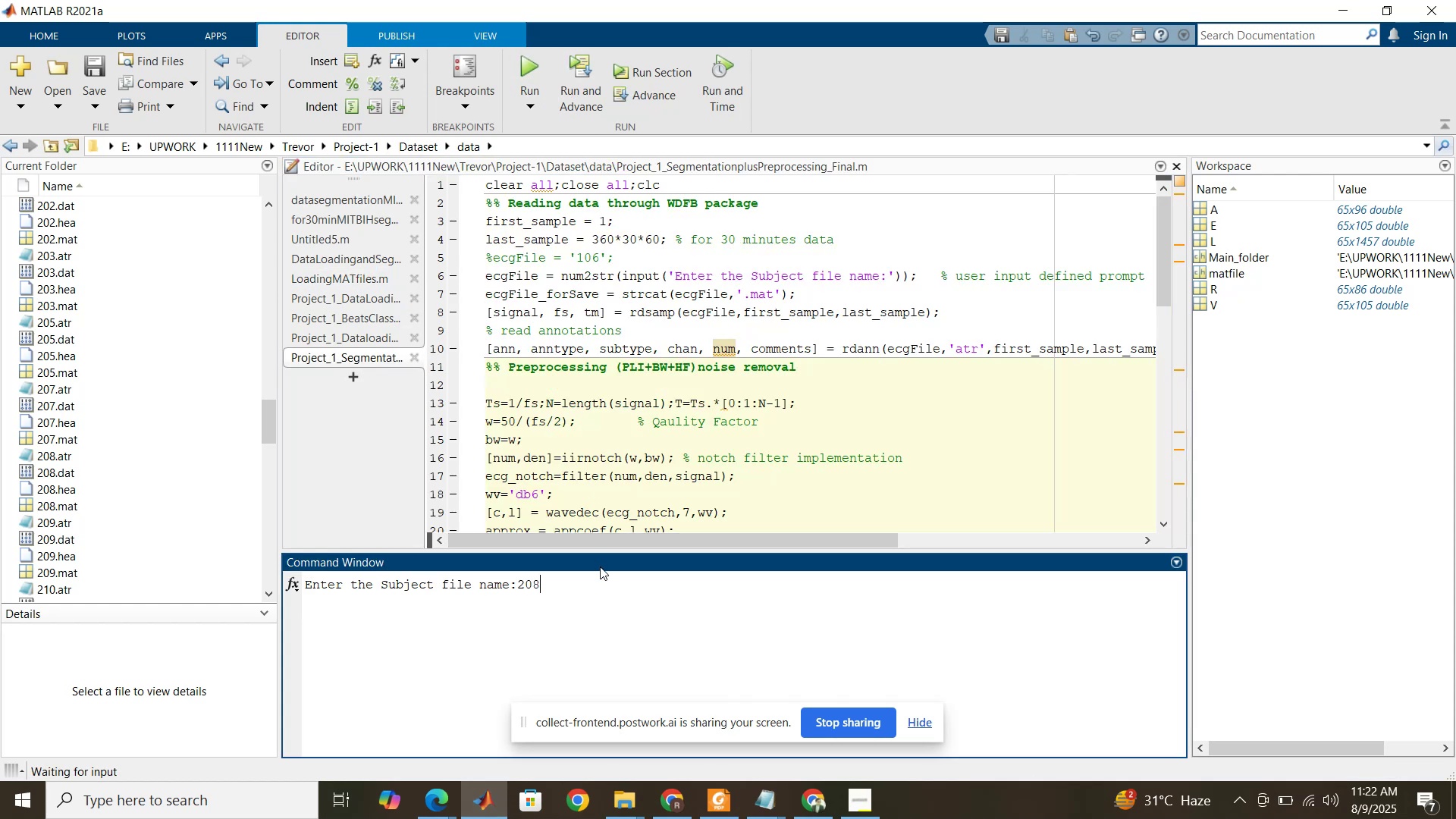 
key(NumpadEnter)
 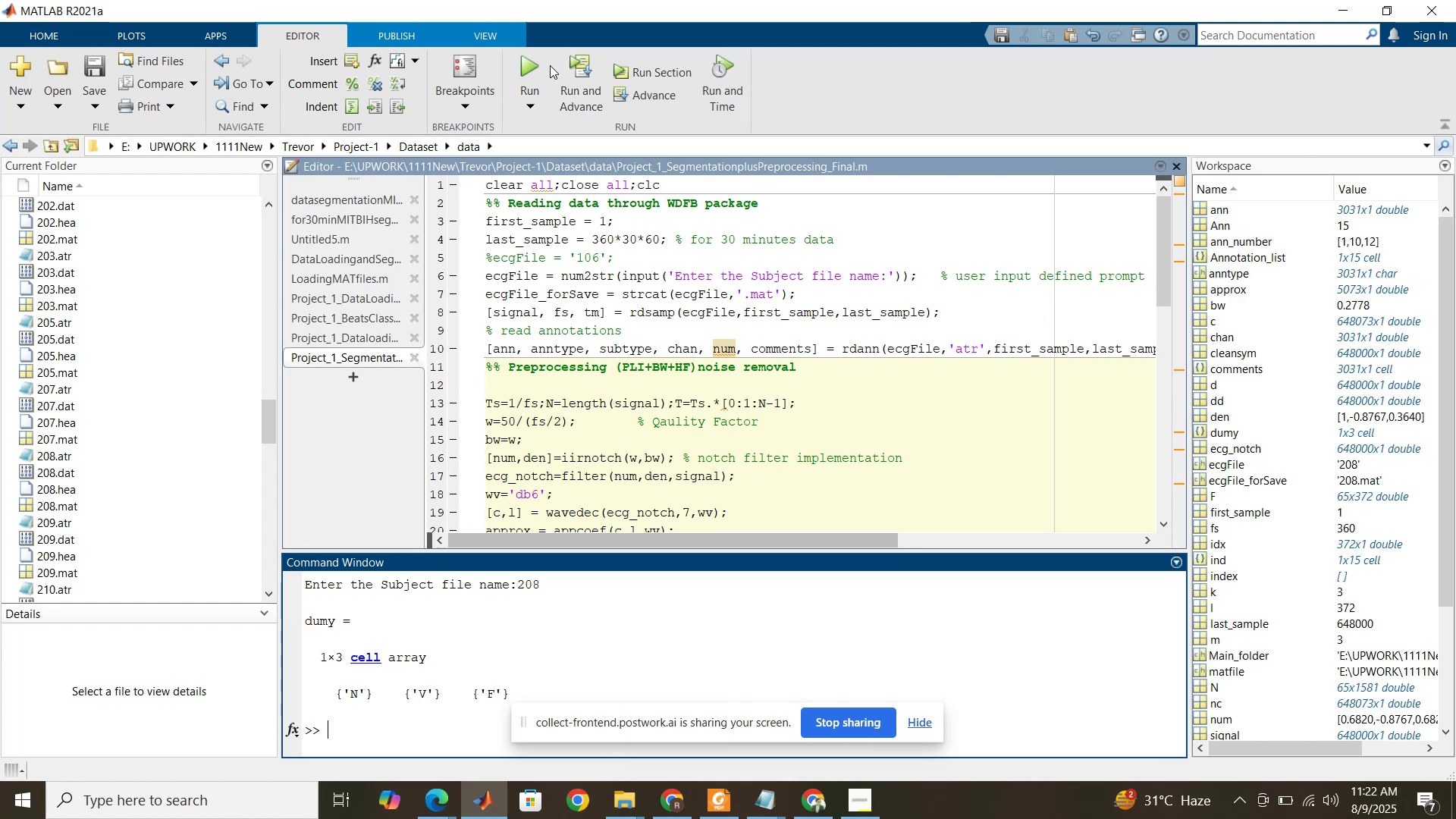 
wait(7.34)
 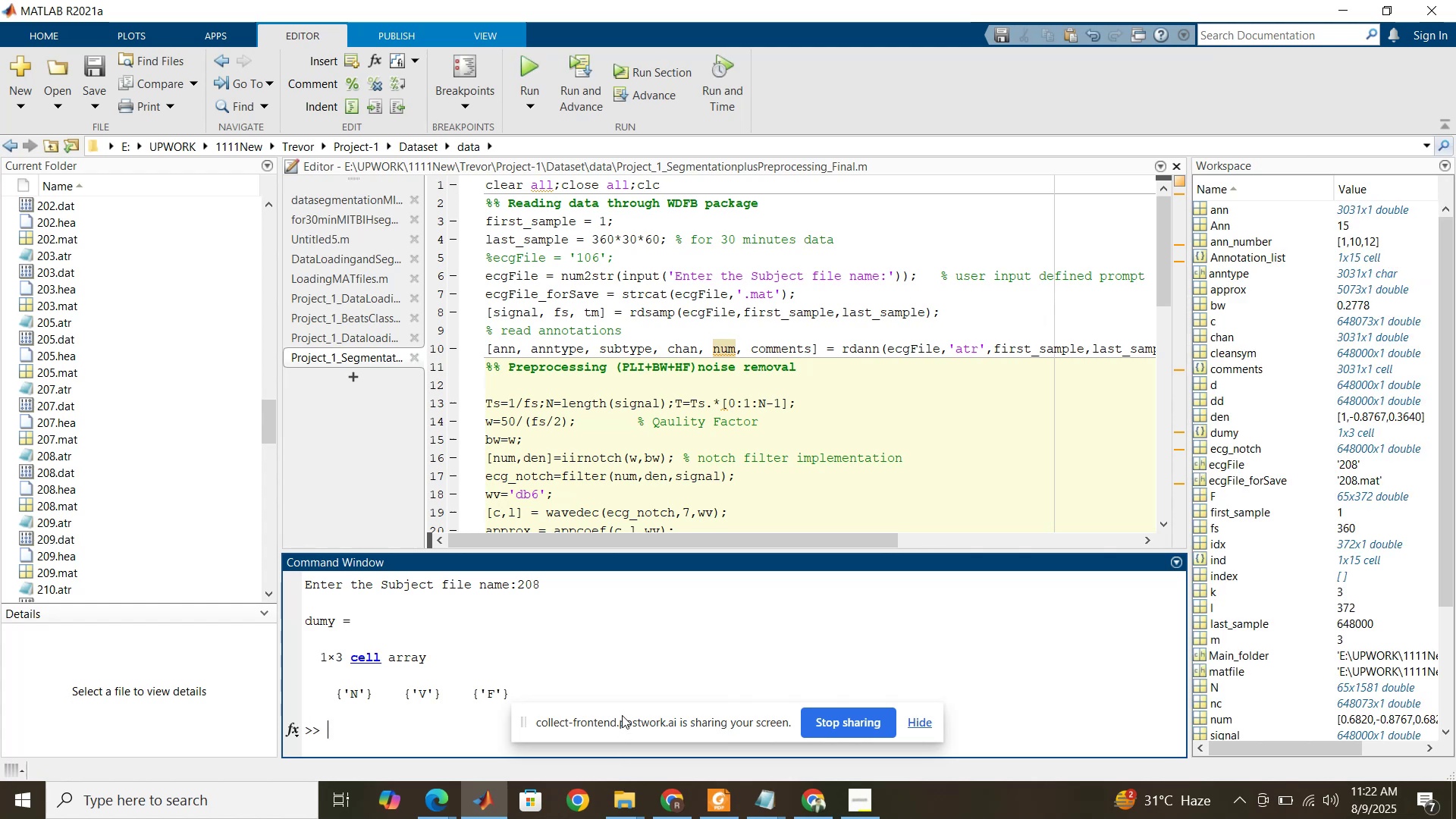 
left_click([538, 67])
 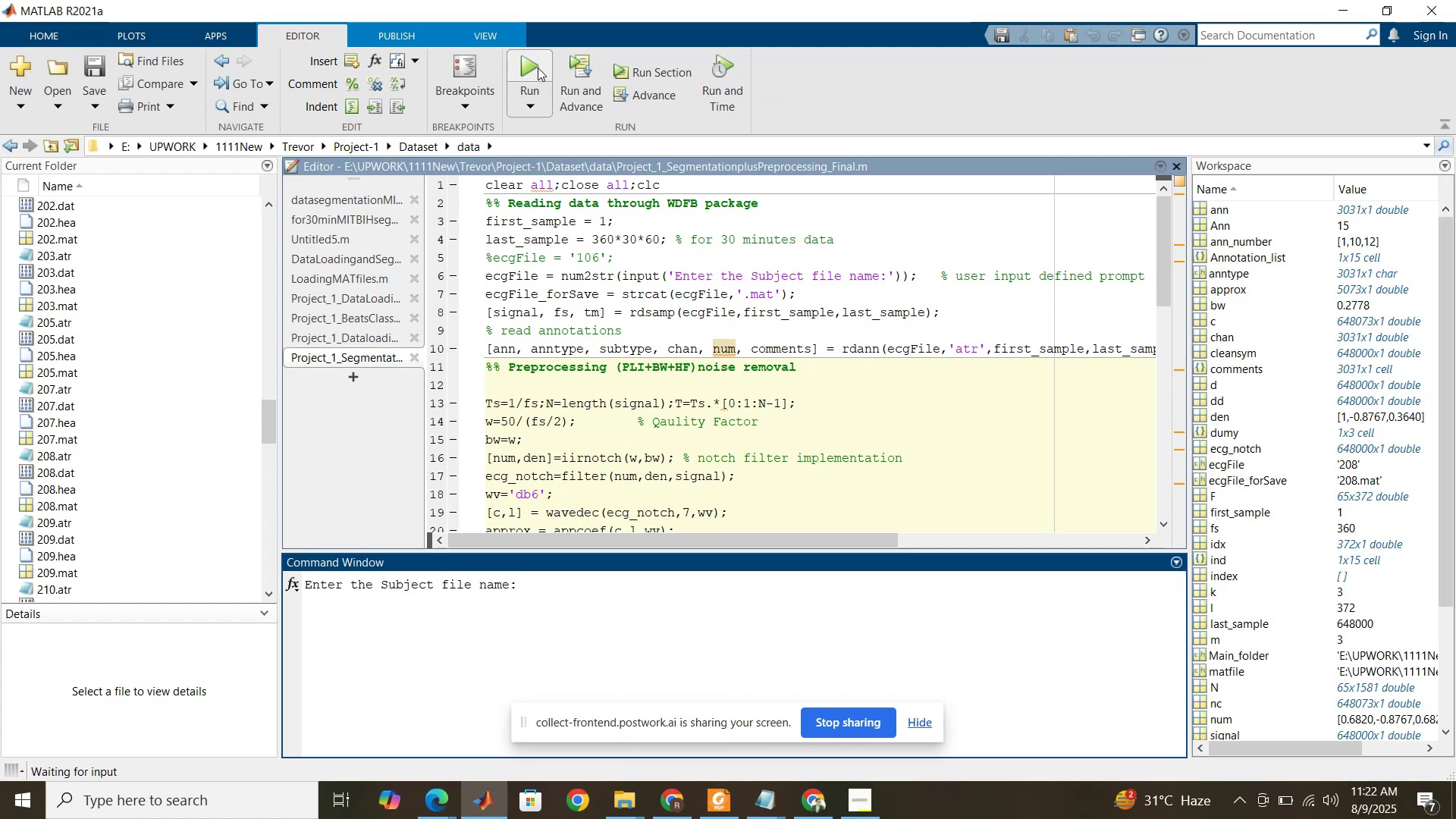 
key(Numpad2)
 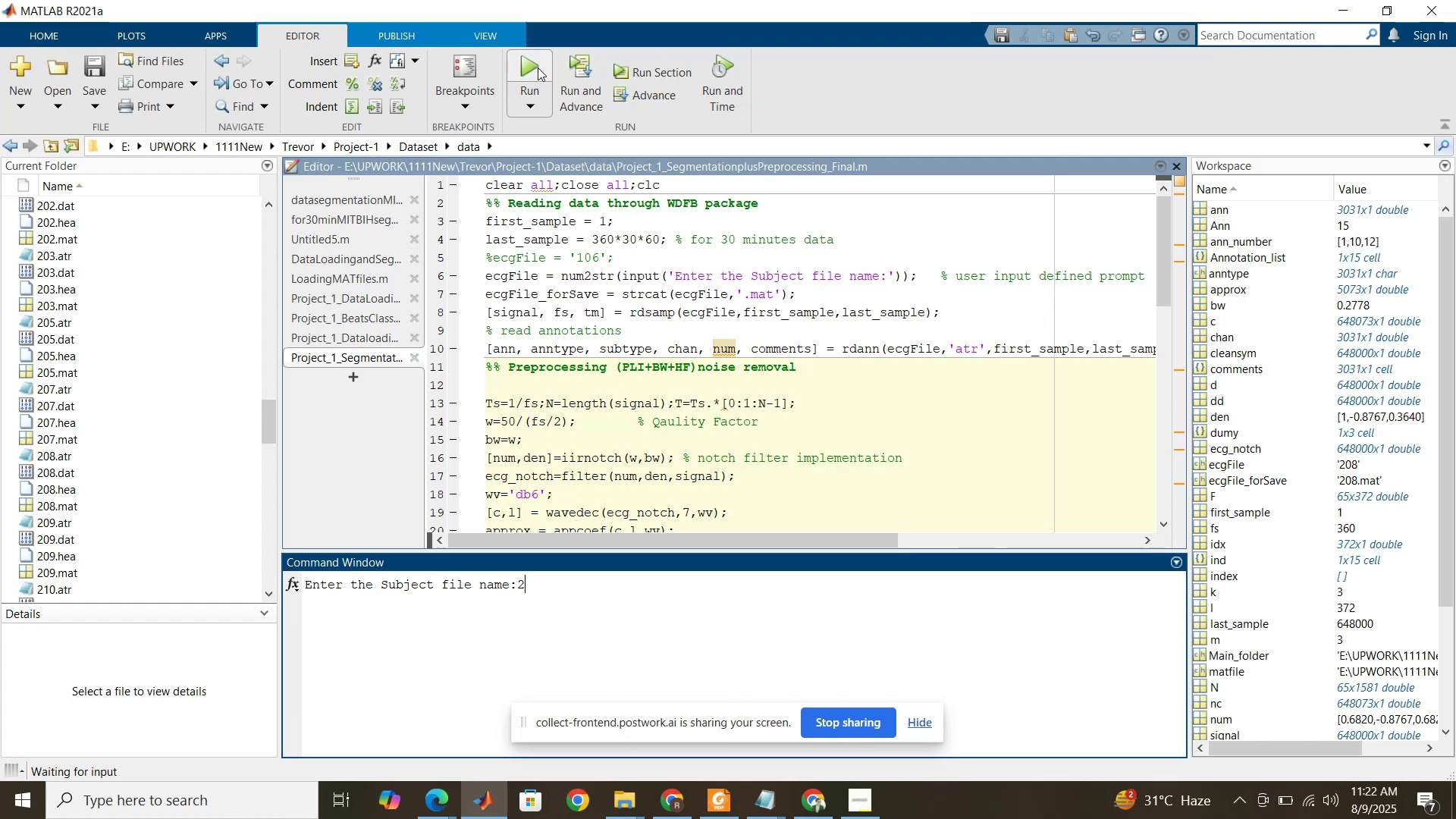 
key(Numpad0)
 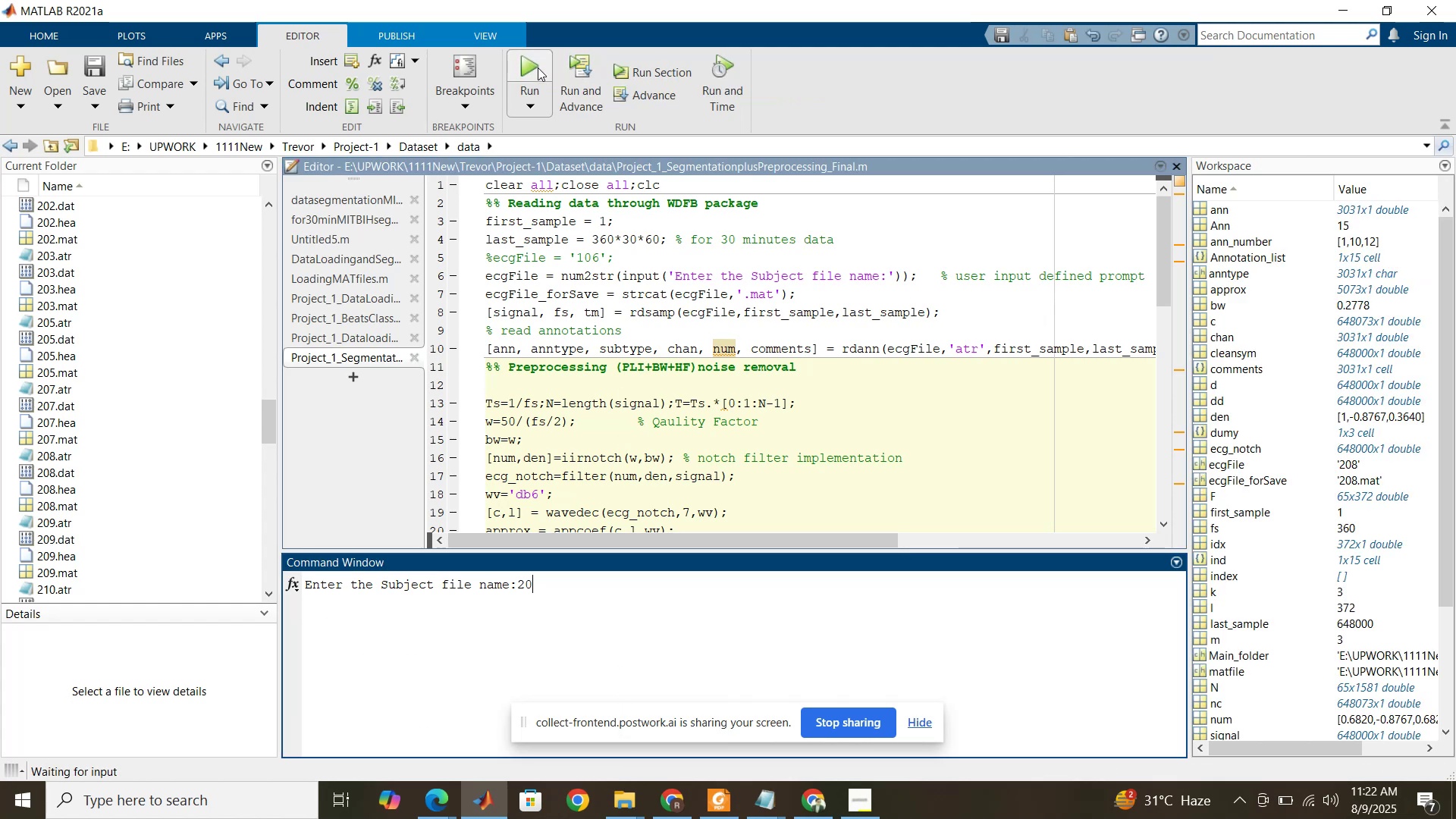 
key(Numpad9)
 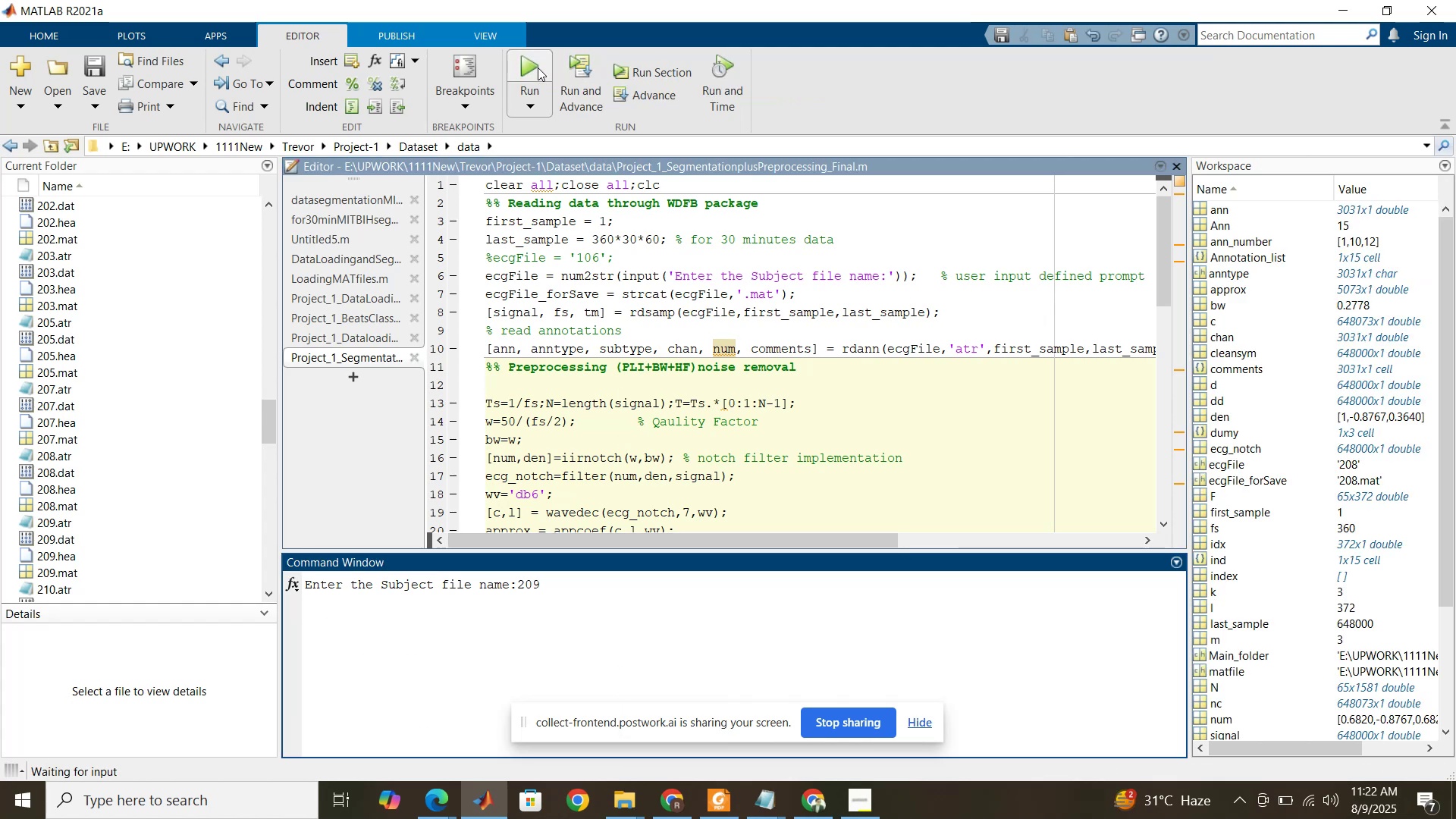 
key(NumpadEnter)
 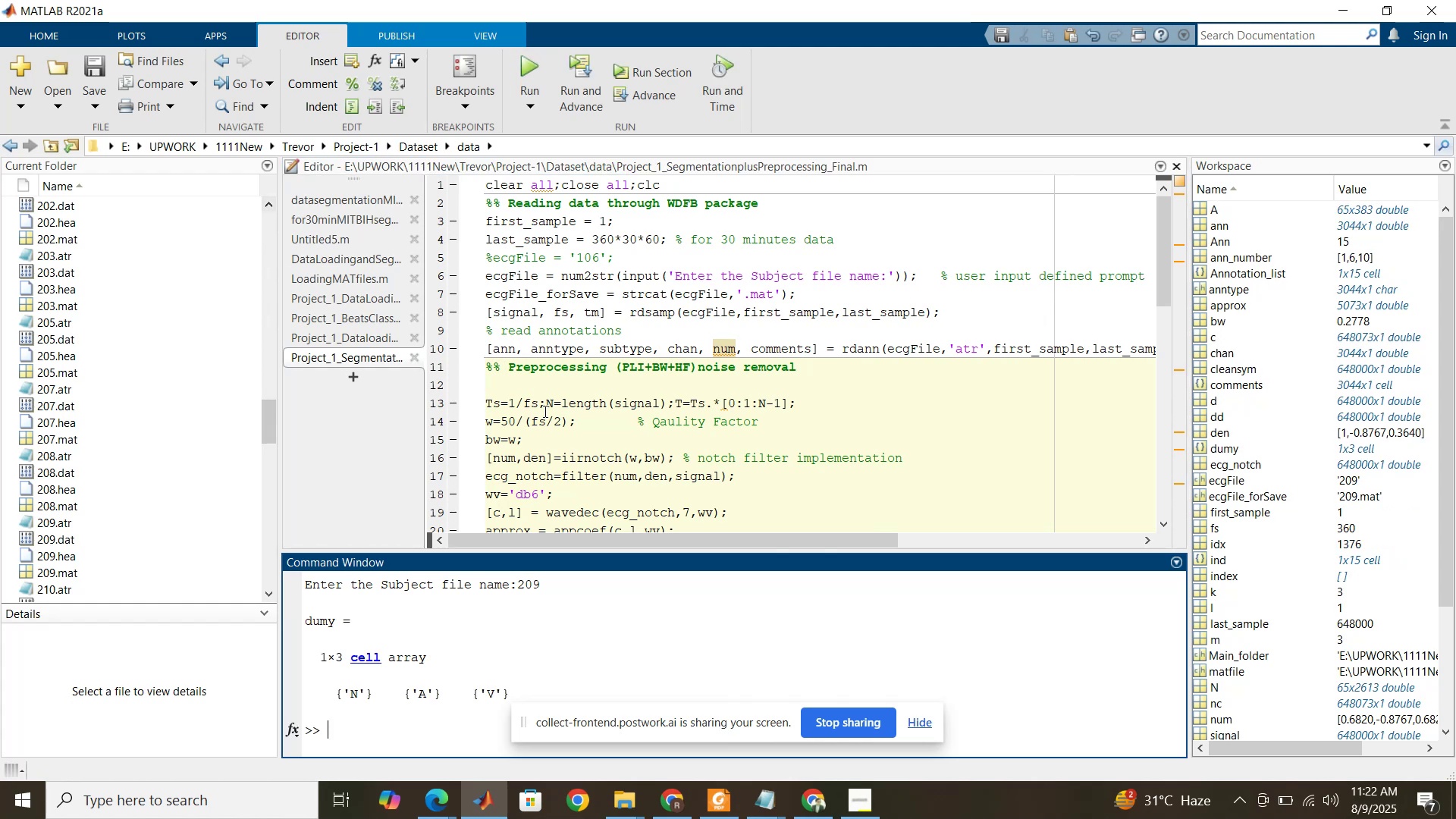 
wait(5.77)
 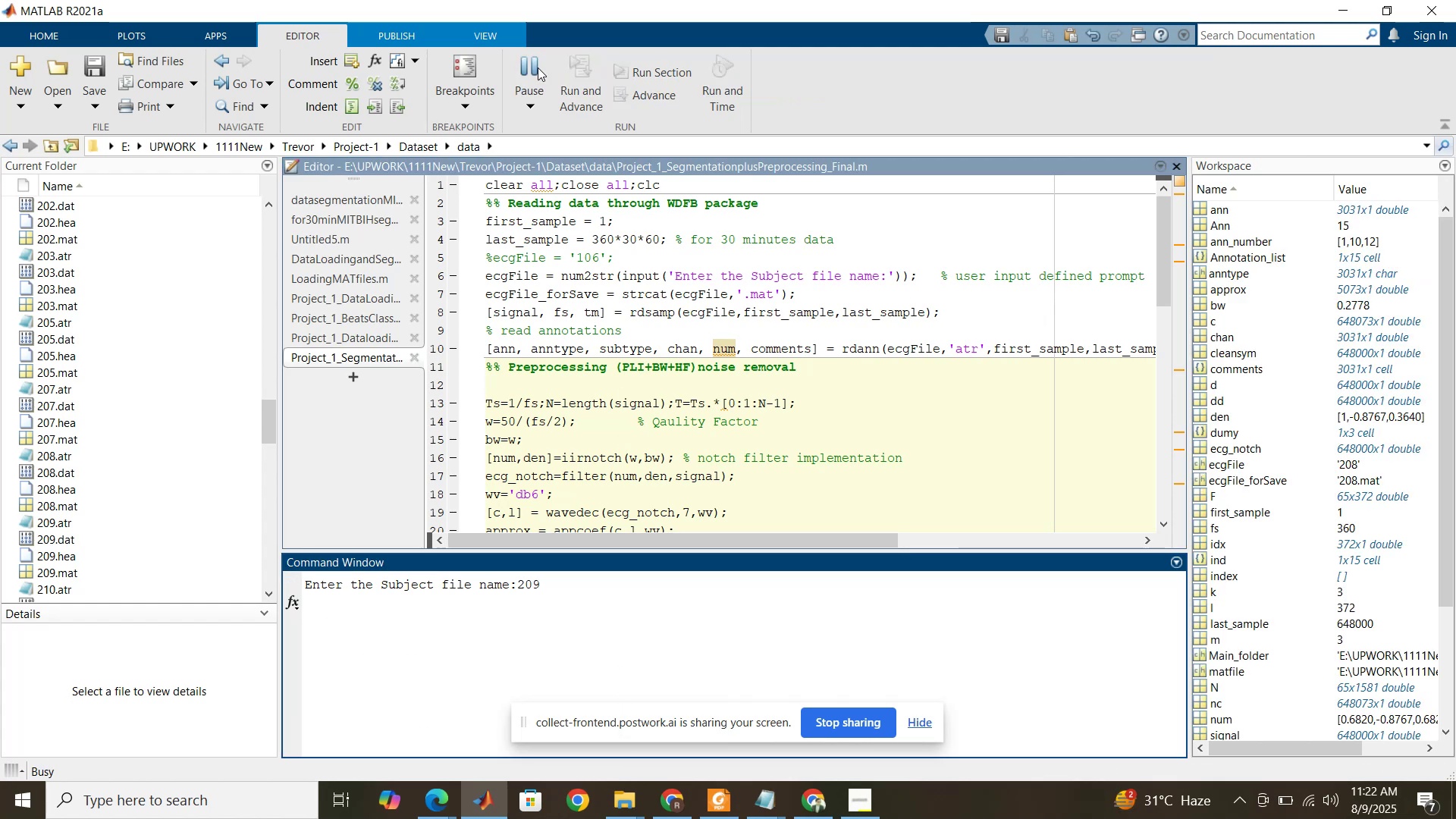 
left_click([533, 61])
 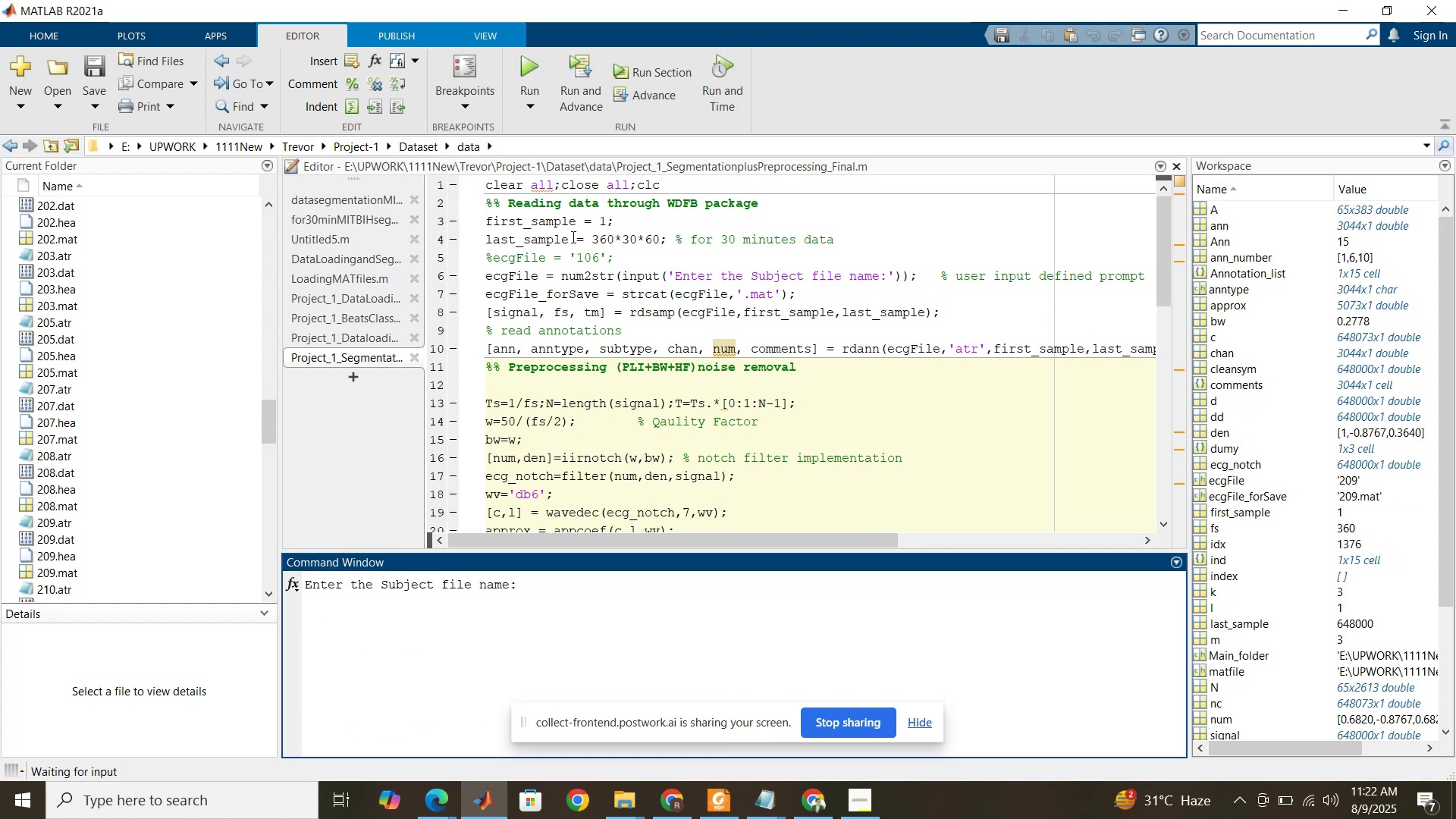 
key(Numpad2)
 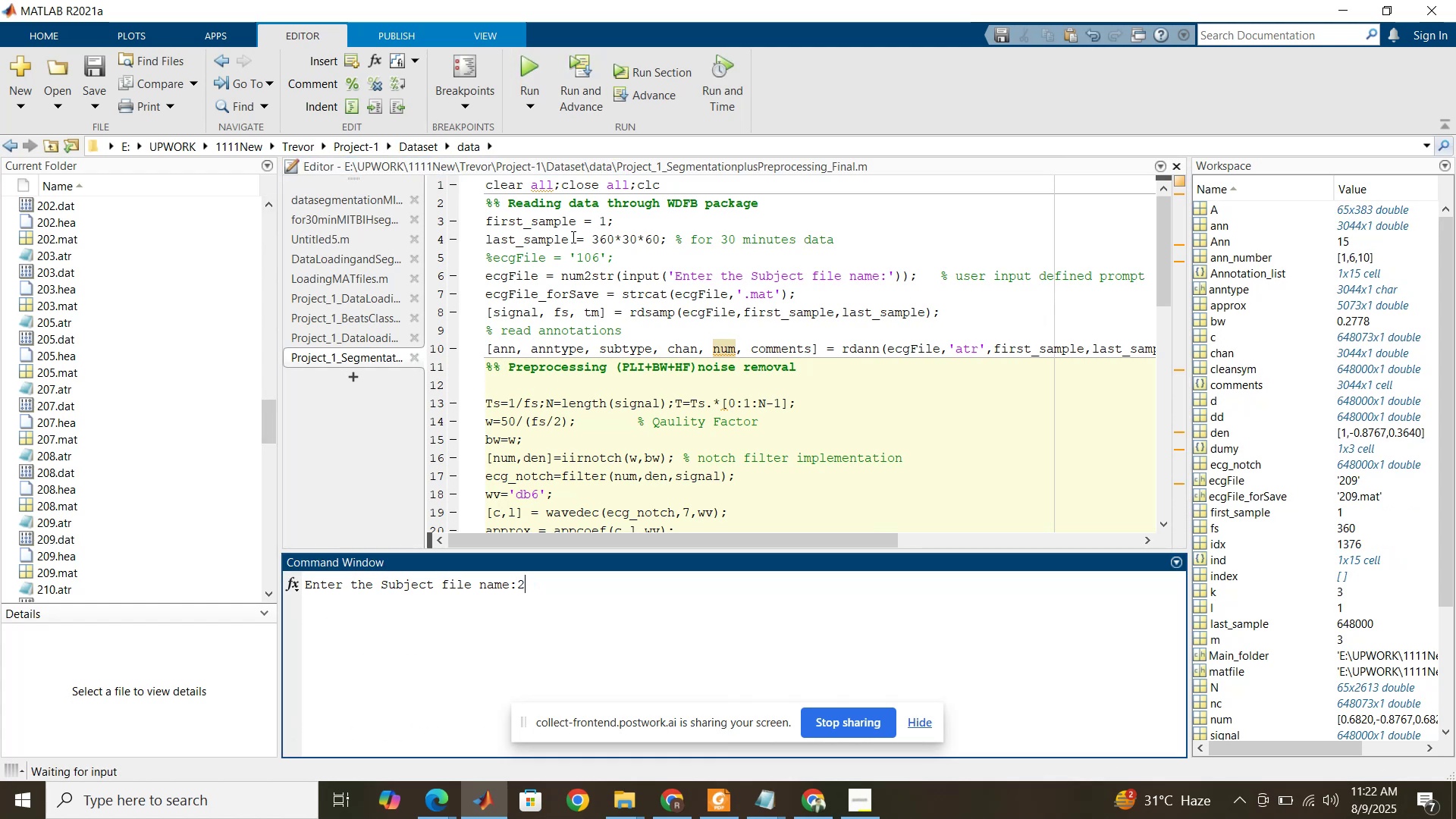 
key(Numpad1)
 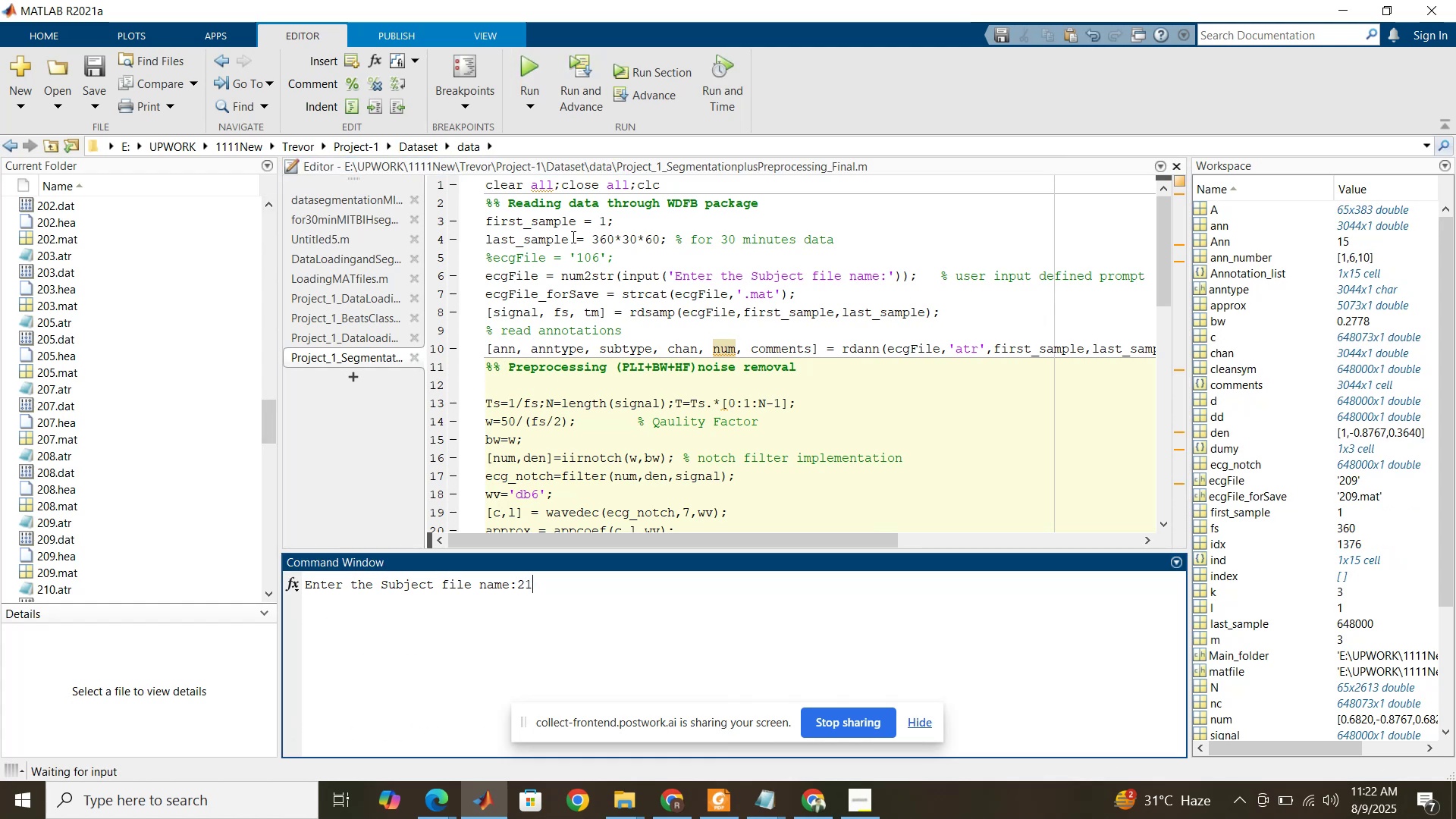 
key(Numpad0)
 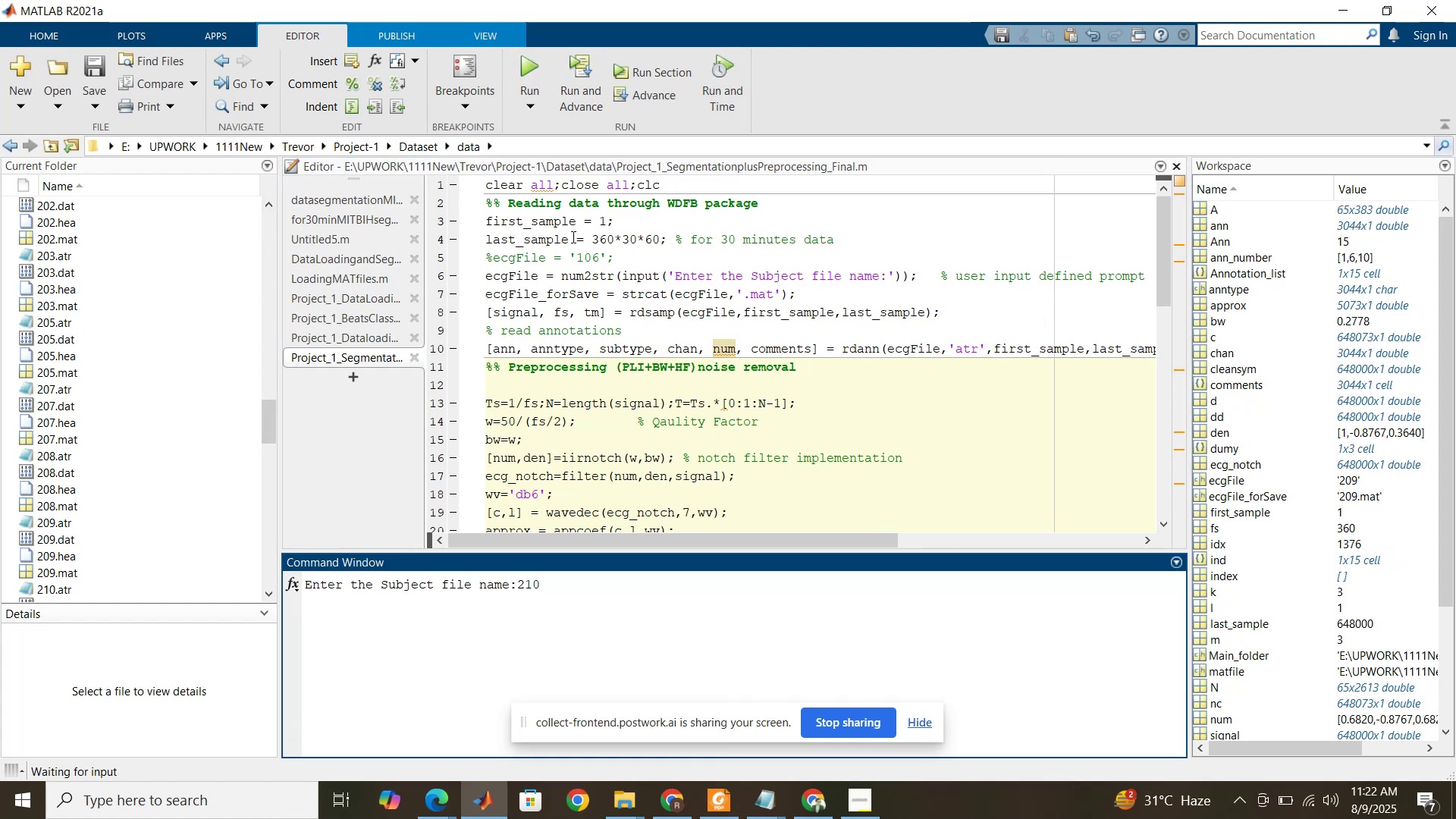 
key(NumpadEnter)
 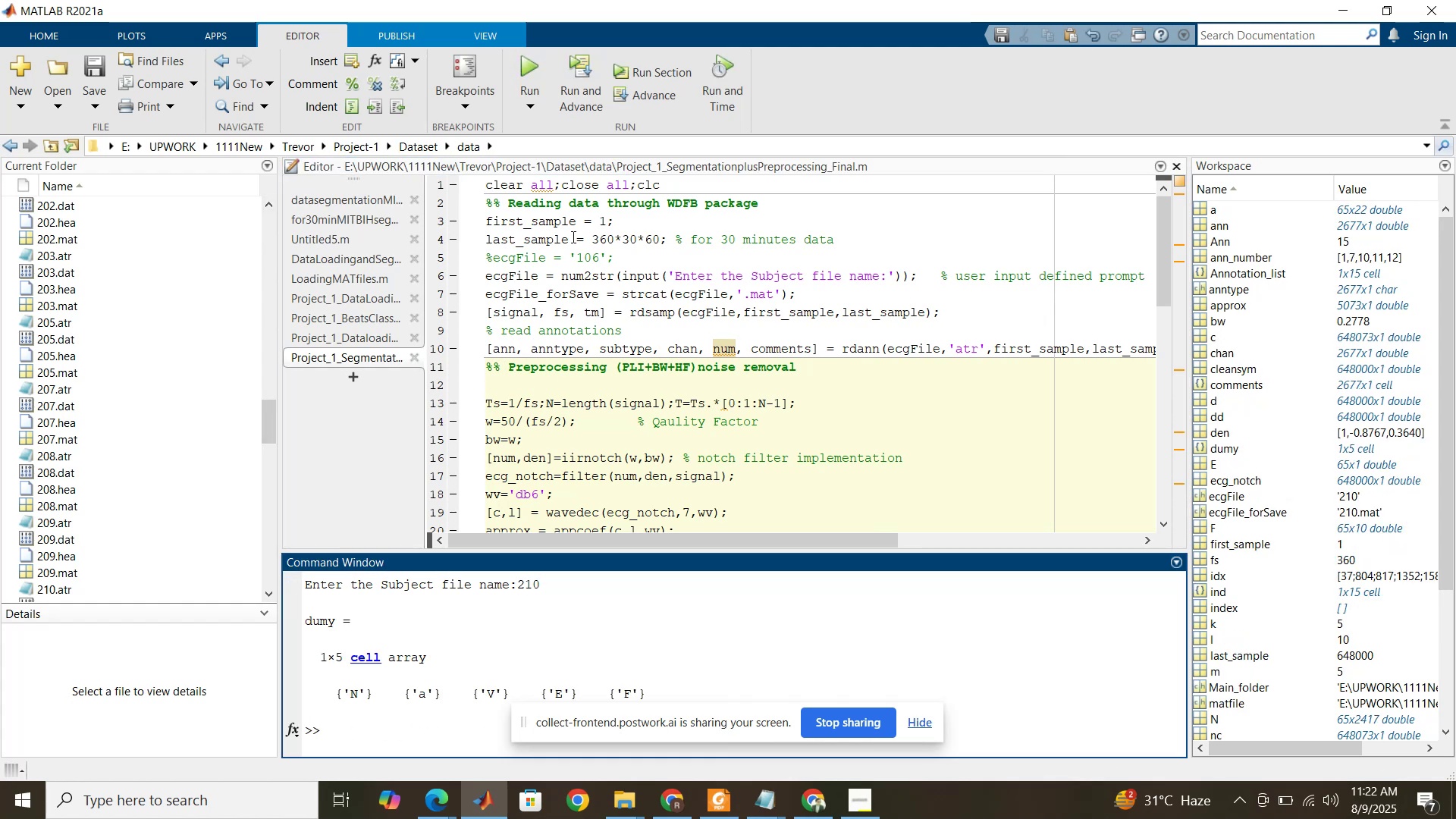 
scroll: coordinate [152, 322], scroll_direction: down, amount: 7.0
 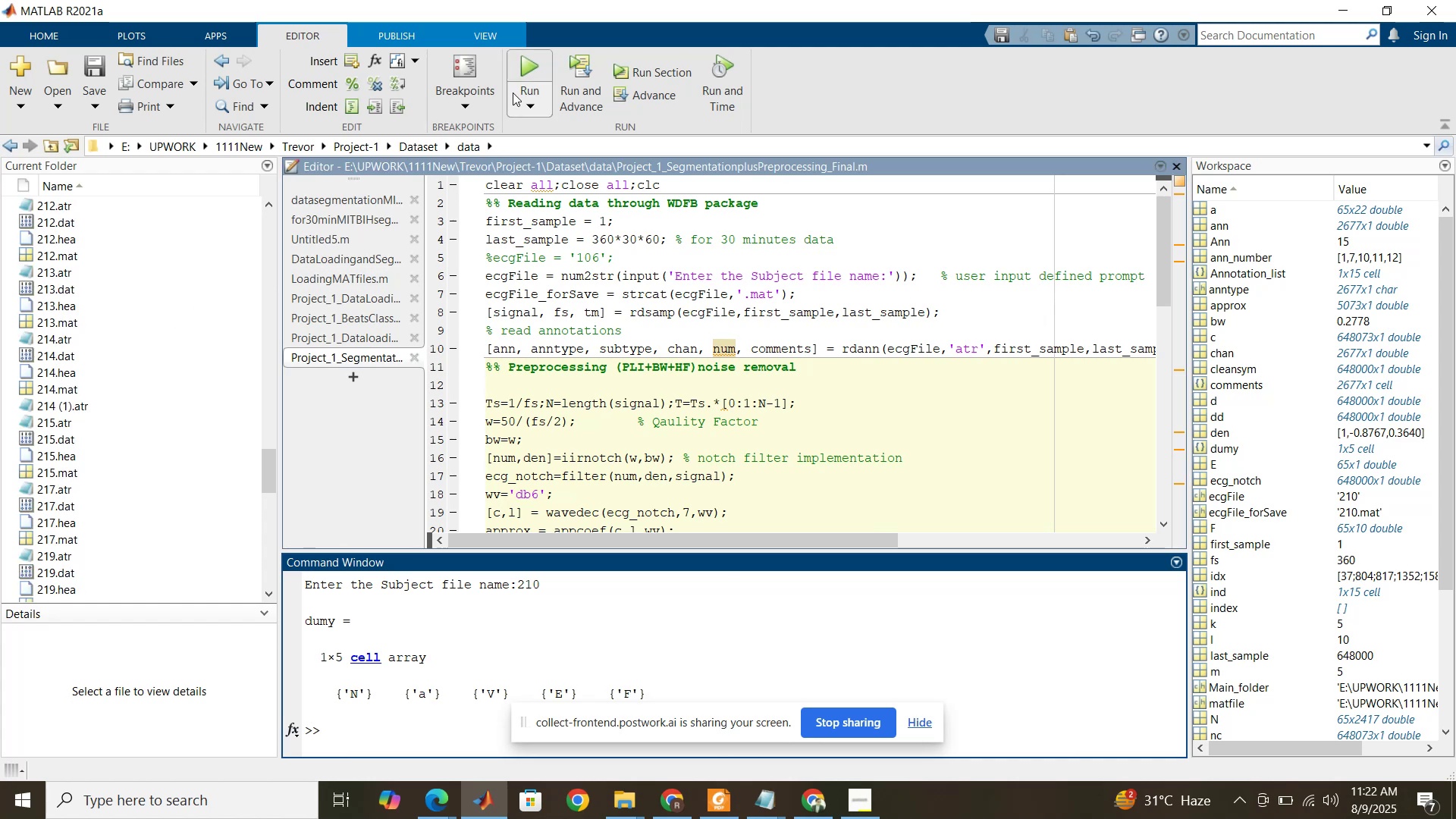 
left_click([529, 70])
 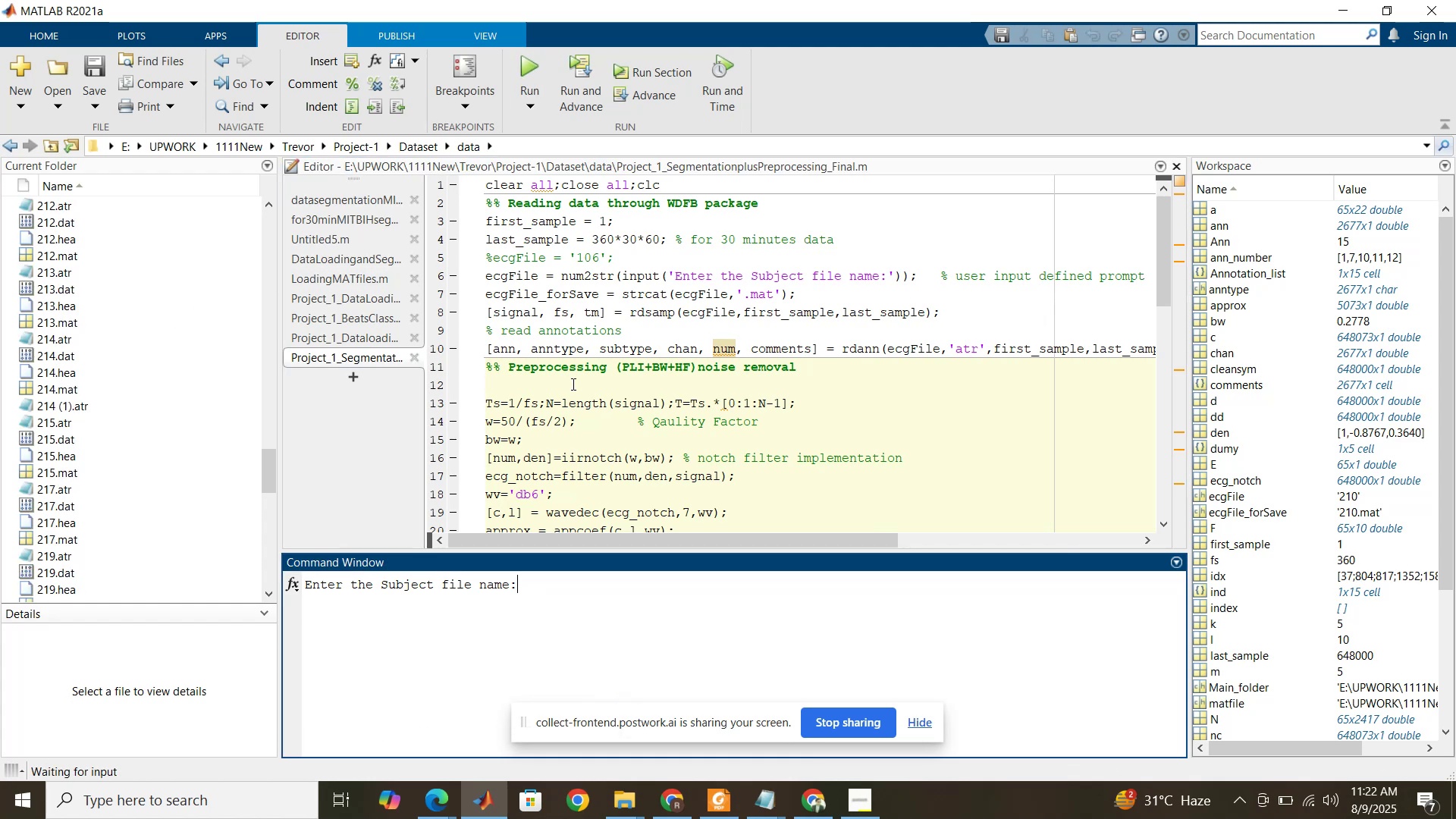 
key(Numpad2)
 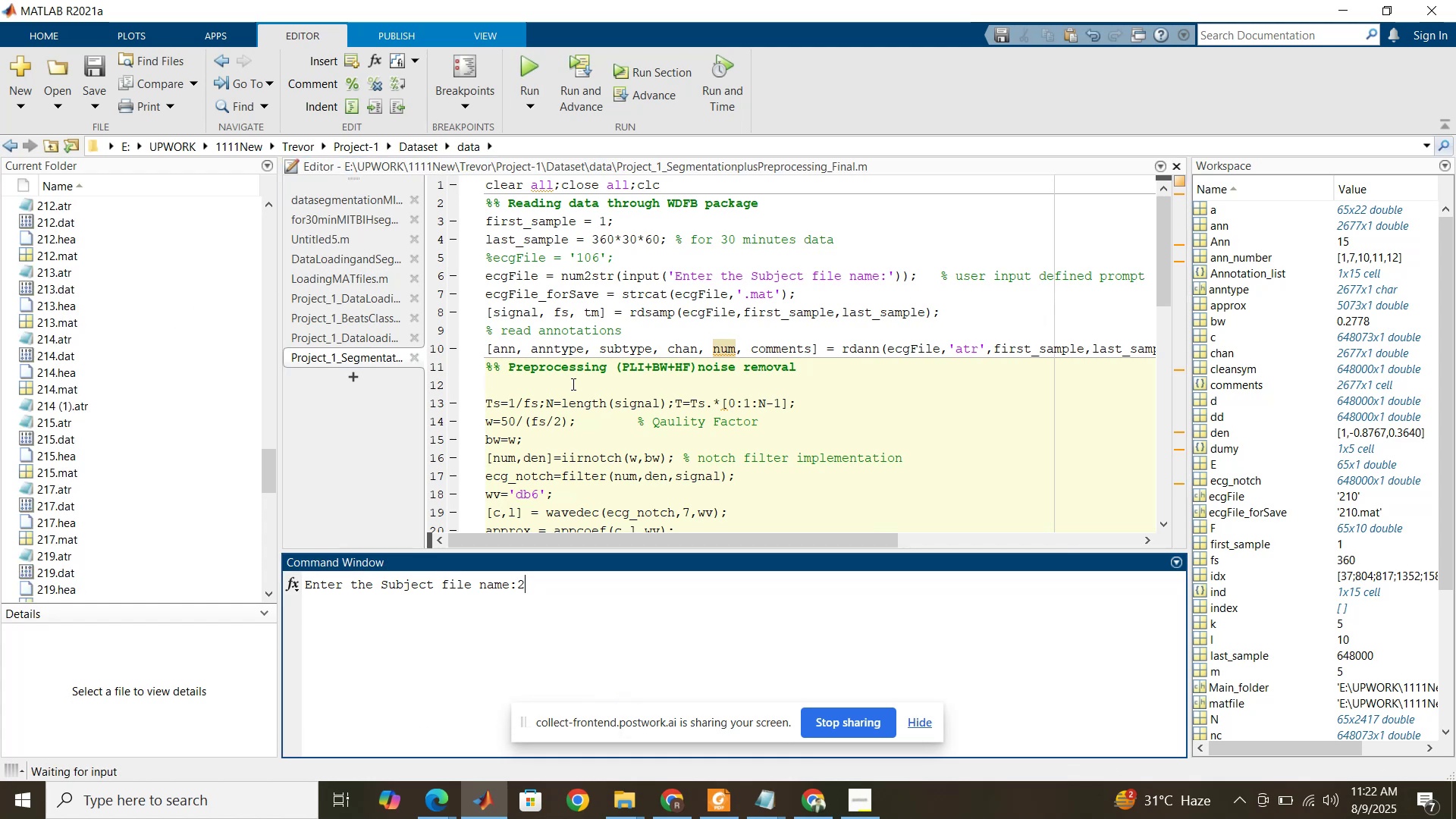 
key(Numpad1)
 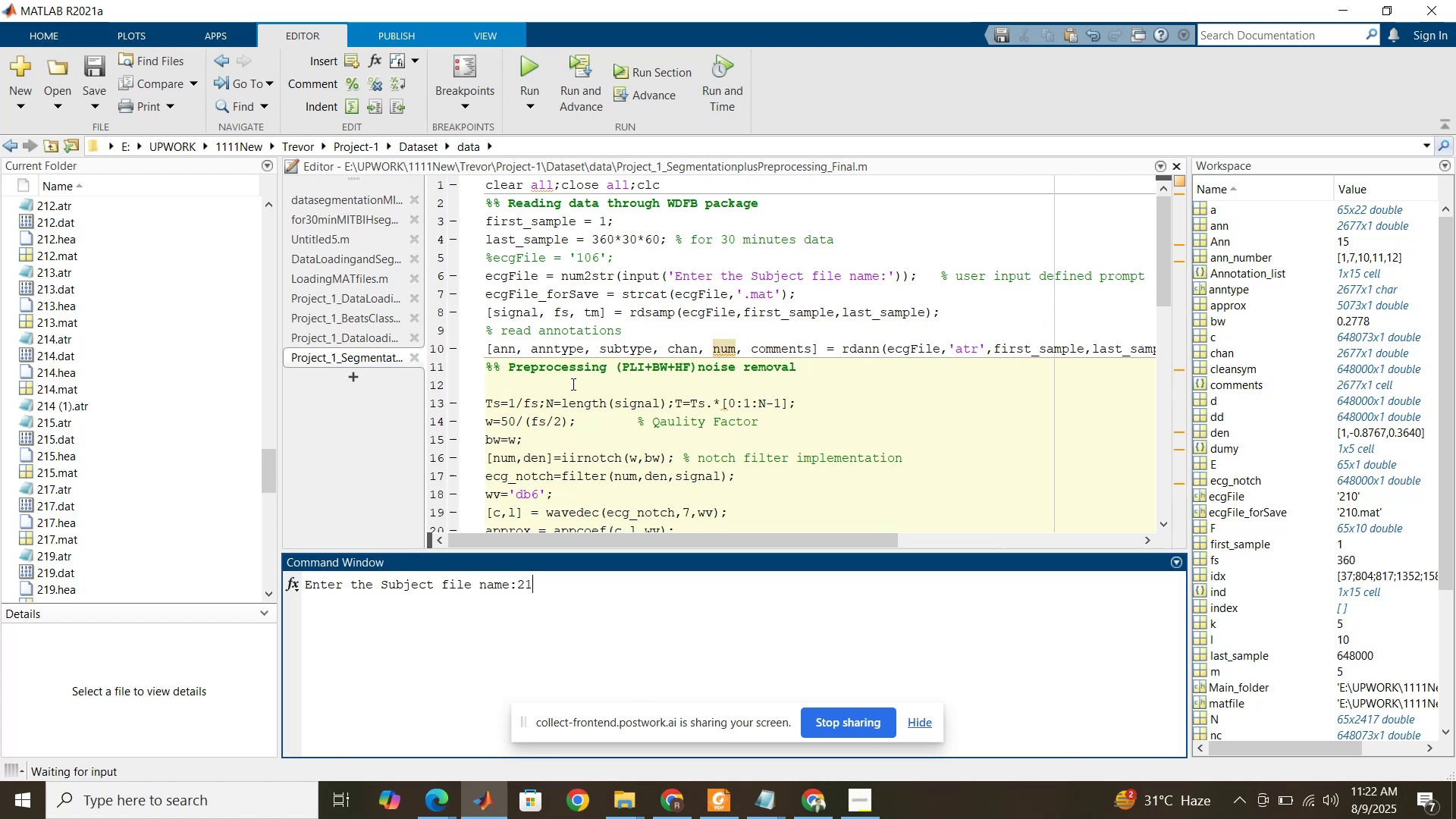 
key(Numpad2)
 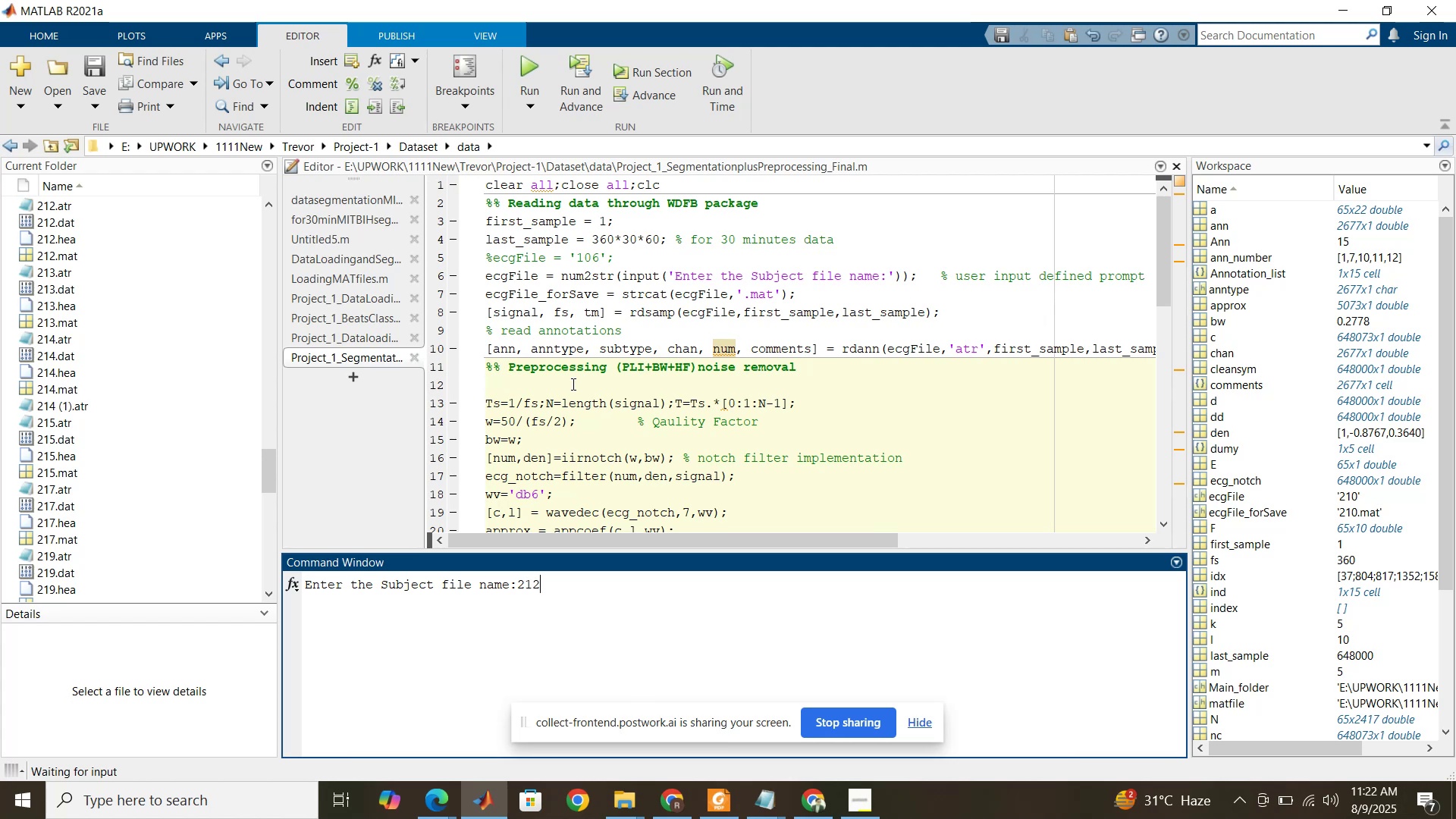 
key(NumpadEnter)
 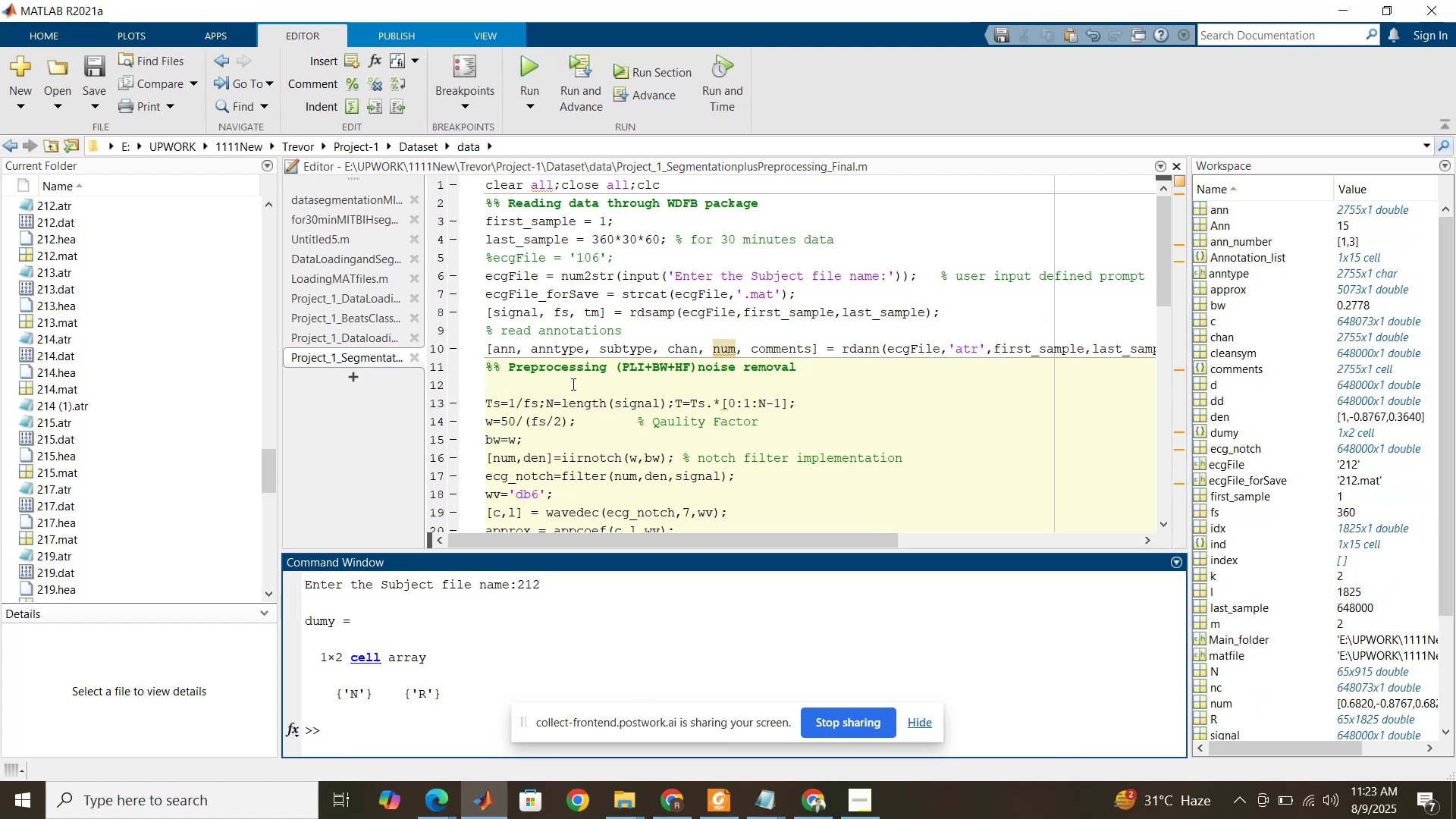 
wait(8.83)
 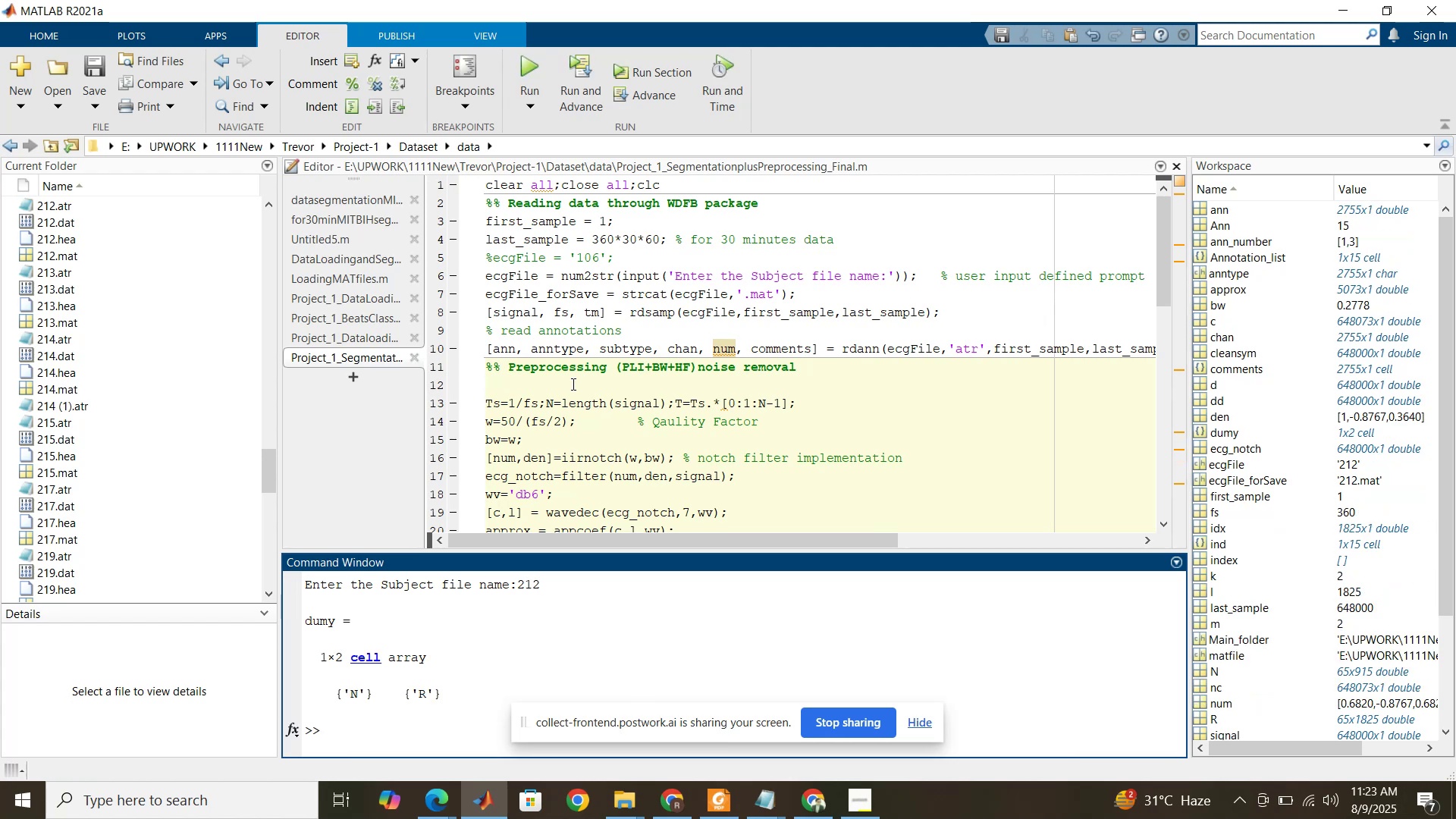 
left_click([534, 62])
 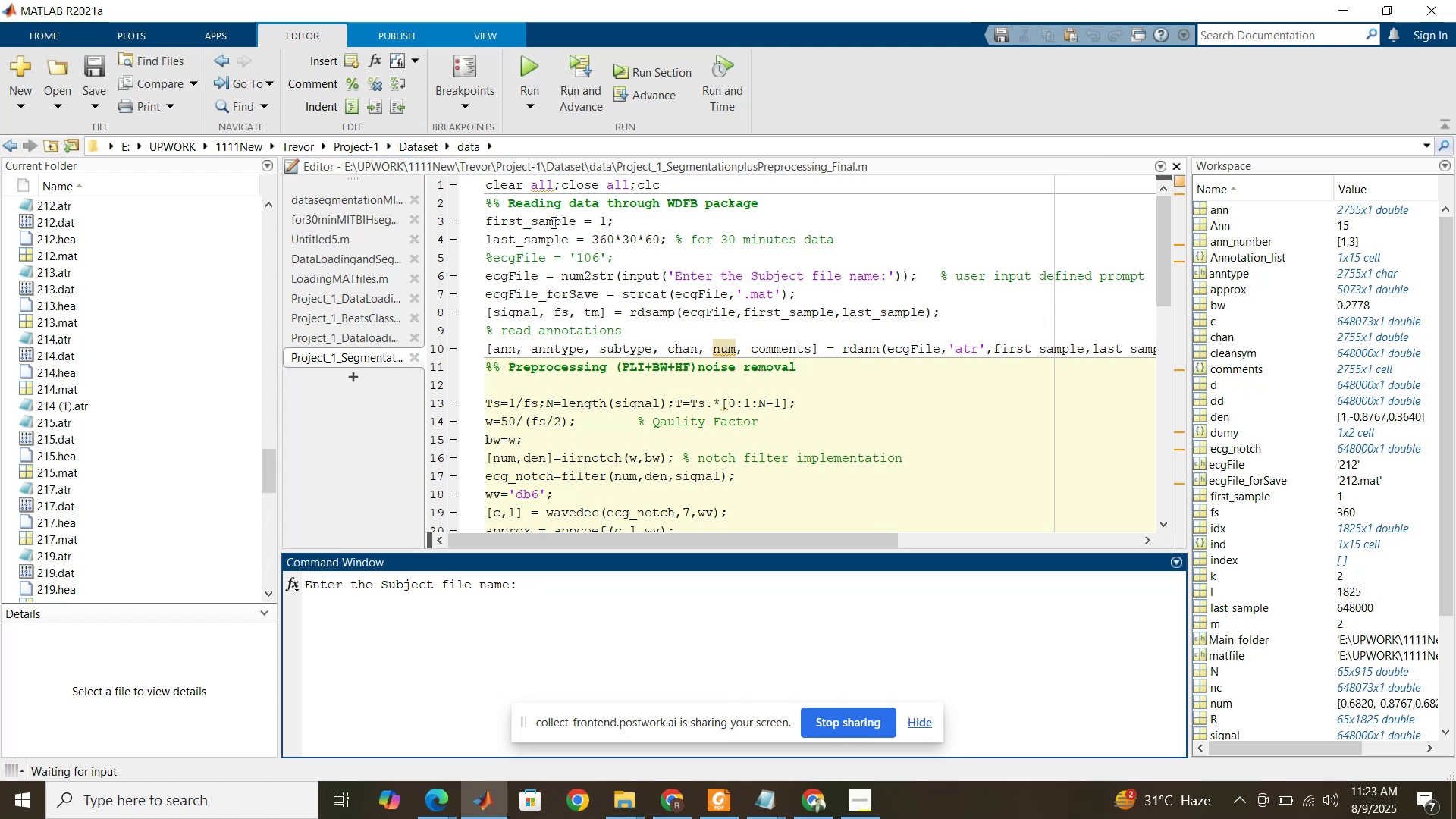 
key(Numpad2)
 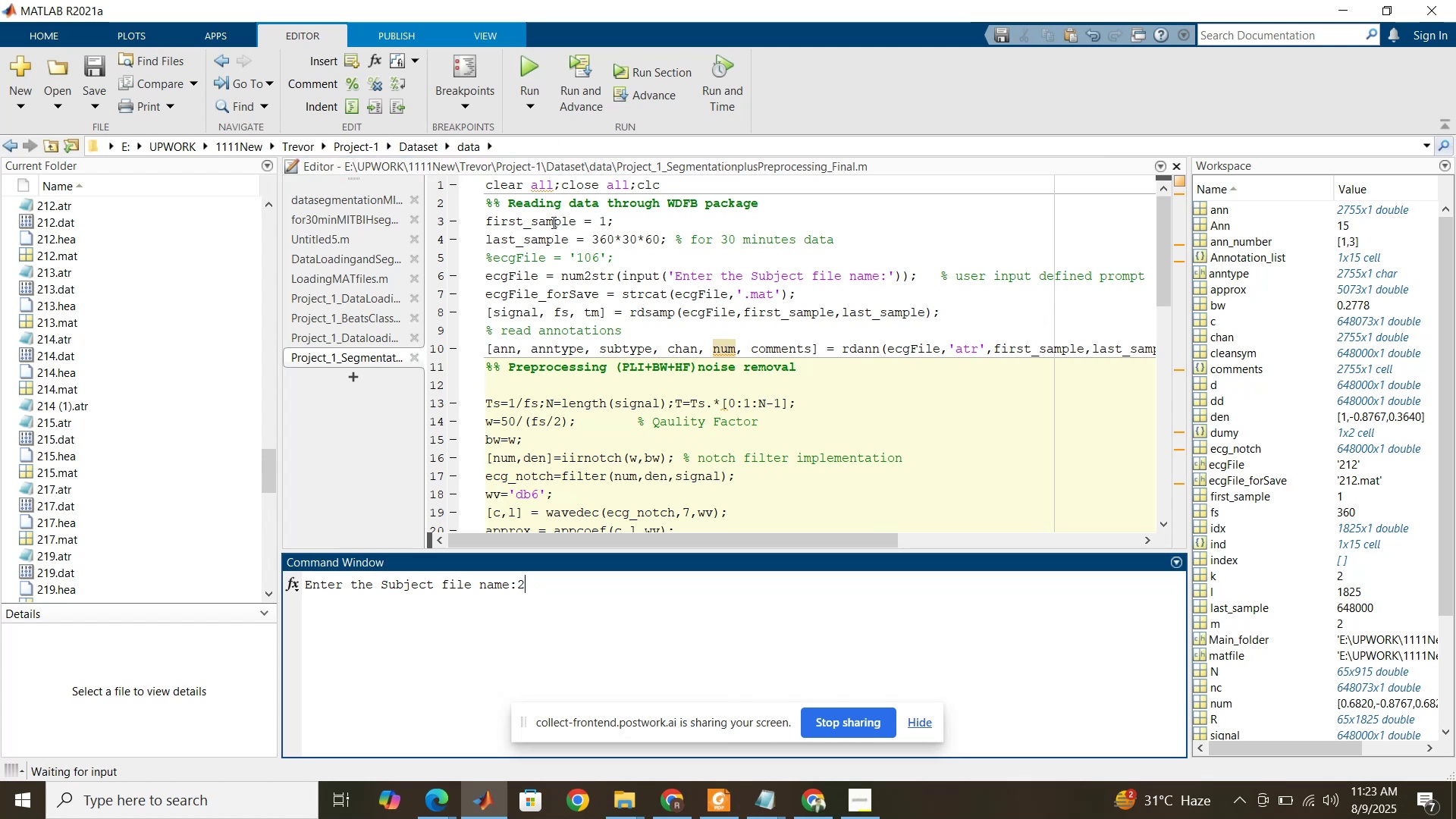 
key(Numpad1)
 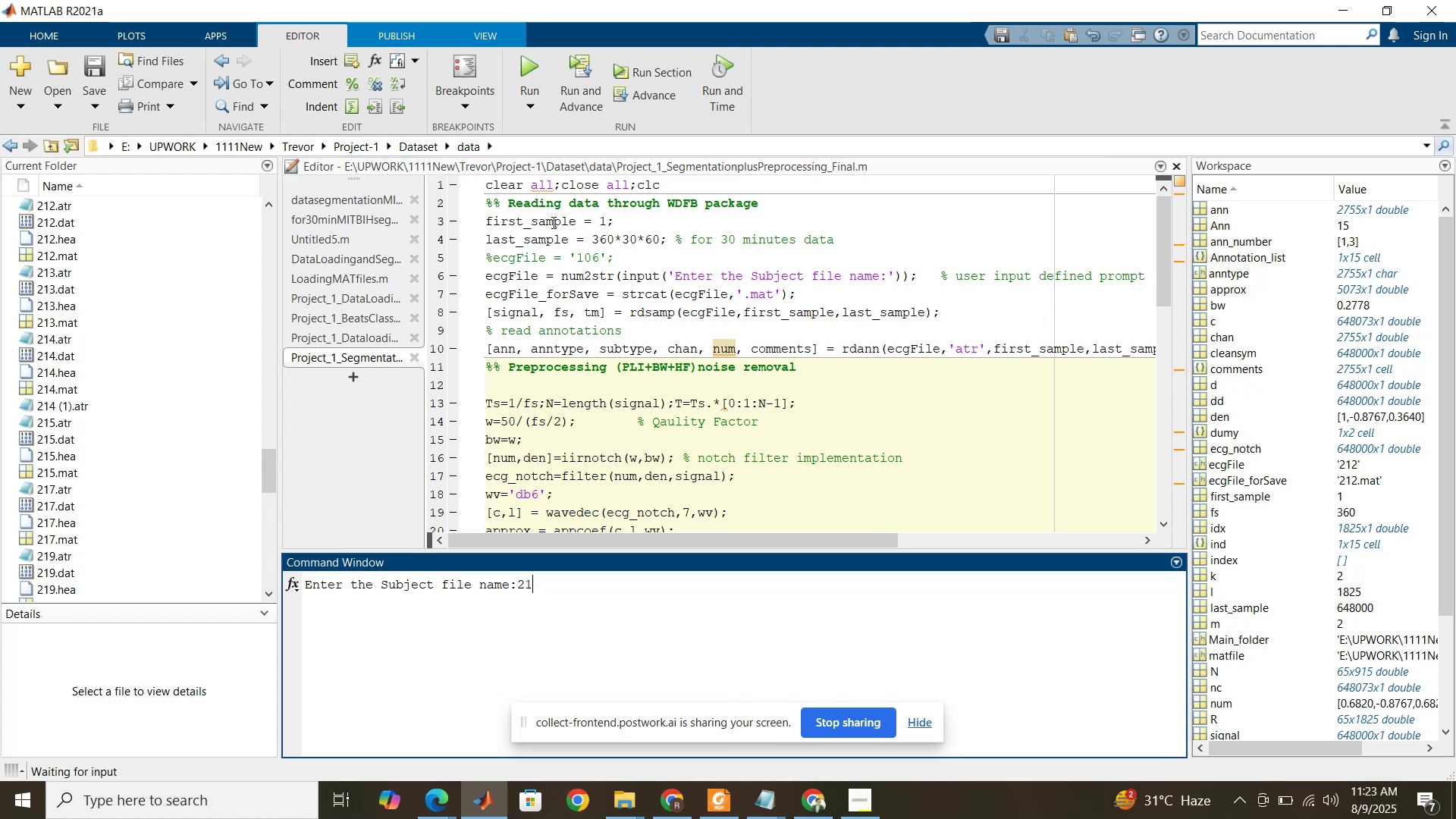 
key(Numpad3)
 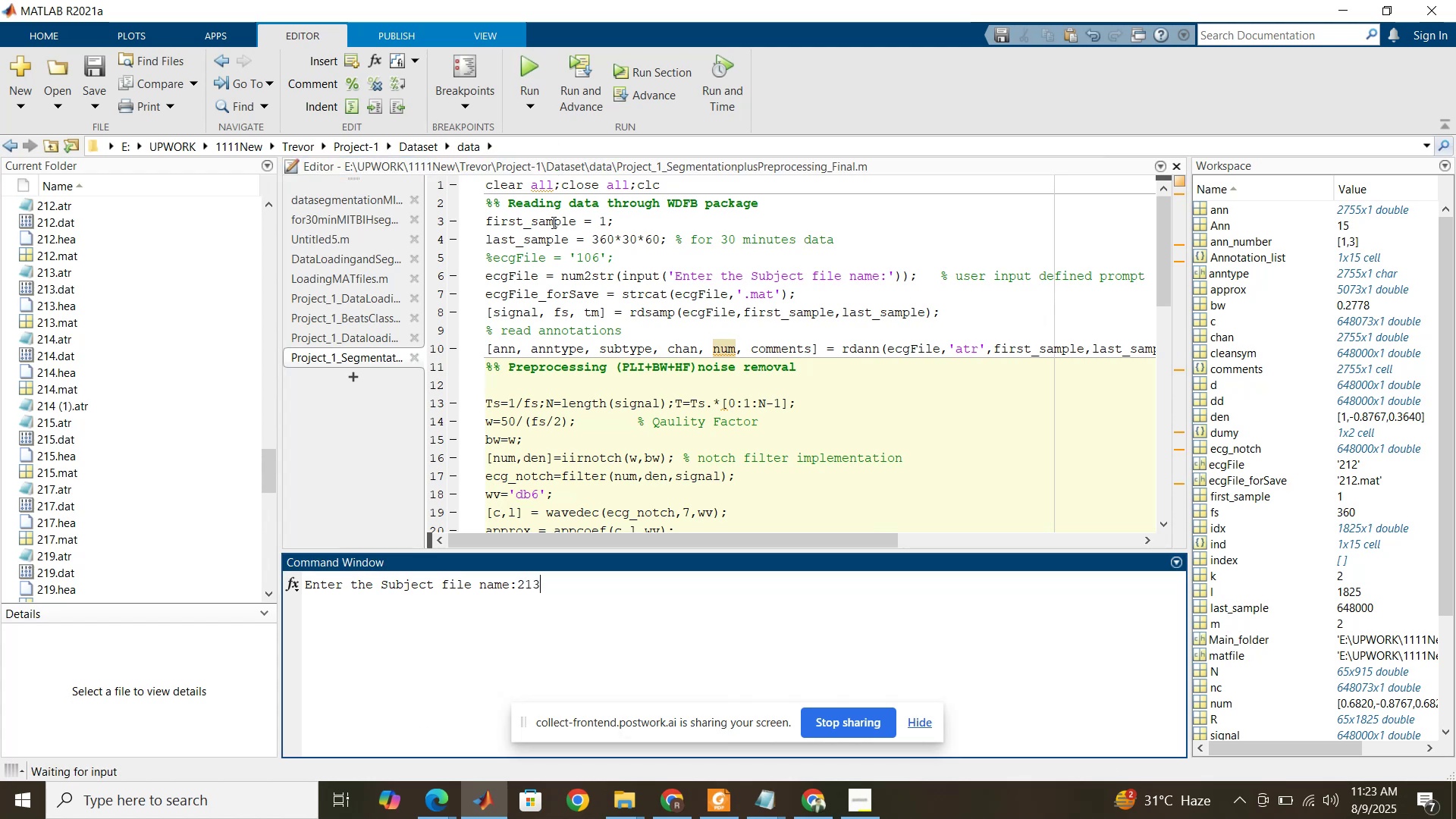 
key(NumpadEnter)
 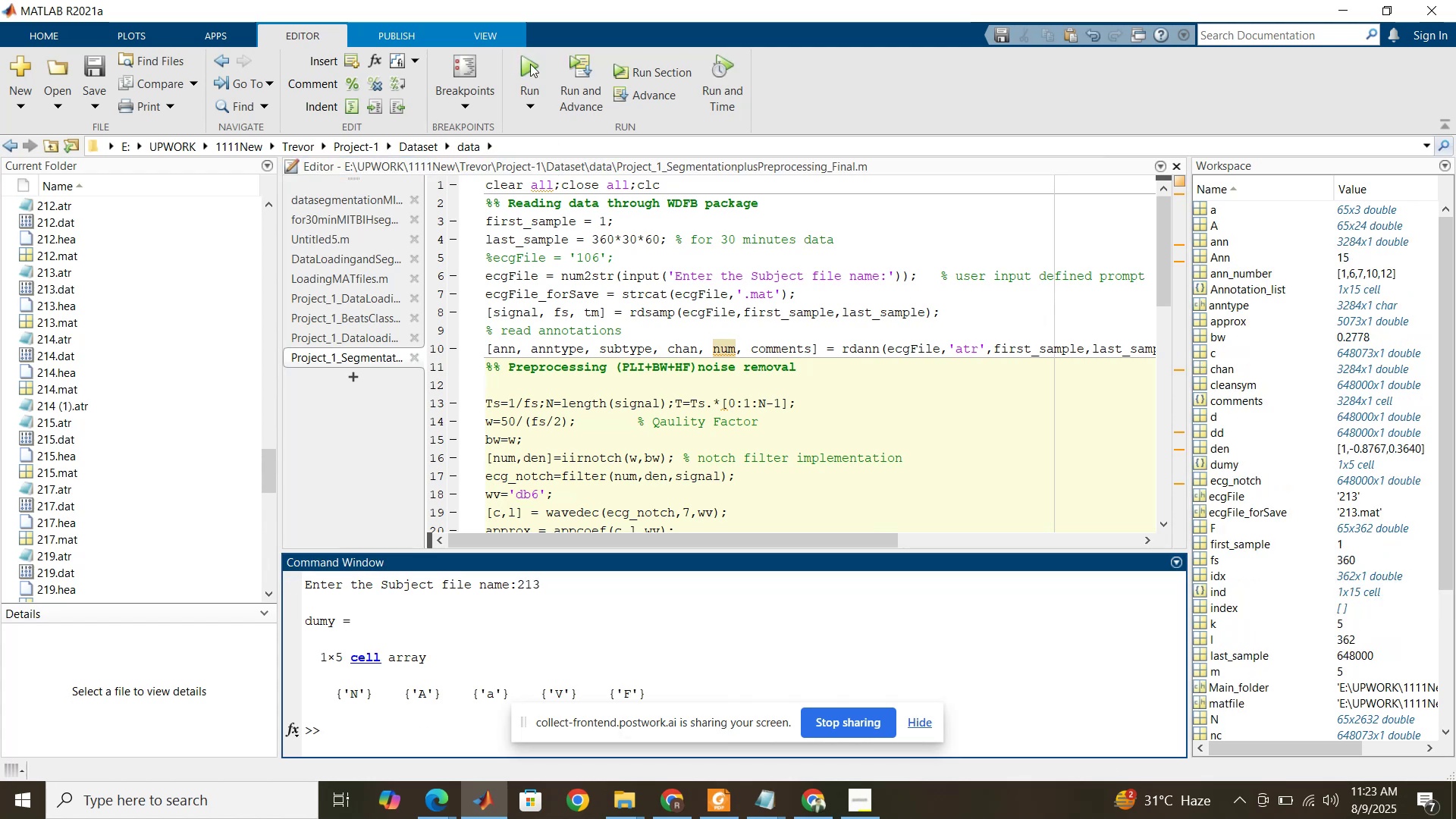 
left_click([533, 57])
 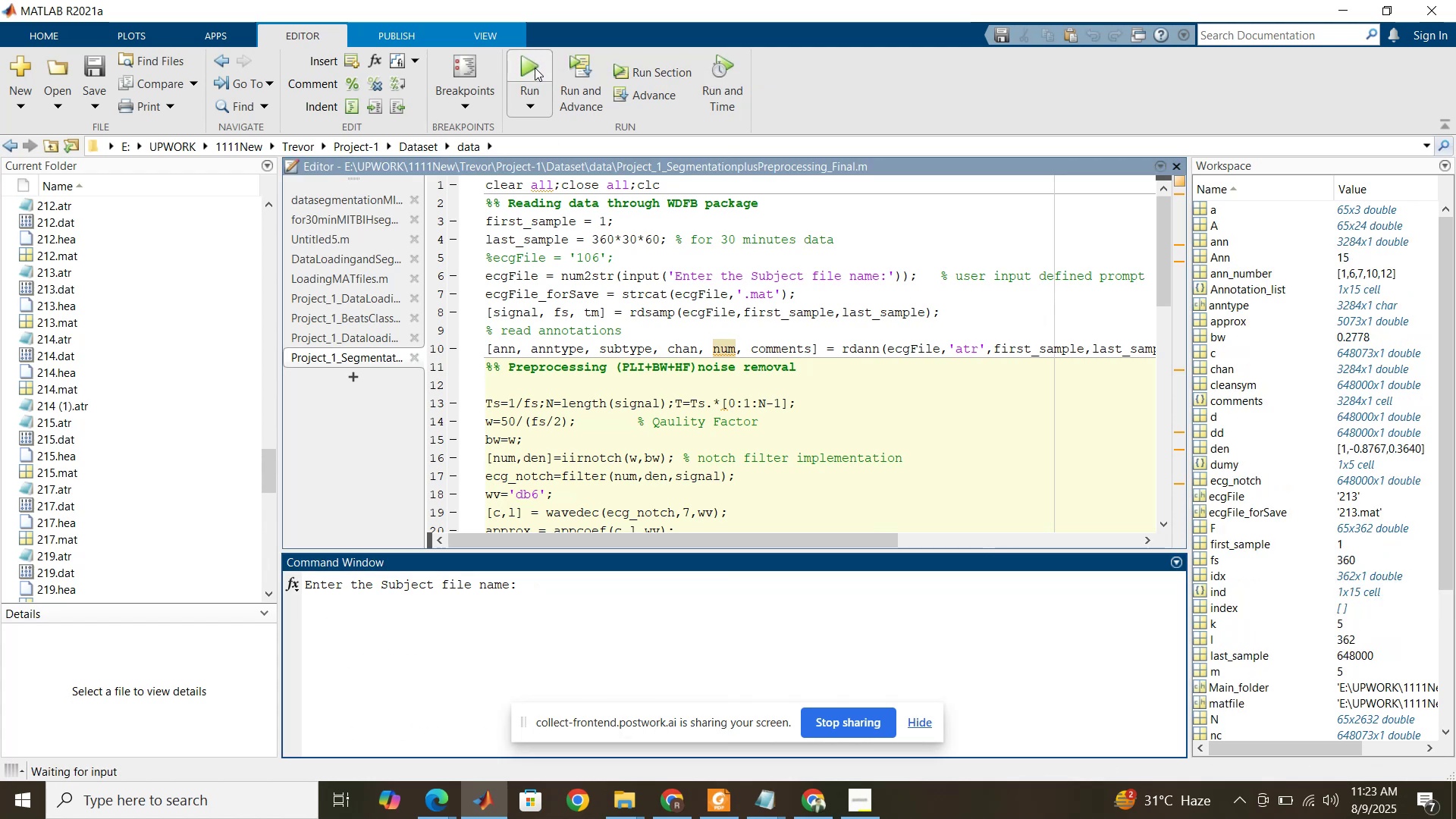 
key(Numpad2)
 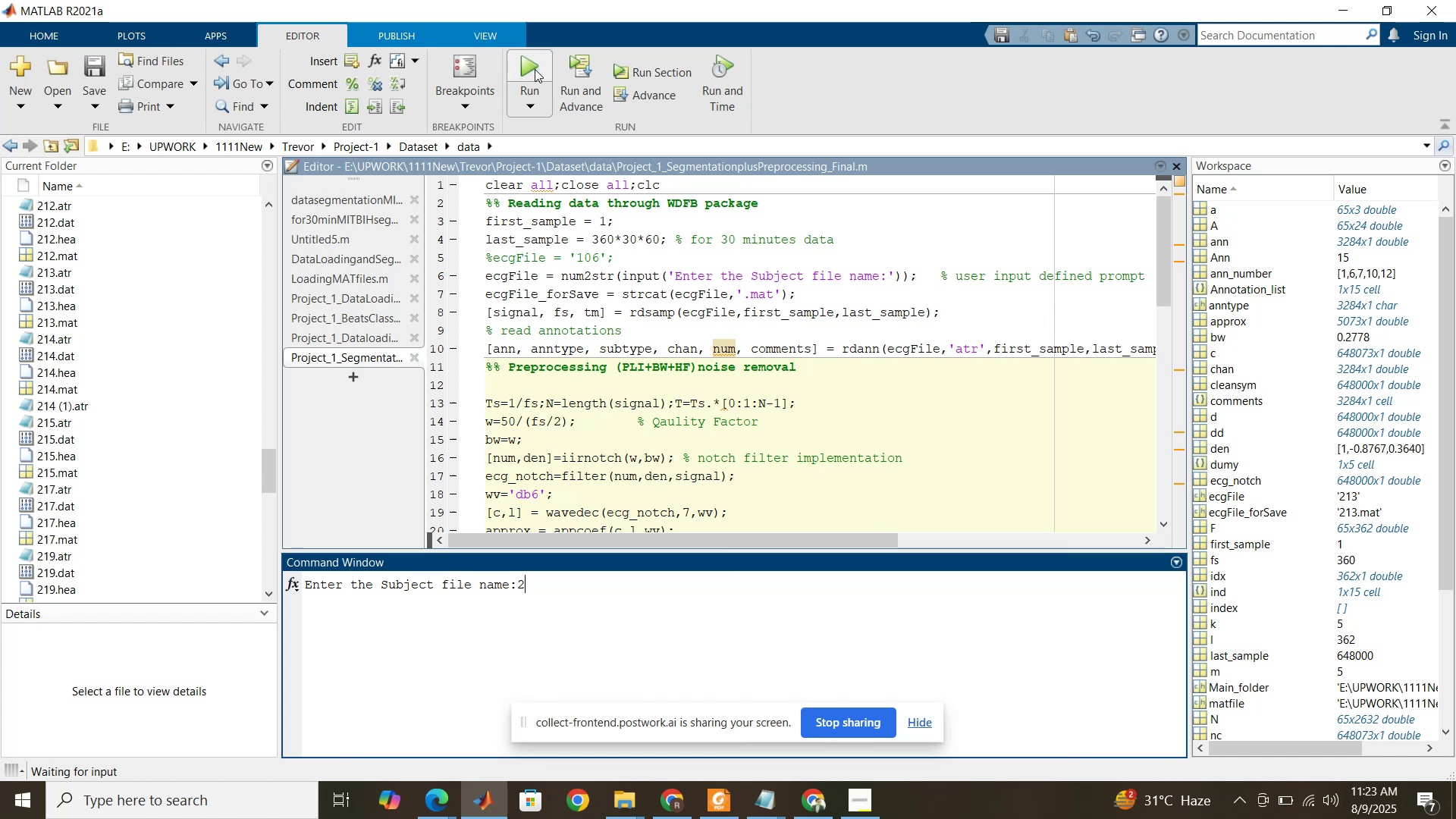 
key(Numpad1)
 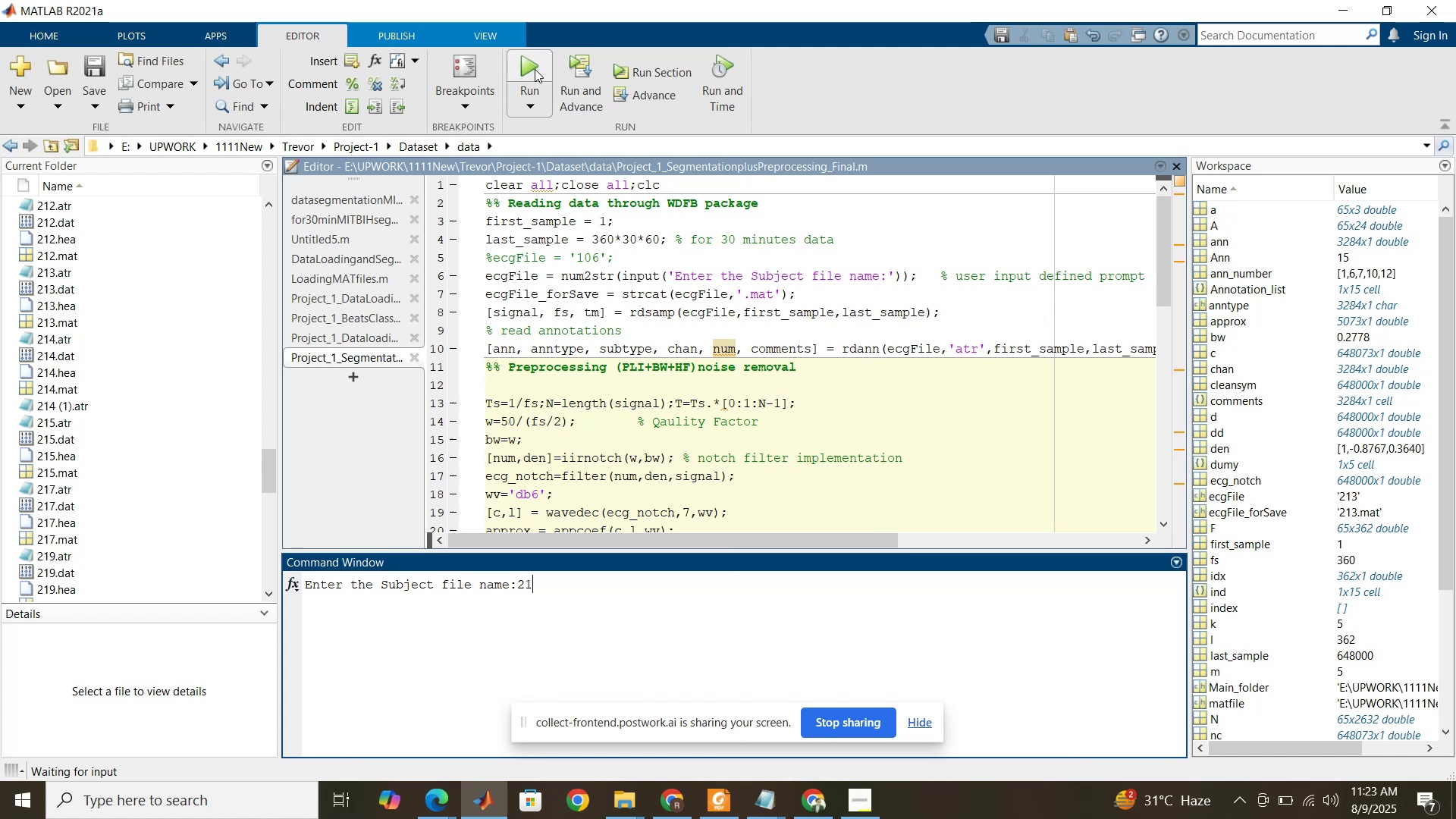 
key(Numpad4)
 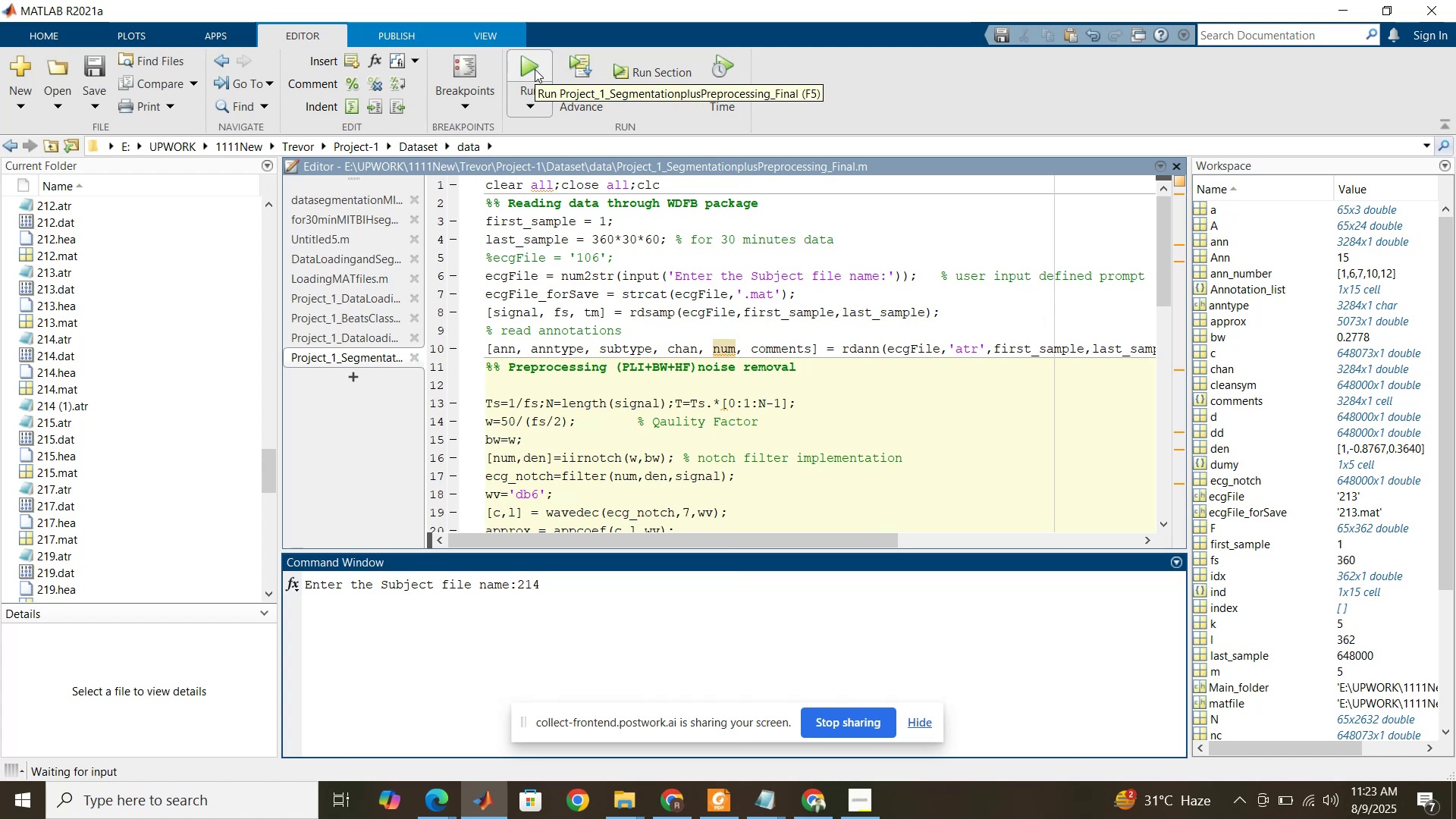 
key(NumpadEnter)
 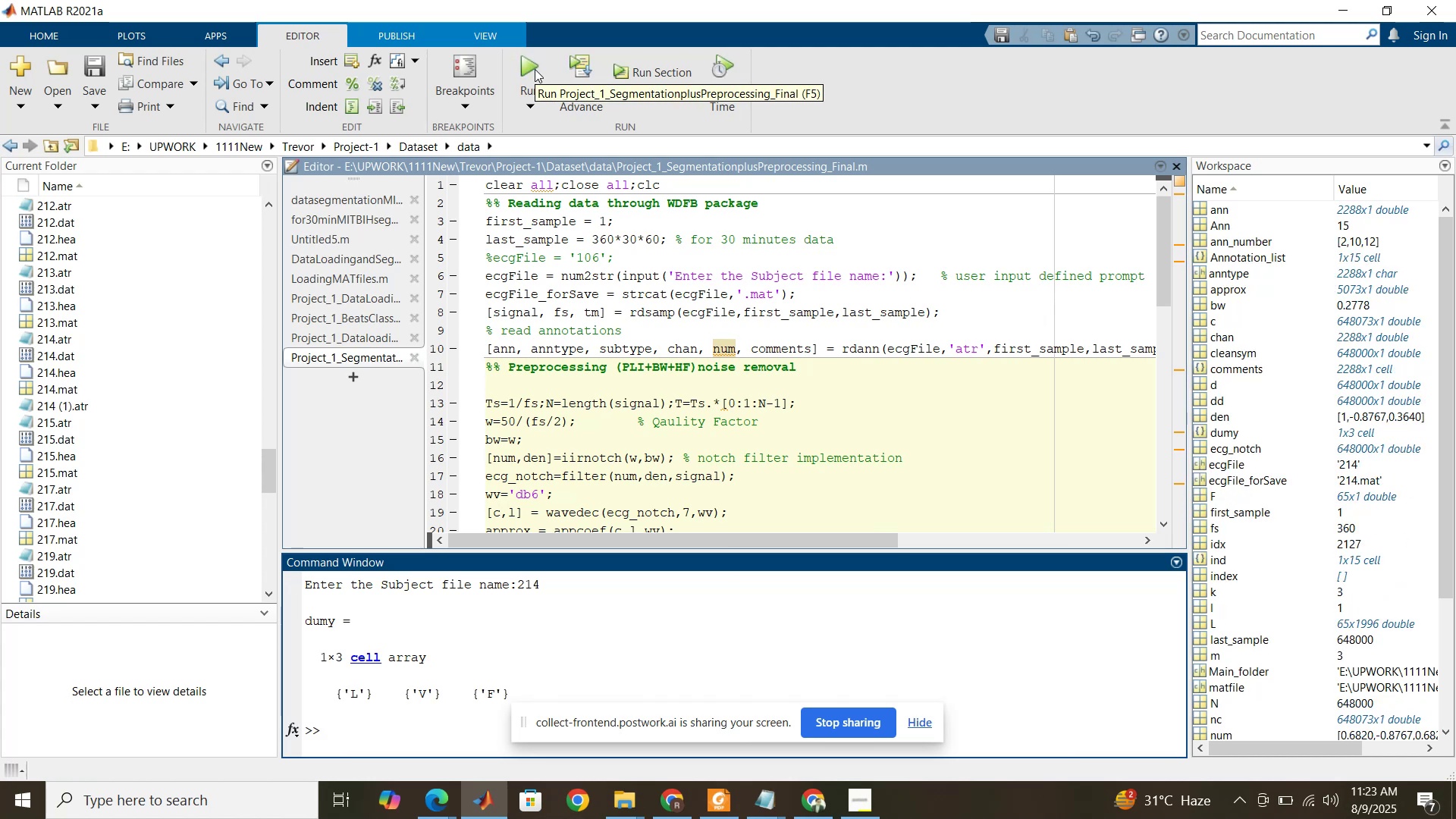 
left_click([535, 69])
 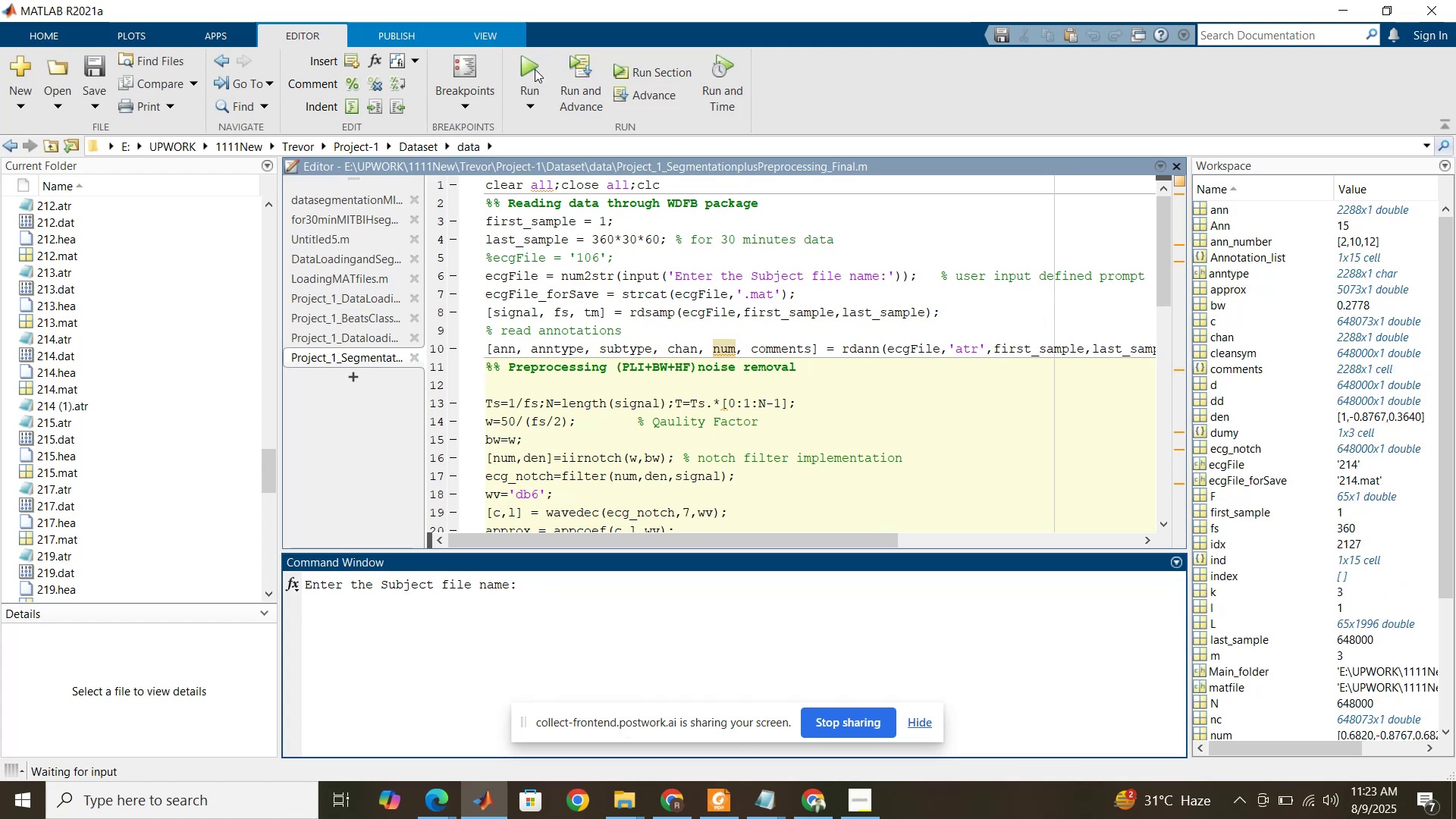 
key(Numpad2)
 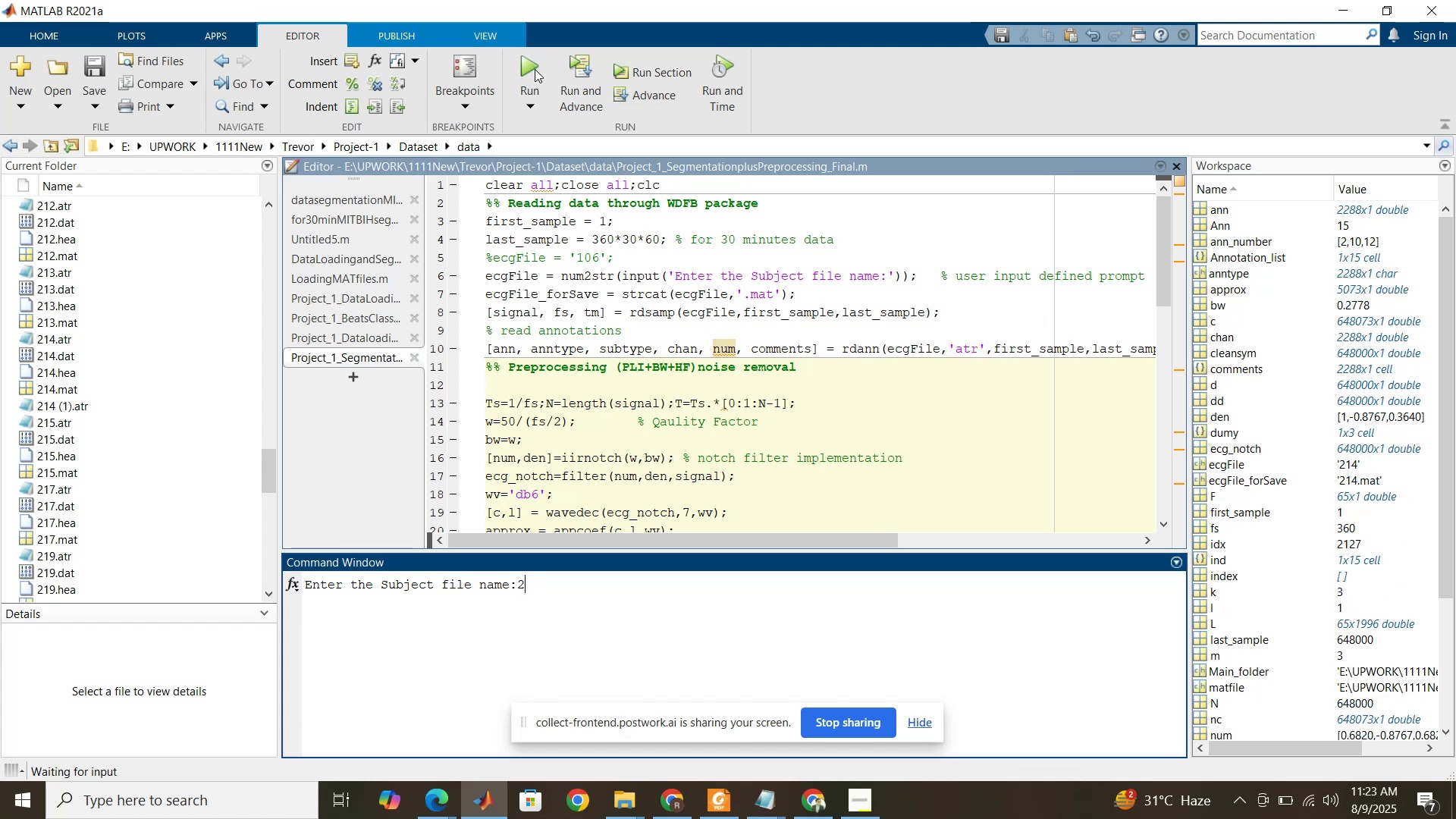 
key(Numpad1)
 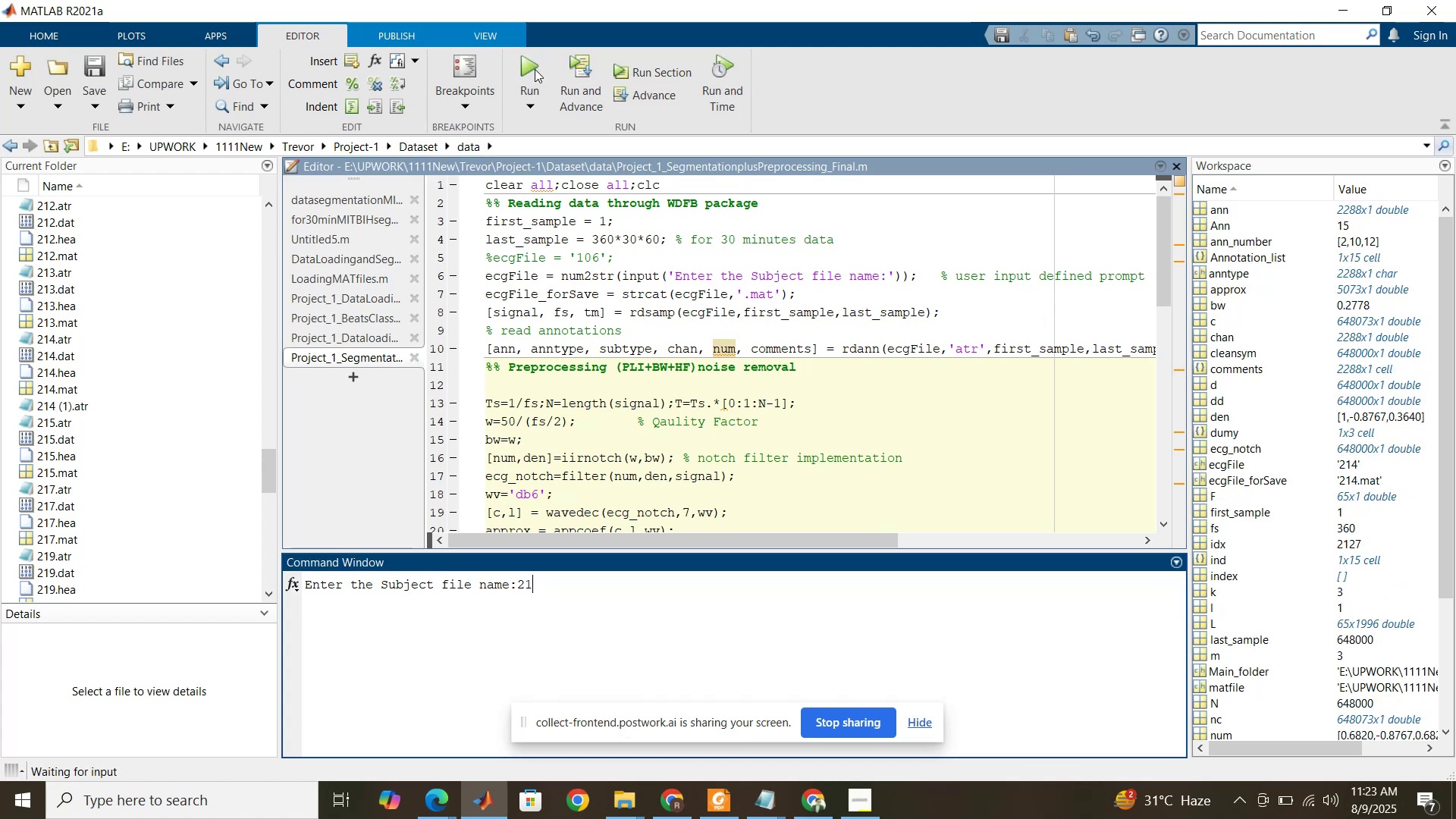 
key(Numpad5)
 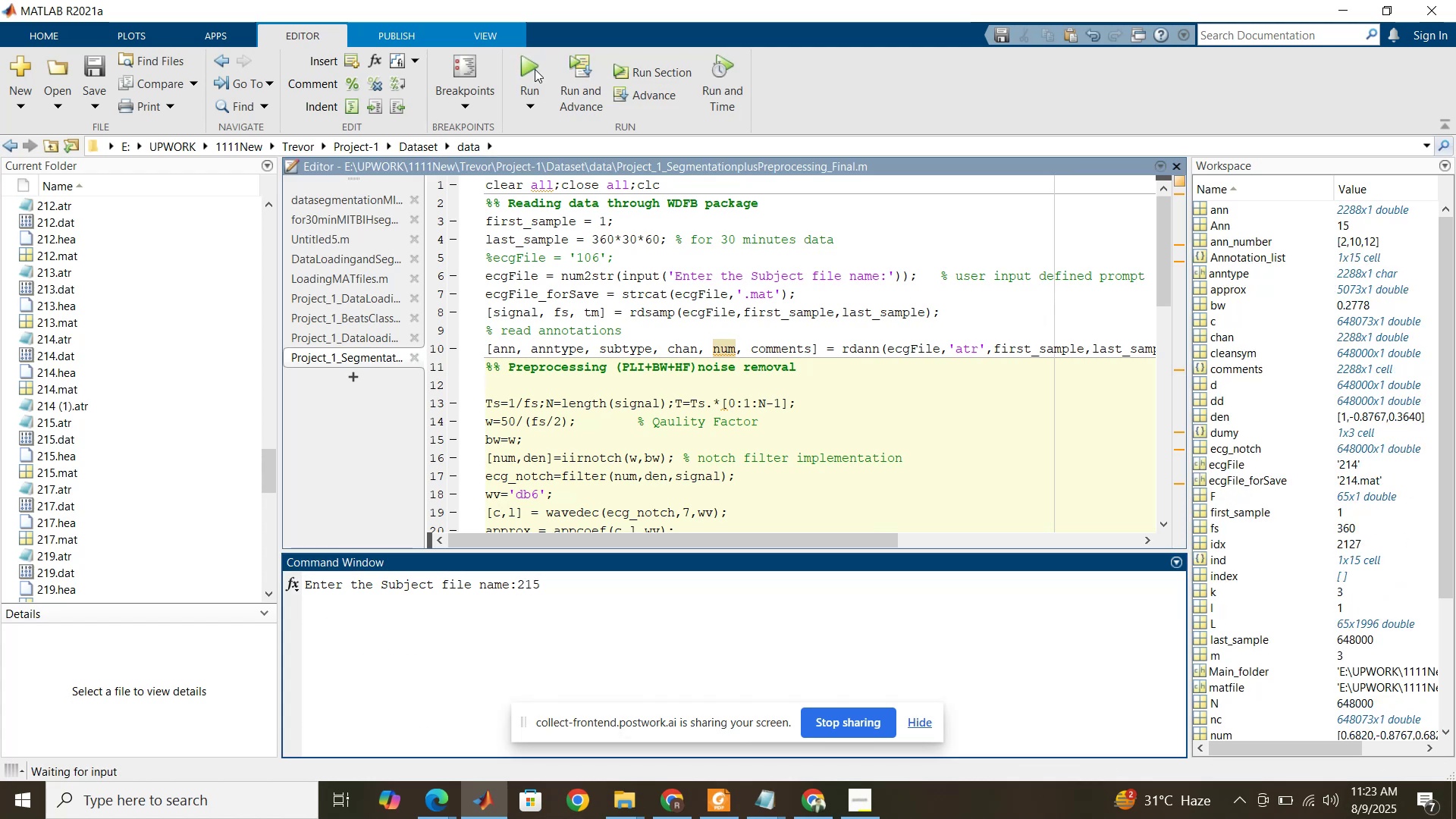 
key(NumpadEnter)
 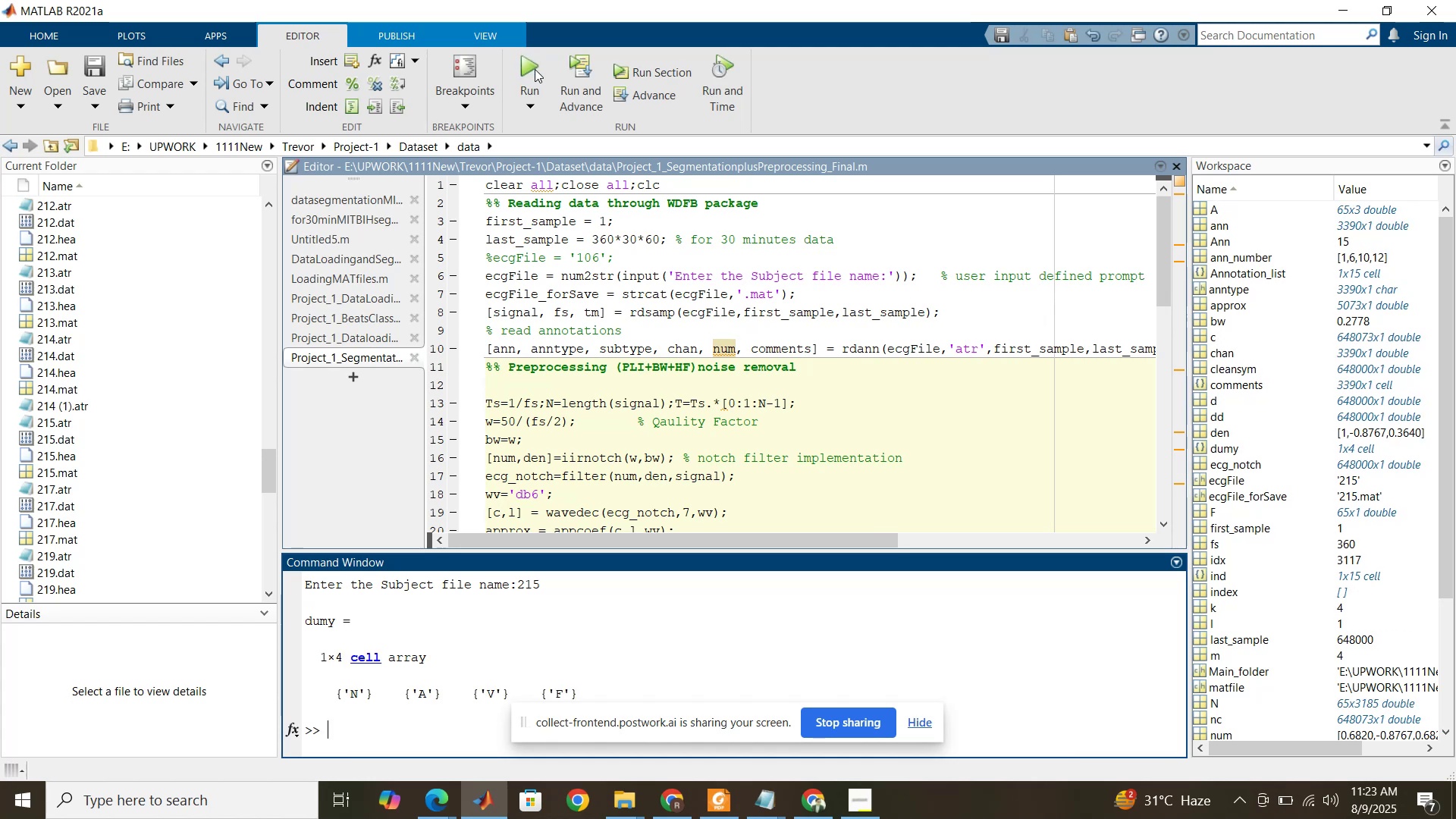 
wait(5.74)
 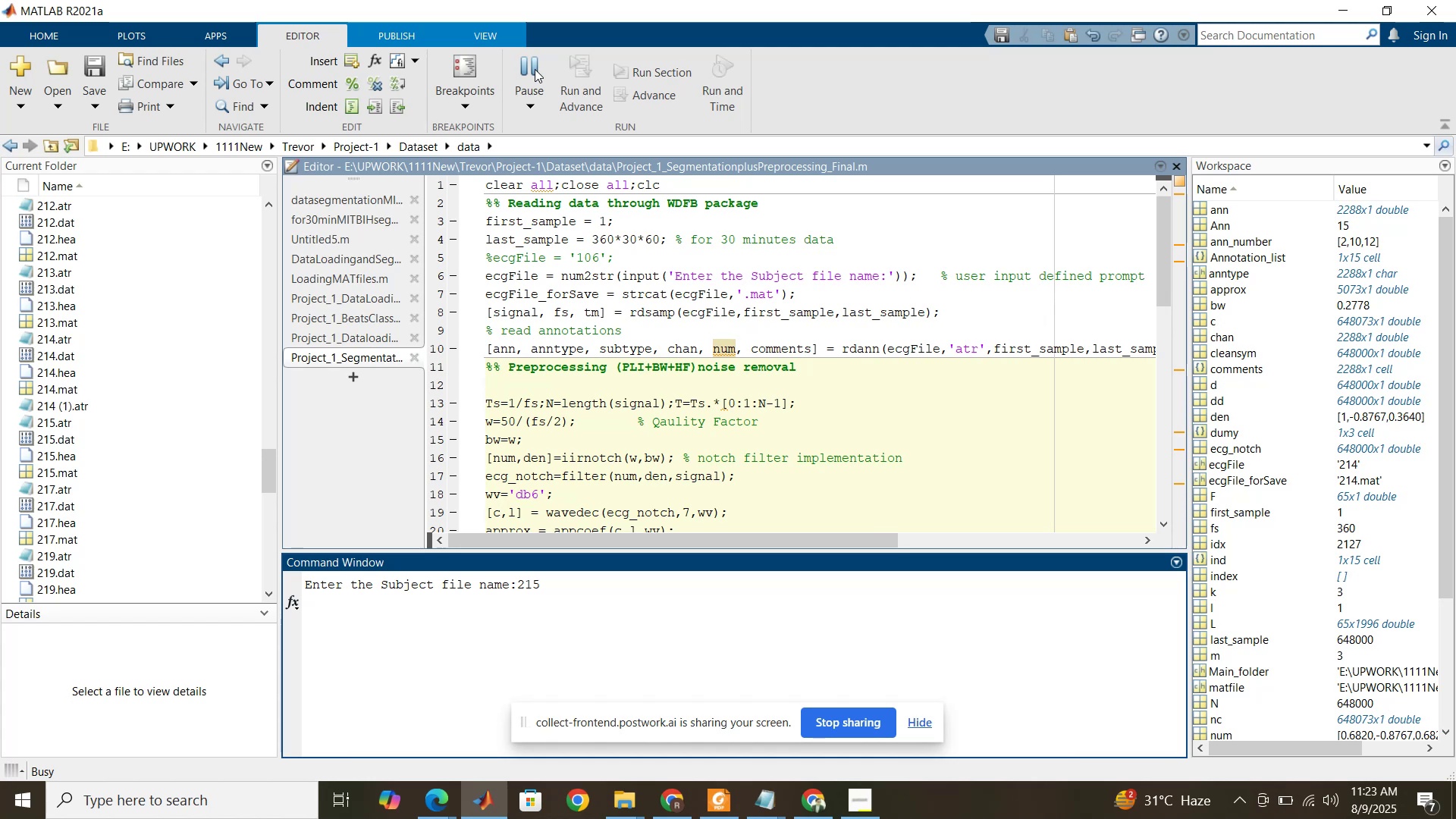 
left_click([535, 69])
 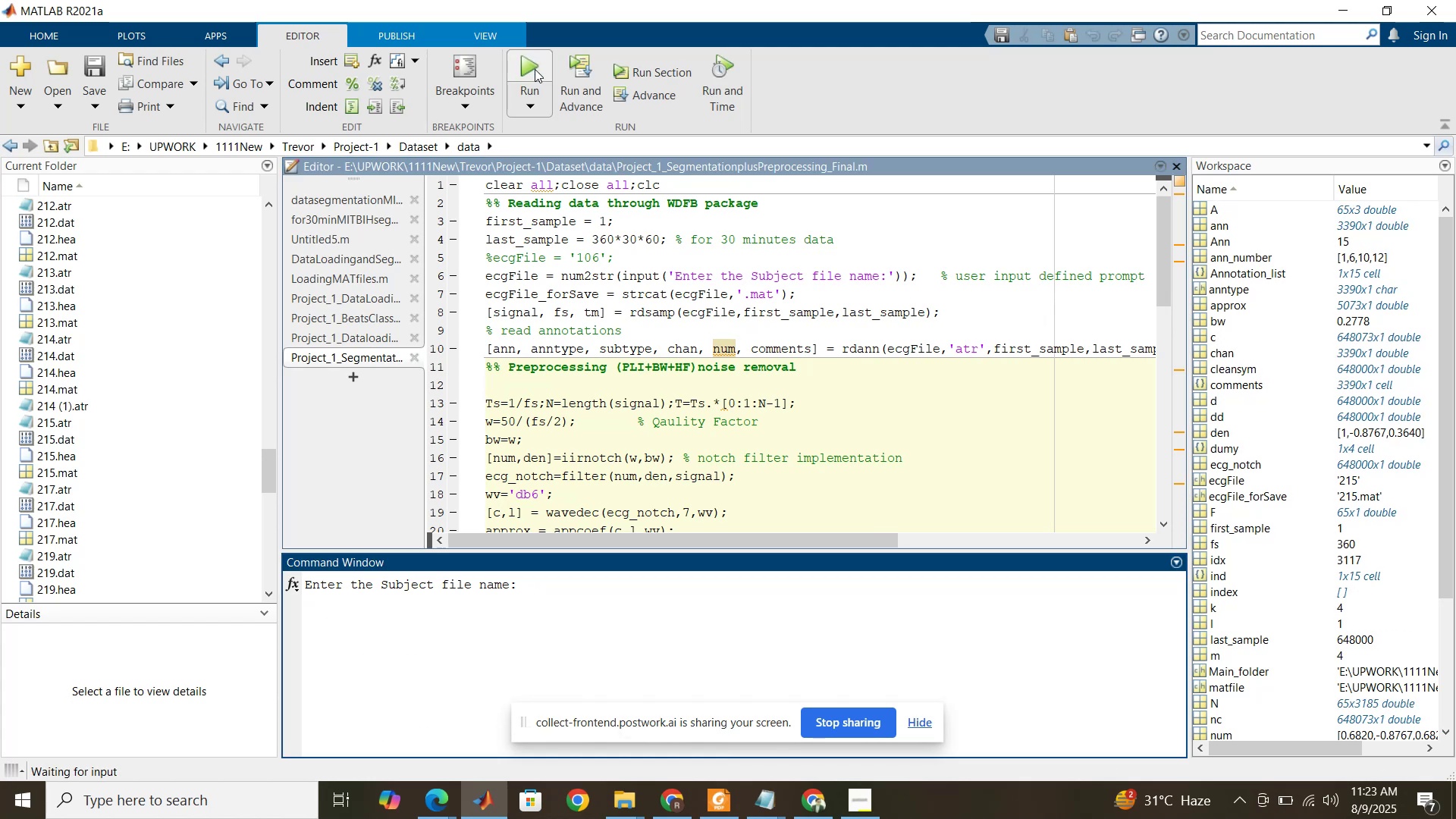 
key(Numpad2)
 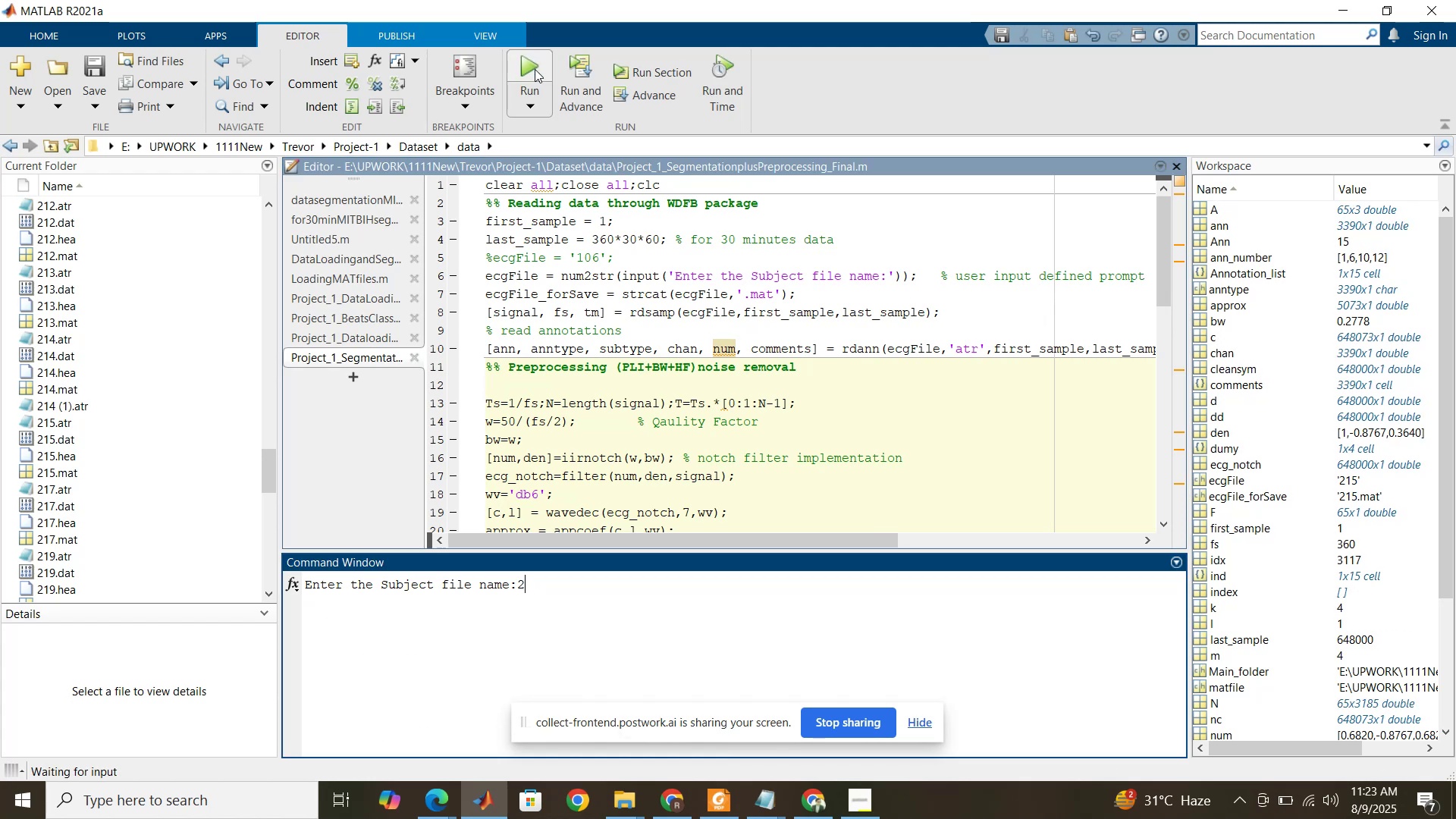 
key(Numpad1)
 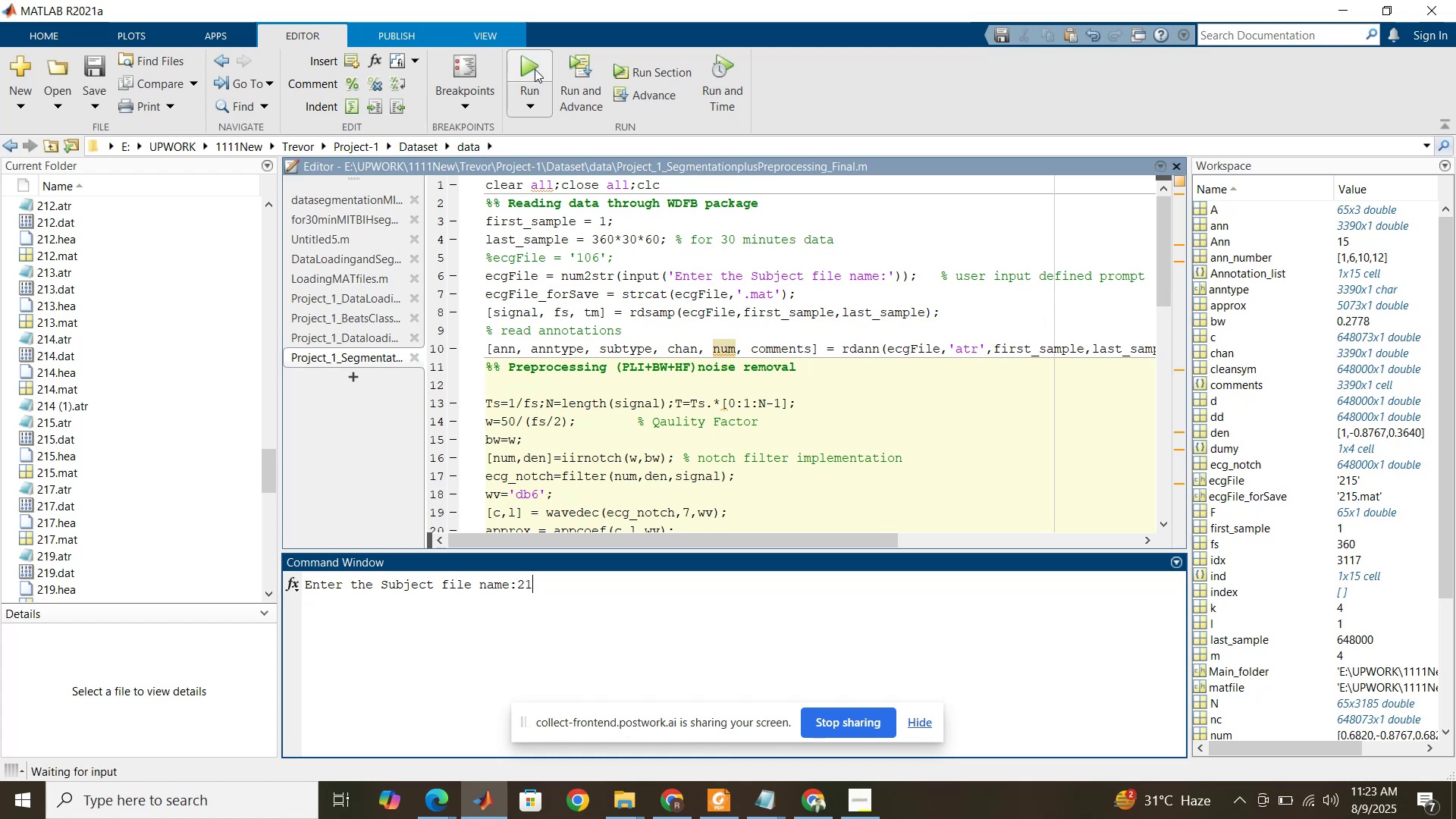 
key(Numpad7)
 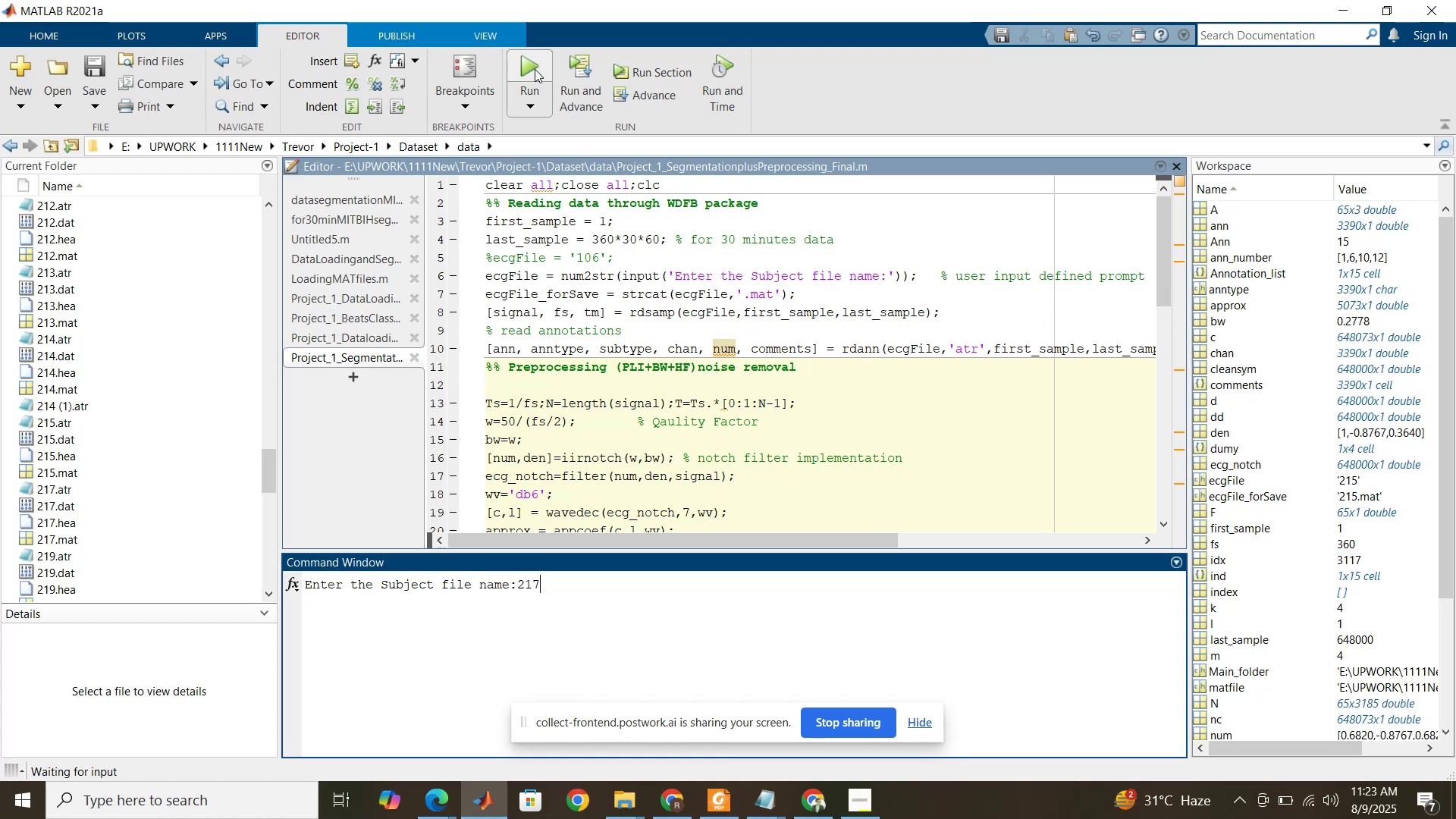 
key(NumpadEnter)
 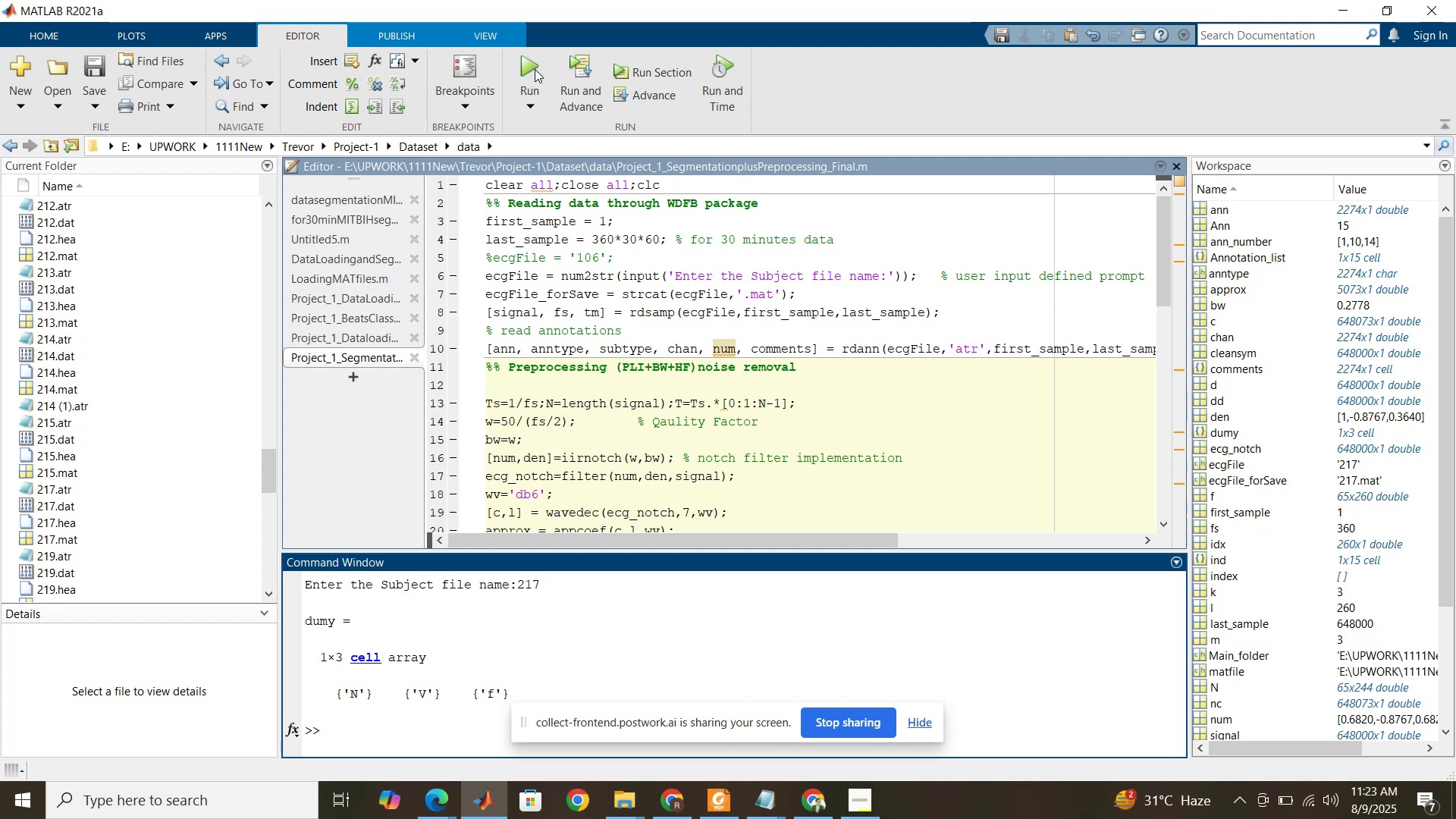 
left_click([535, 69])
 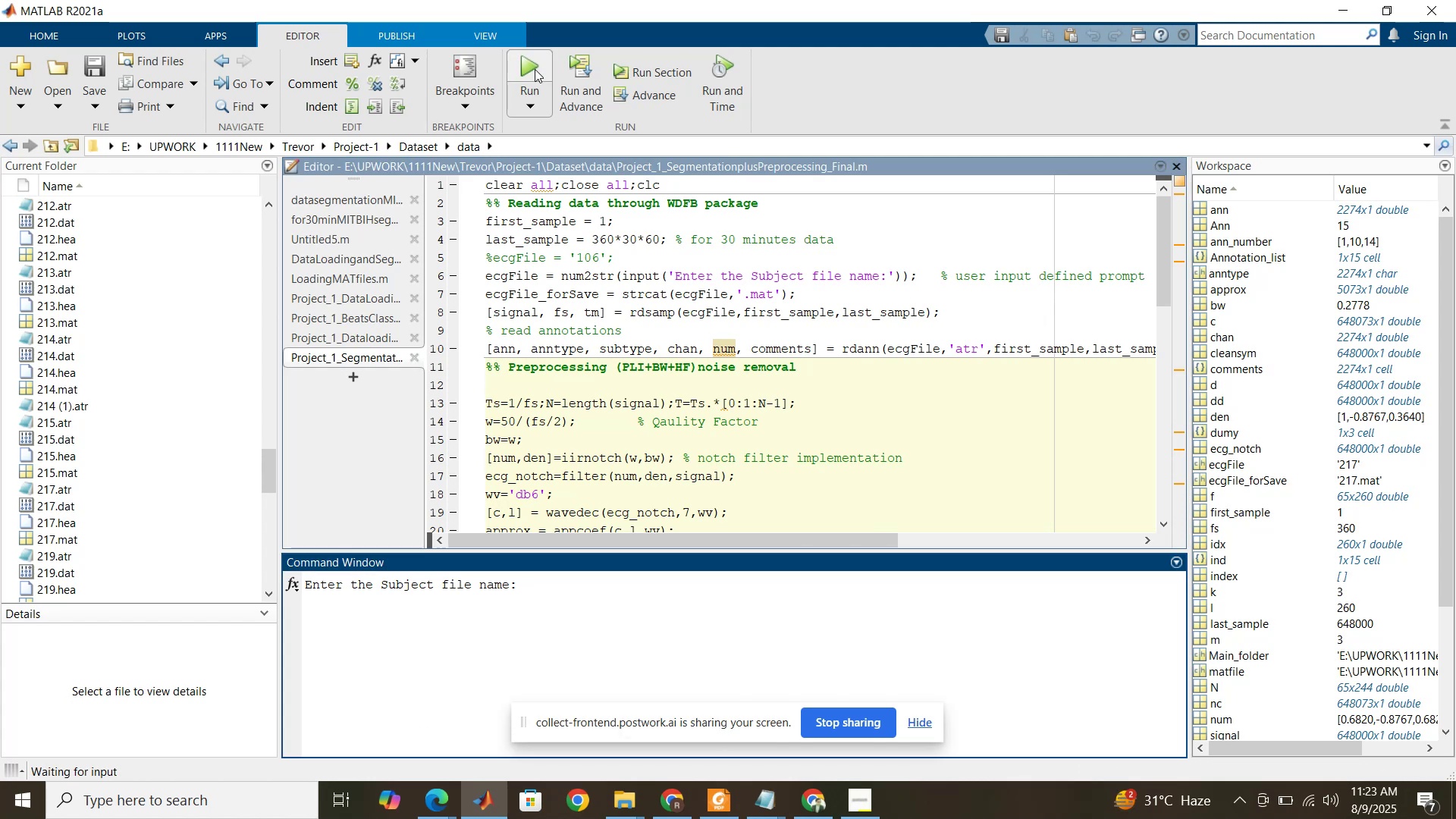 
key(Numpad2)
 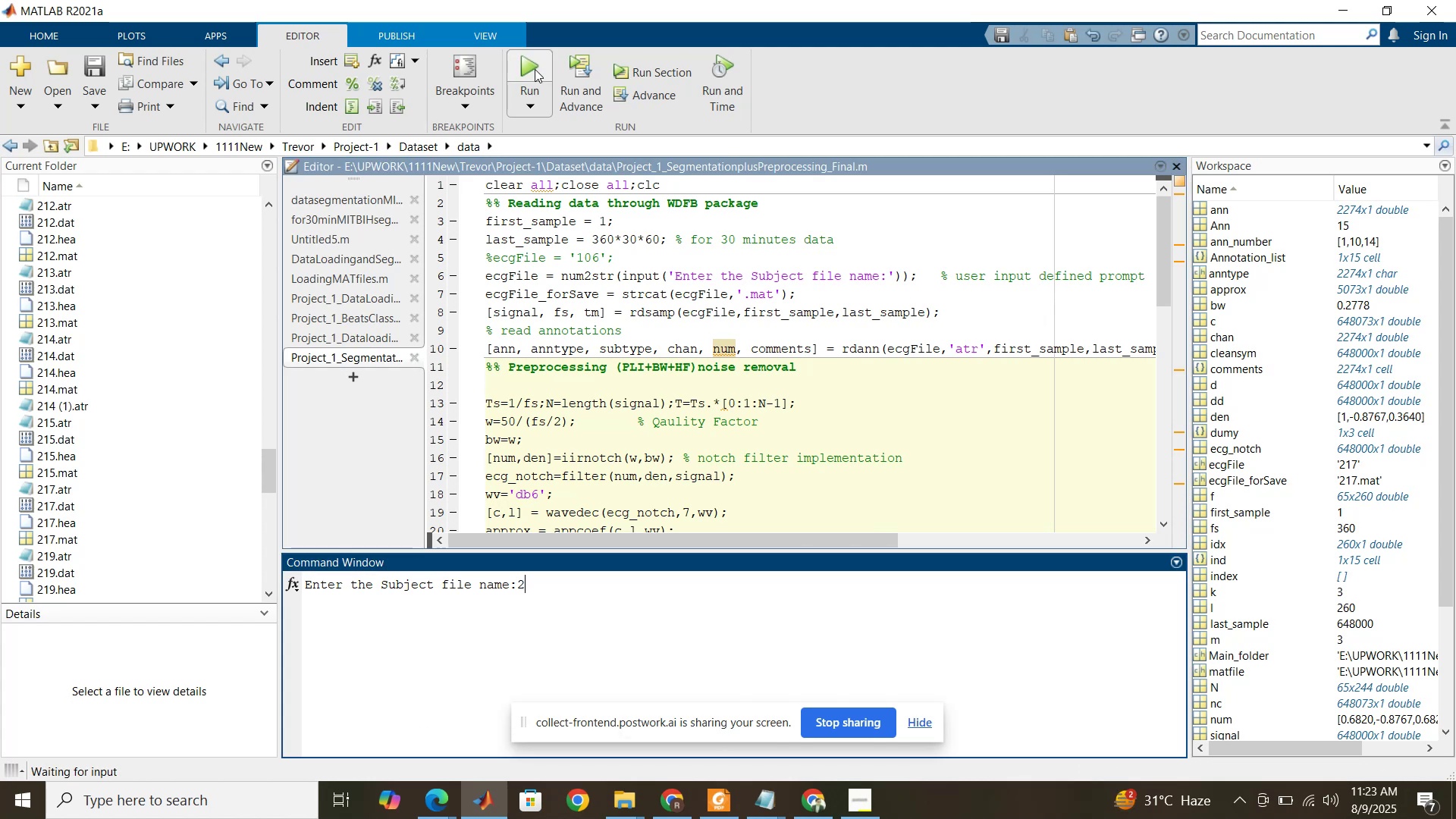 
key(Numpad1)
 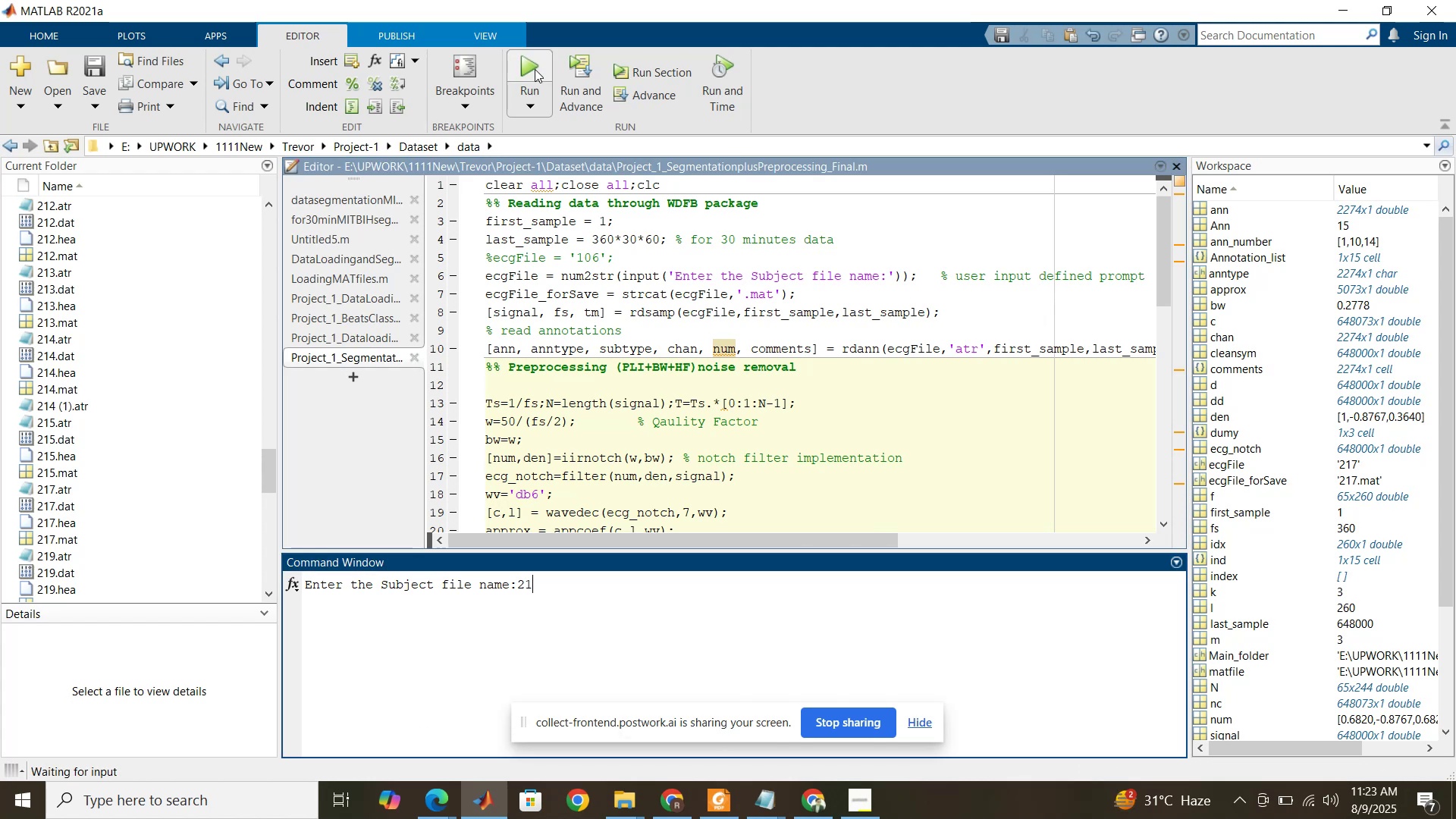 
key(Numpad9)
 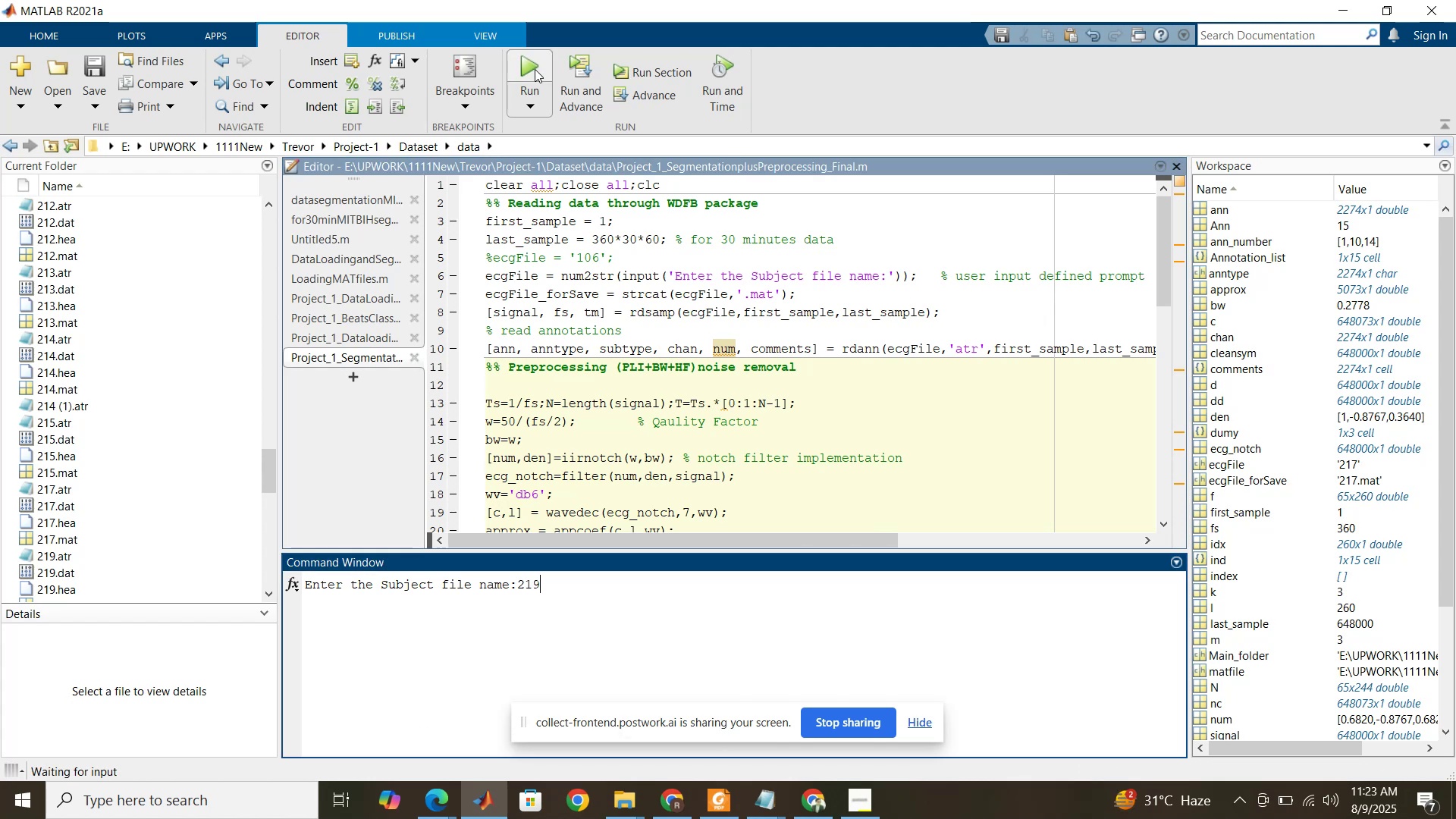 
key(NumpadEnter)
 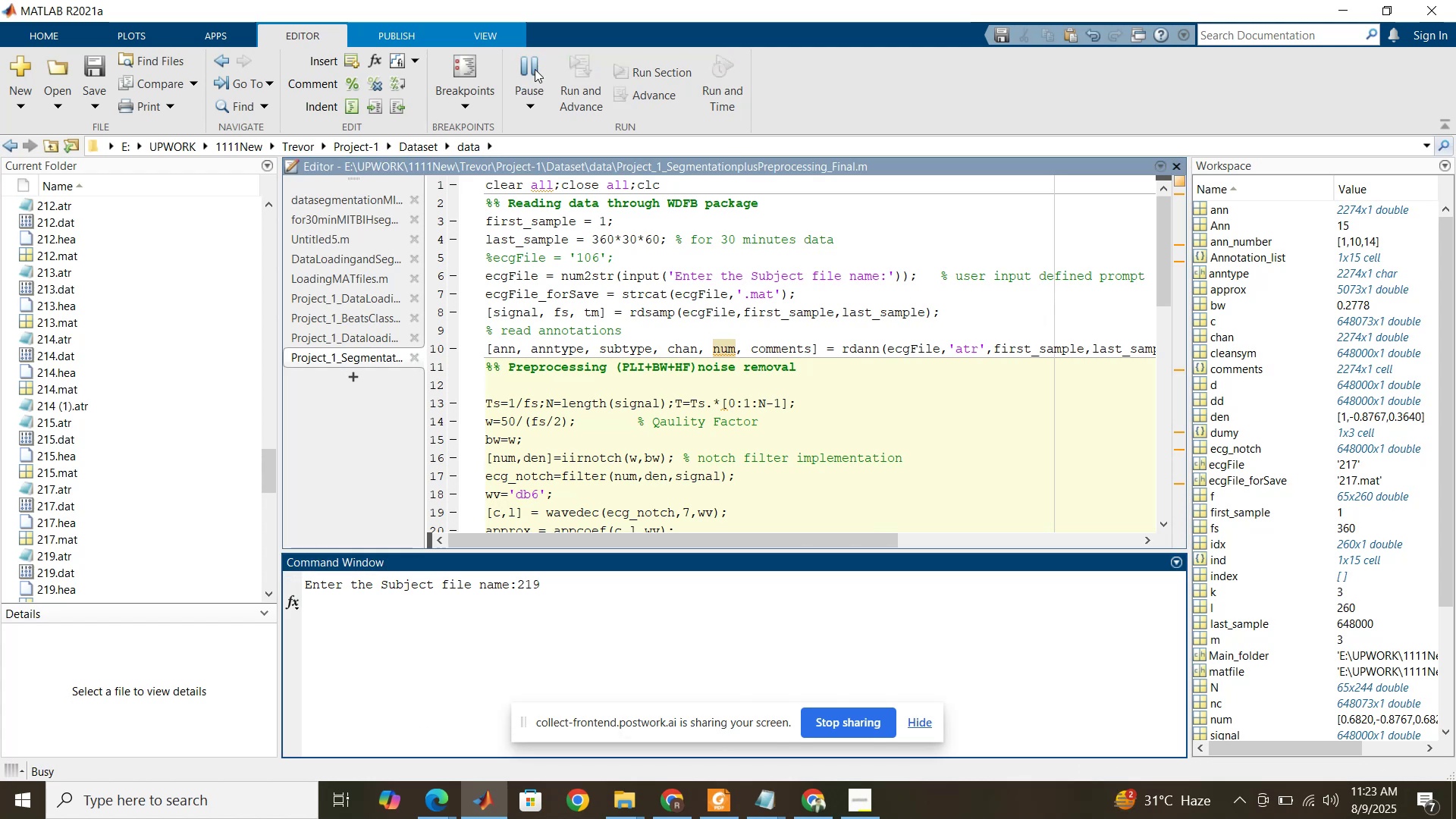 
right_click([535, 69])
 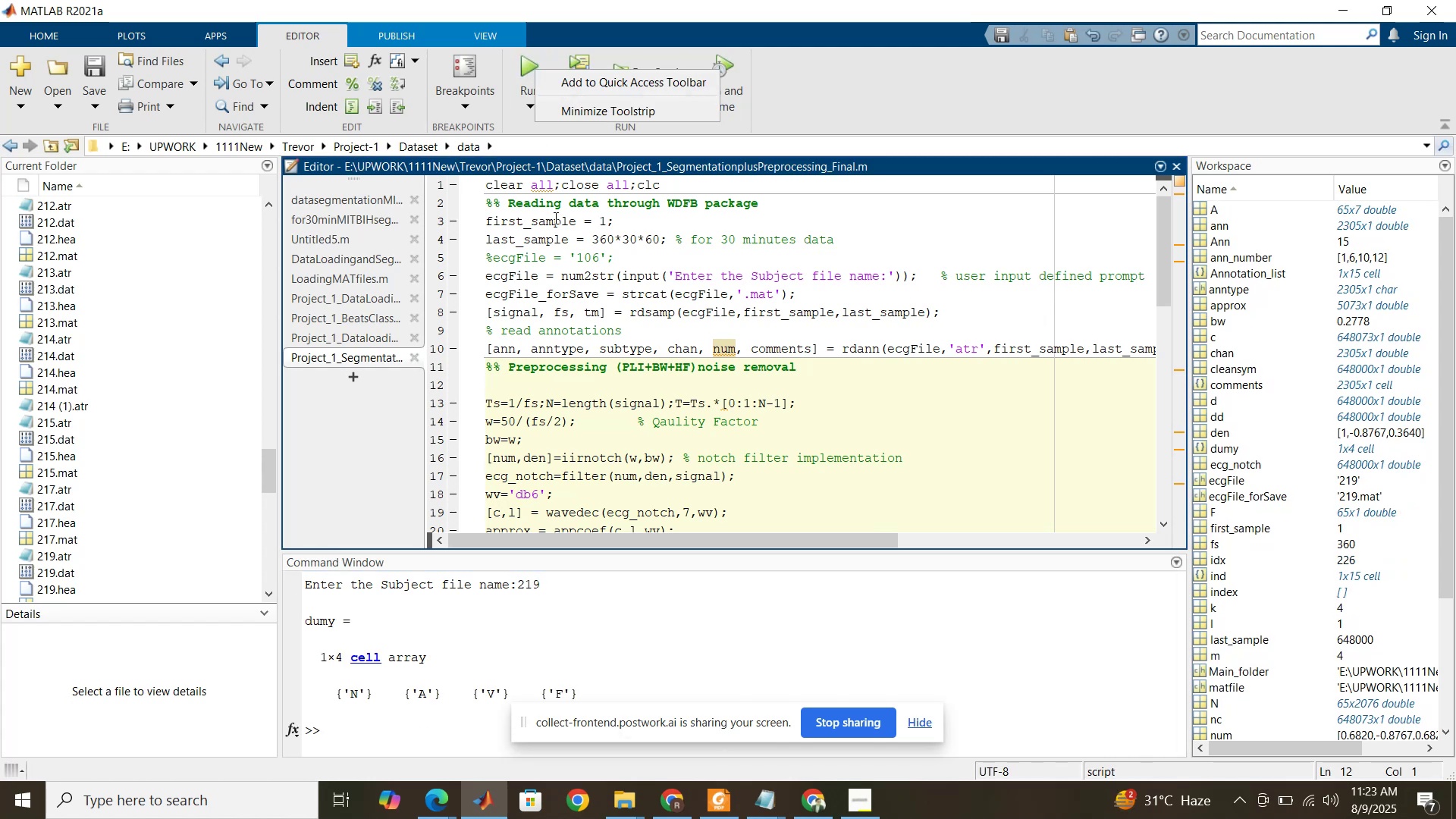 
left_click([557, 250])
 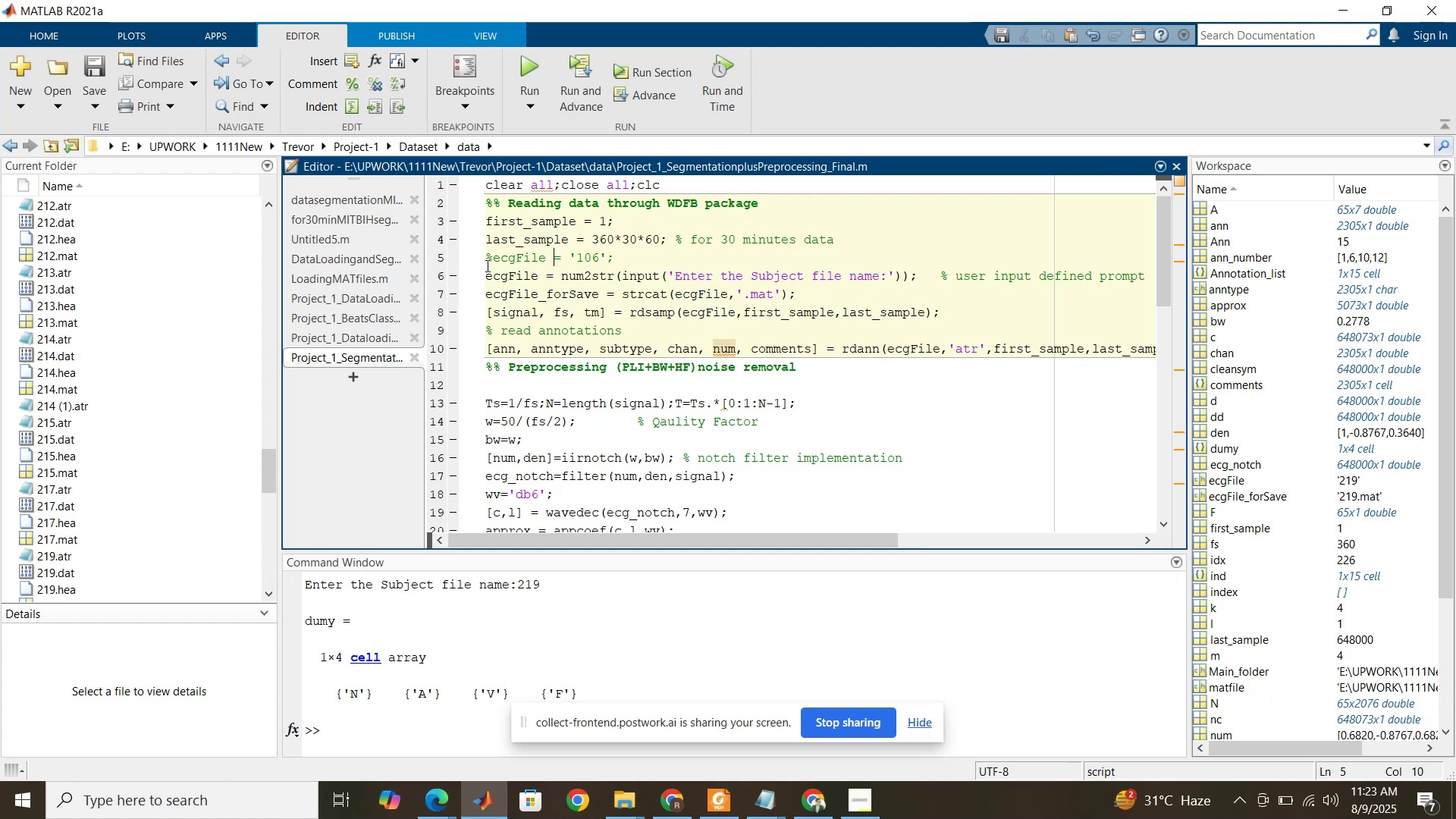 
left_click([321, 278])
 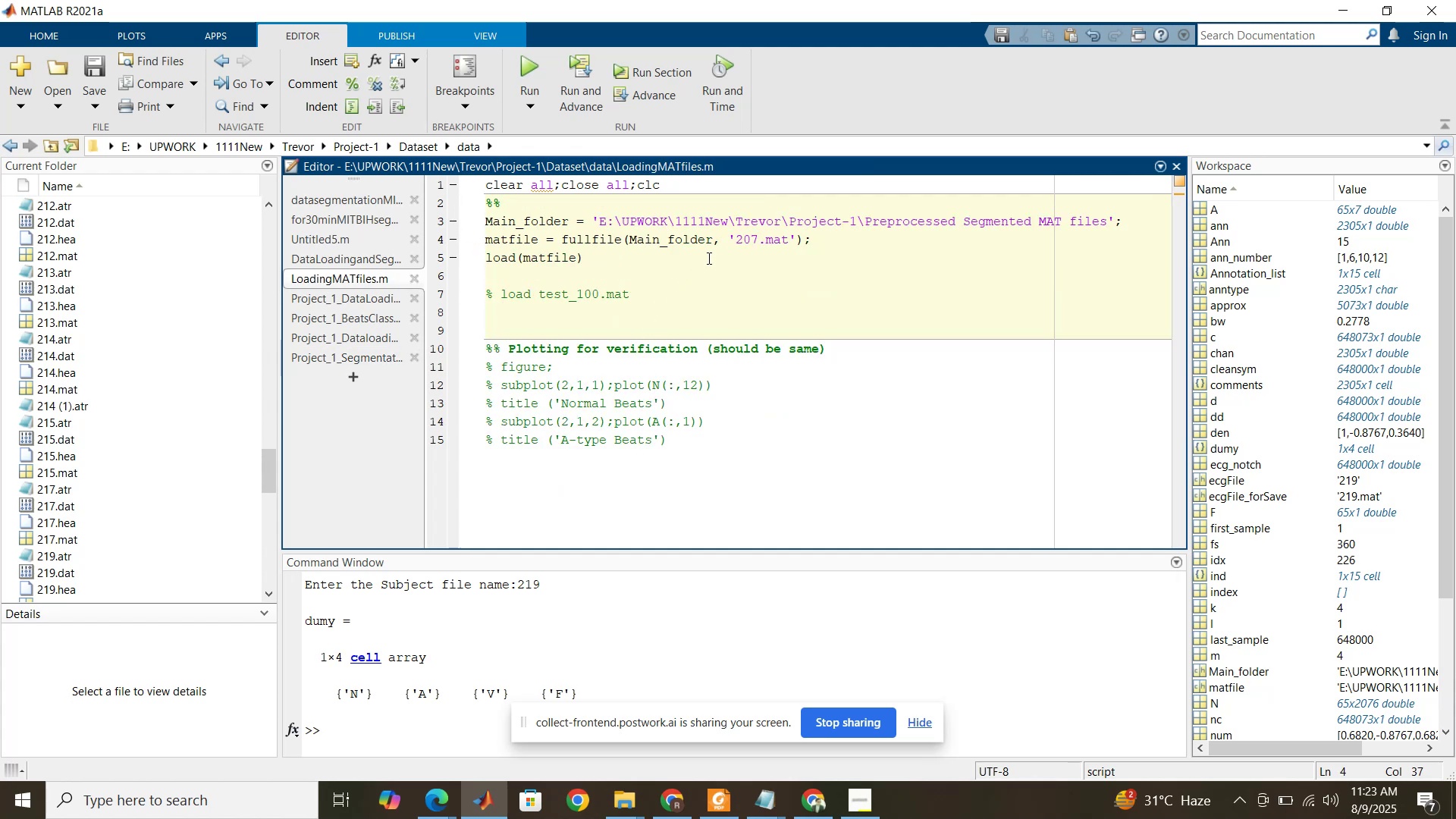 
key(Backspace)
 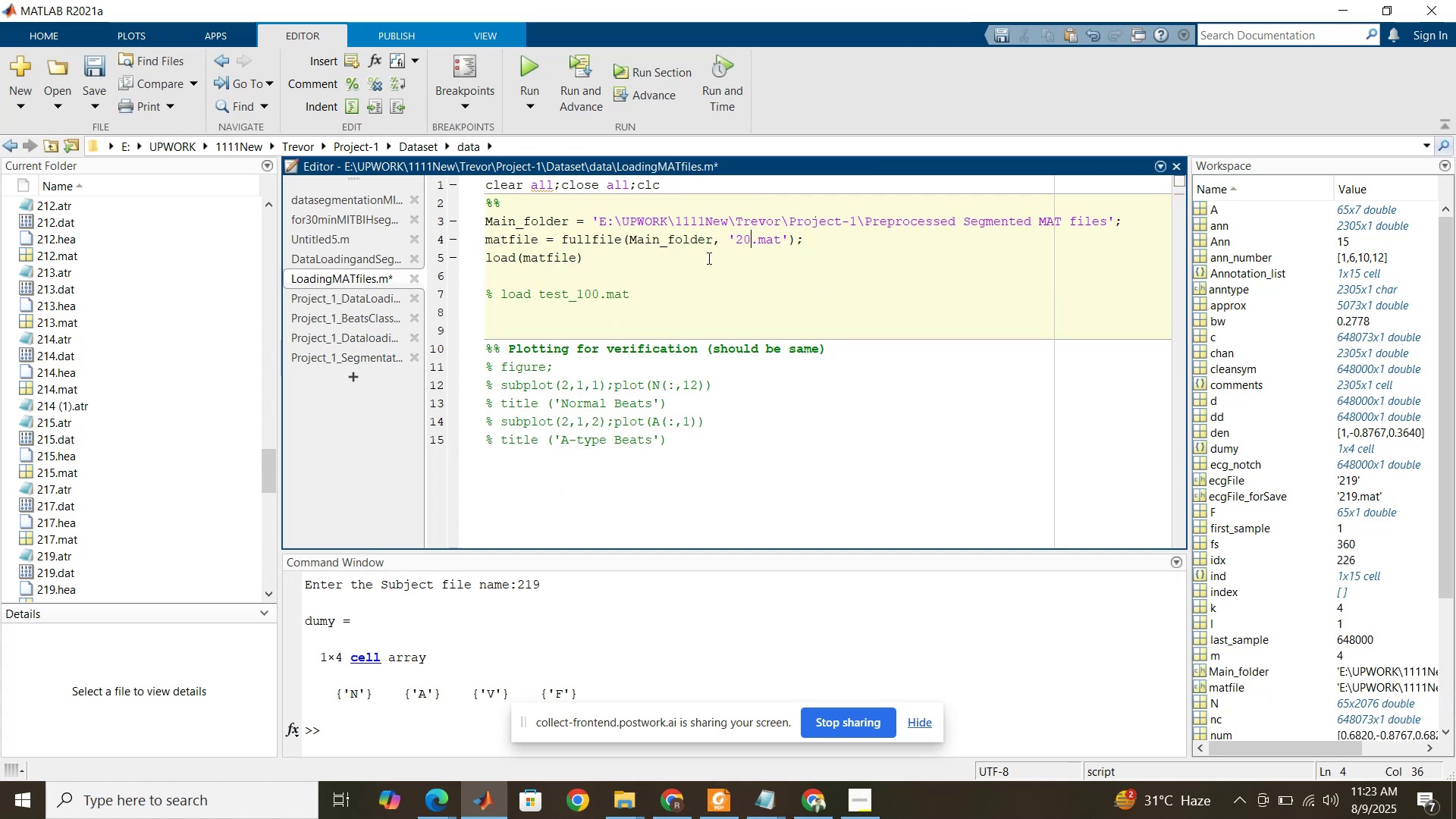 
key(Backspace)
 